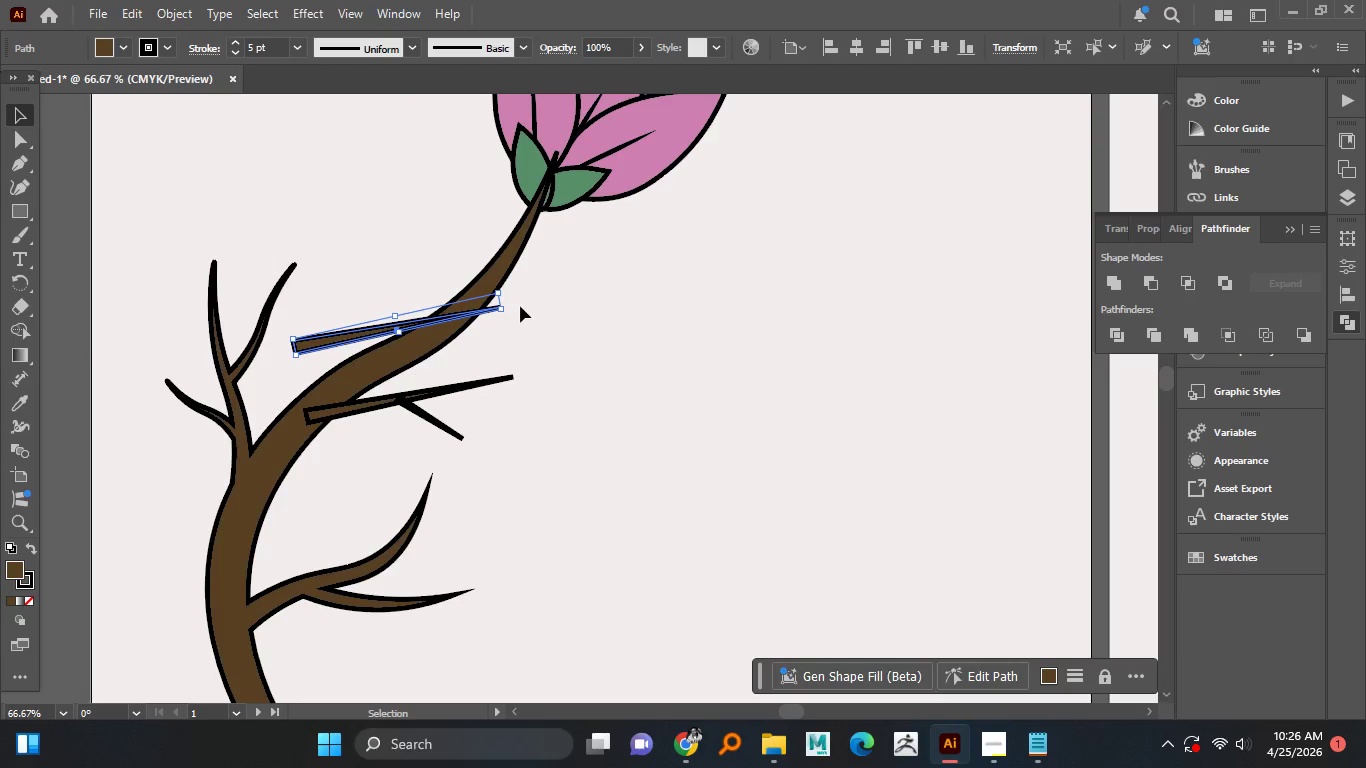 
hold_key(key=AltLeft, duration=0.56)
 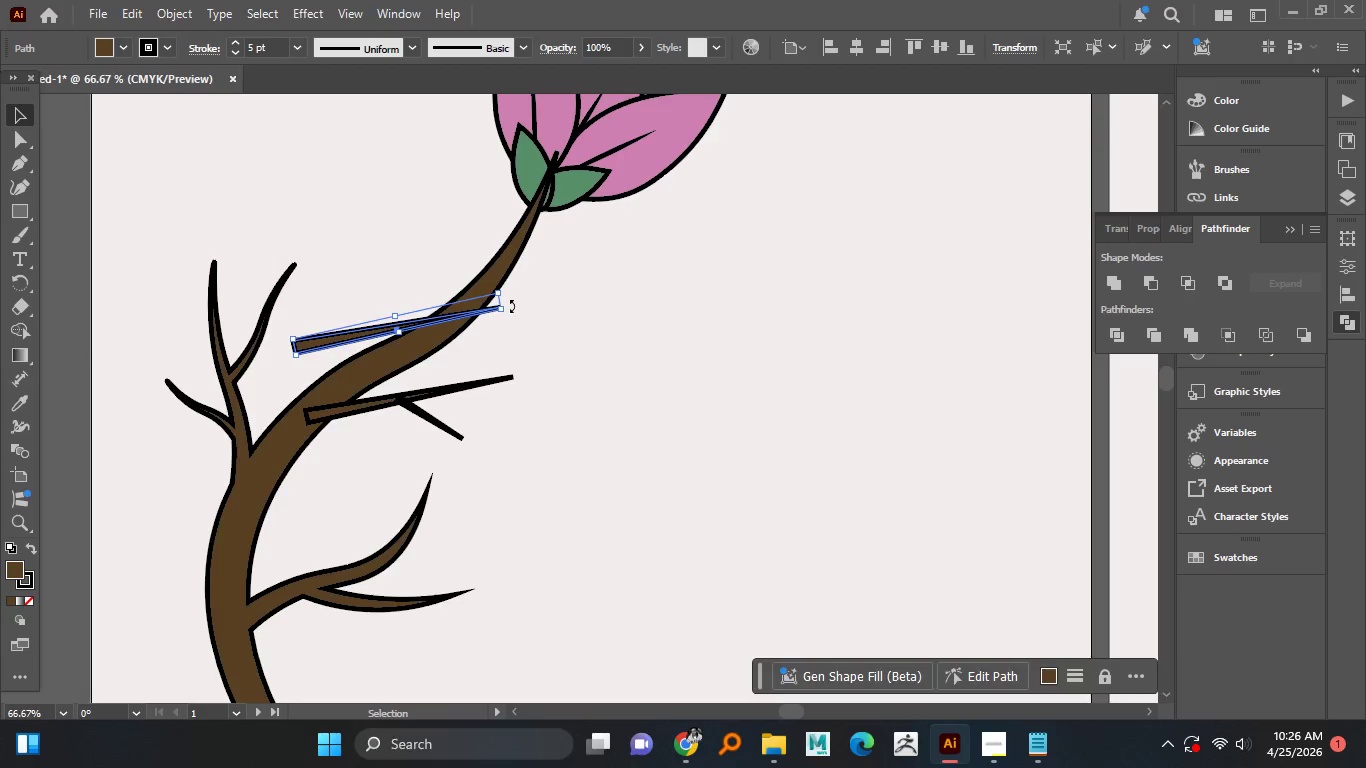 
left_click_drag(start_coordinate=[509, 304], to_coordinate=[427, 218])
 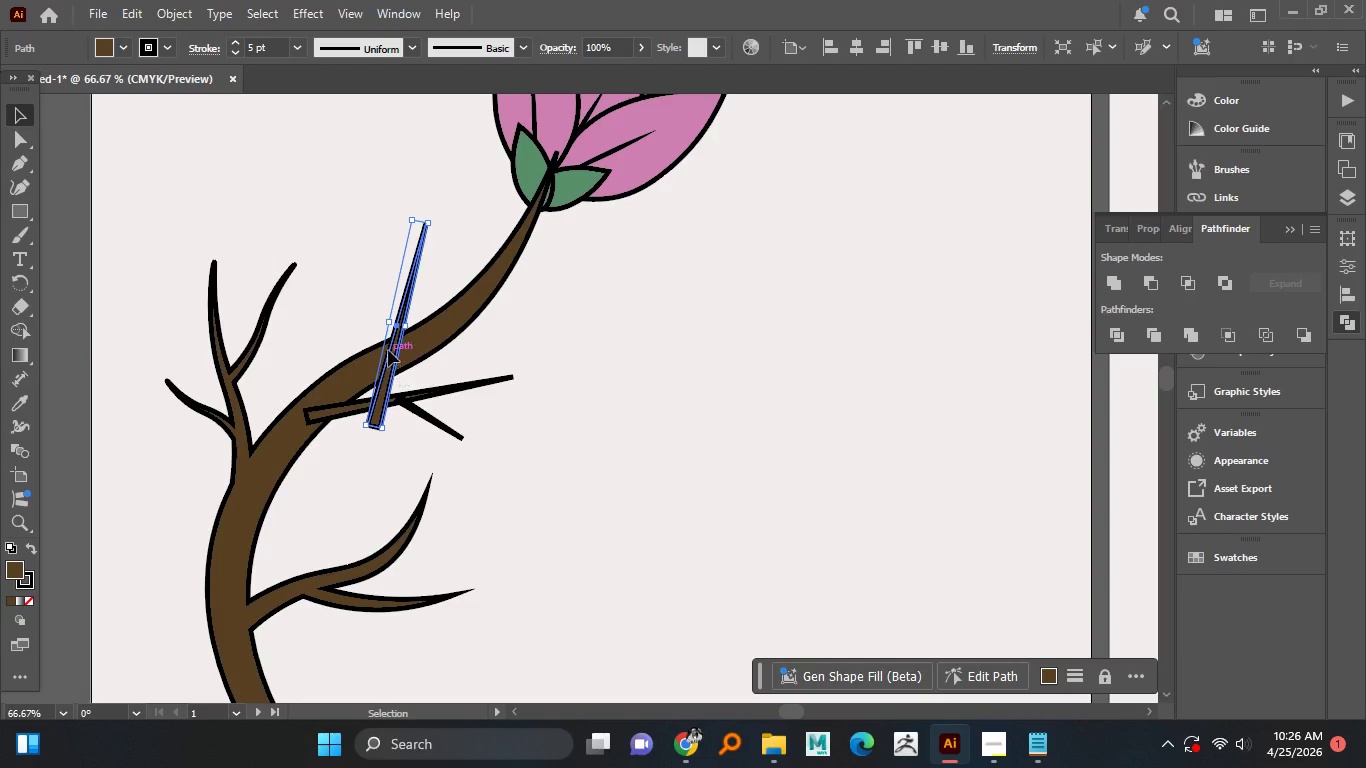 
left_click_drag(start_coordinate=[388, 353], to_coordinate=[348, 309])
 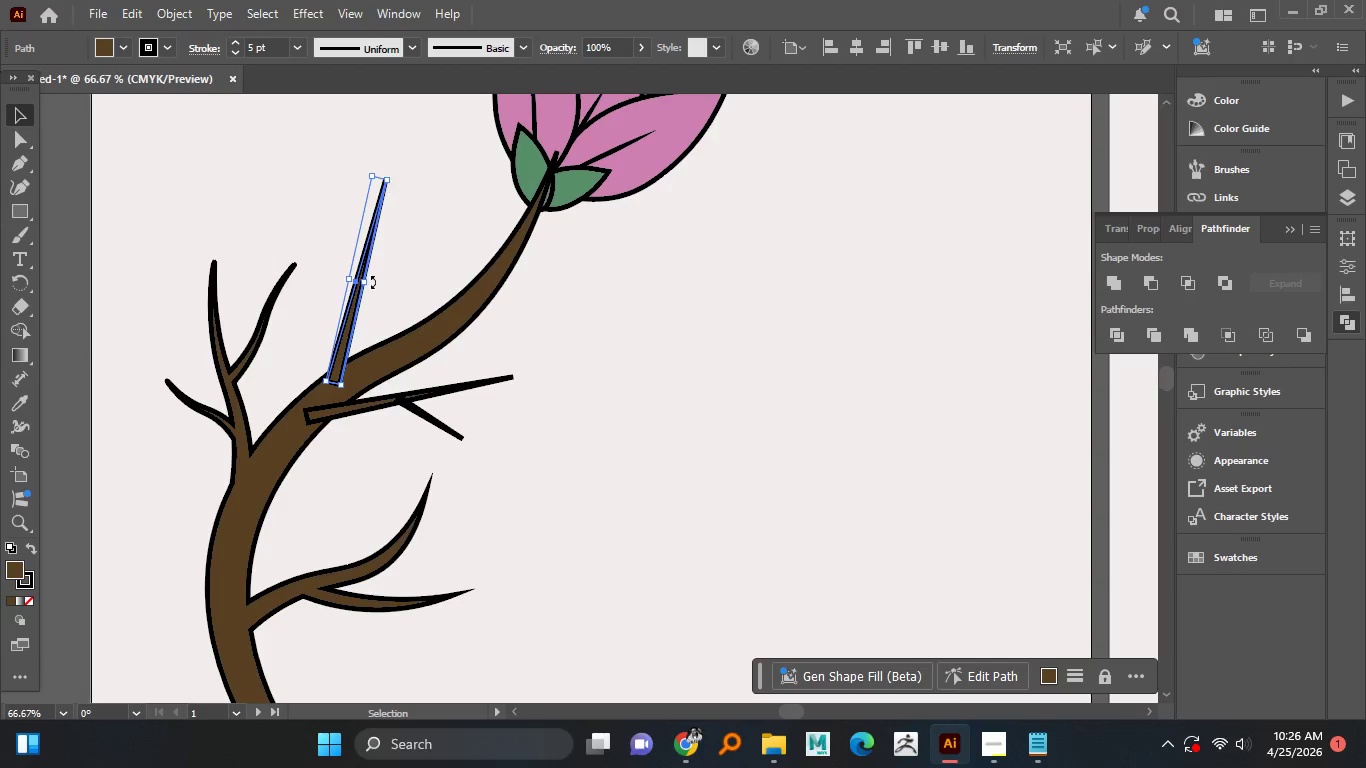 
left_click_drag(start_coordinate=[360, 279], to_coordinate=[379, 282])
 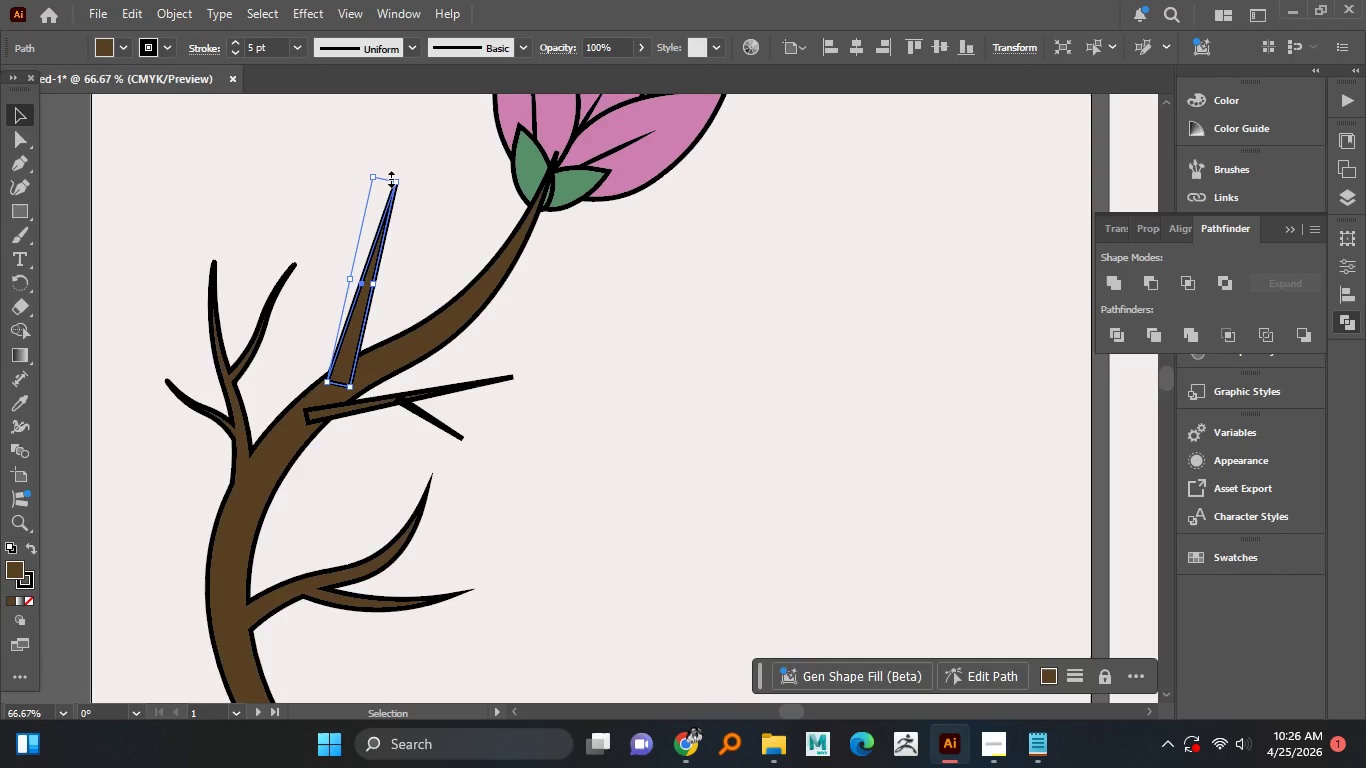 
left_click_drag(start_coordinate=[389, 177], to_coordinate=[372, 258])
 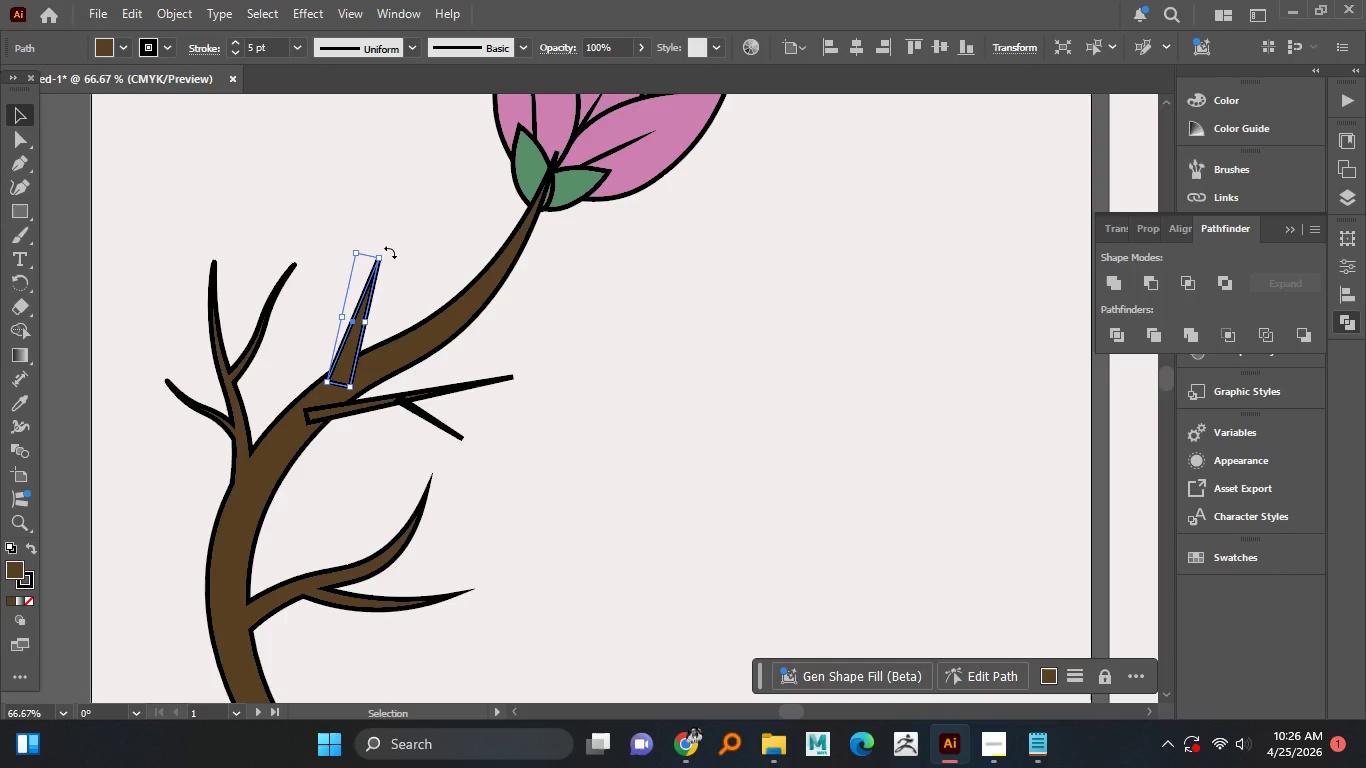 
left_click_drag(start_coordinate=[390, 252], to_coordinate=[384, 252])
 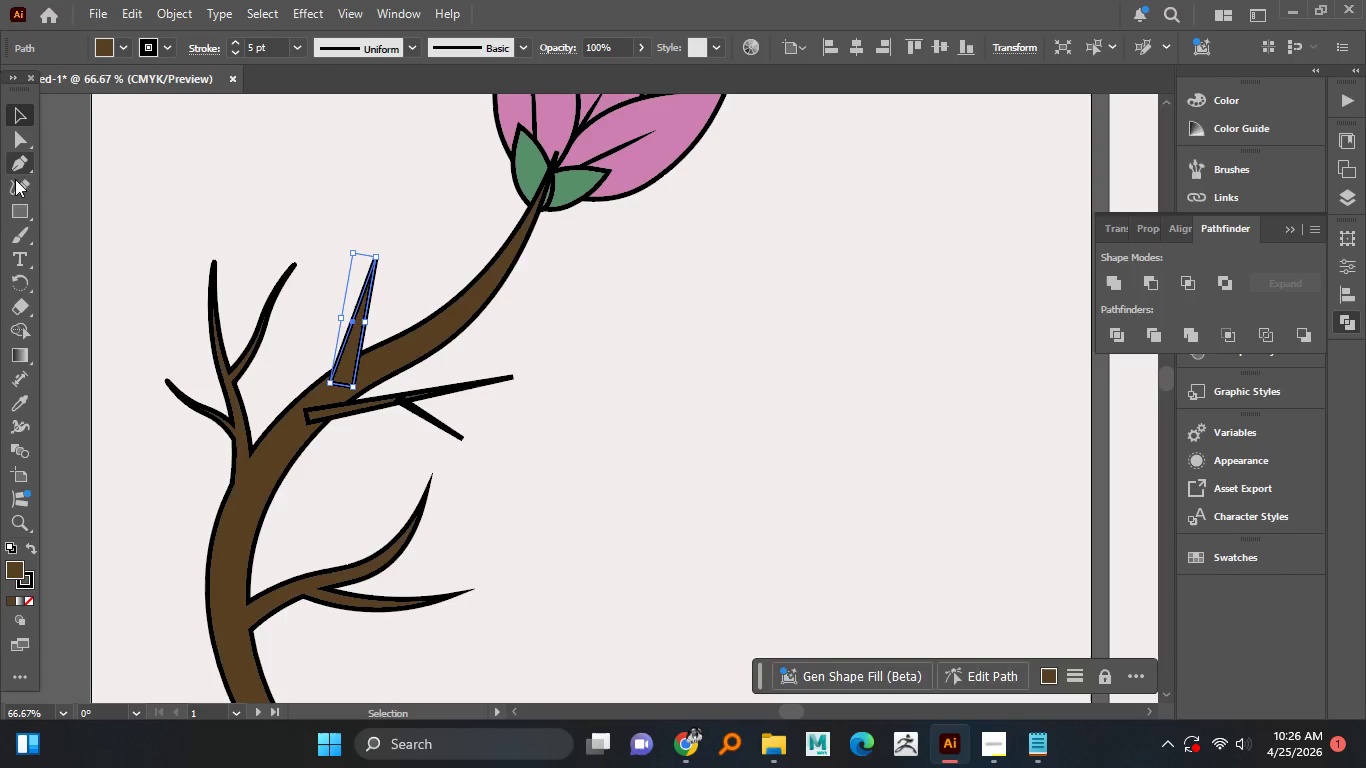 
left_click_drag(start_coordinate=[21, 186], to_coordinate=[39, 189])
 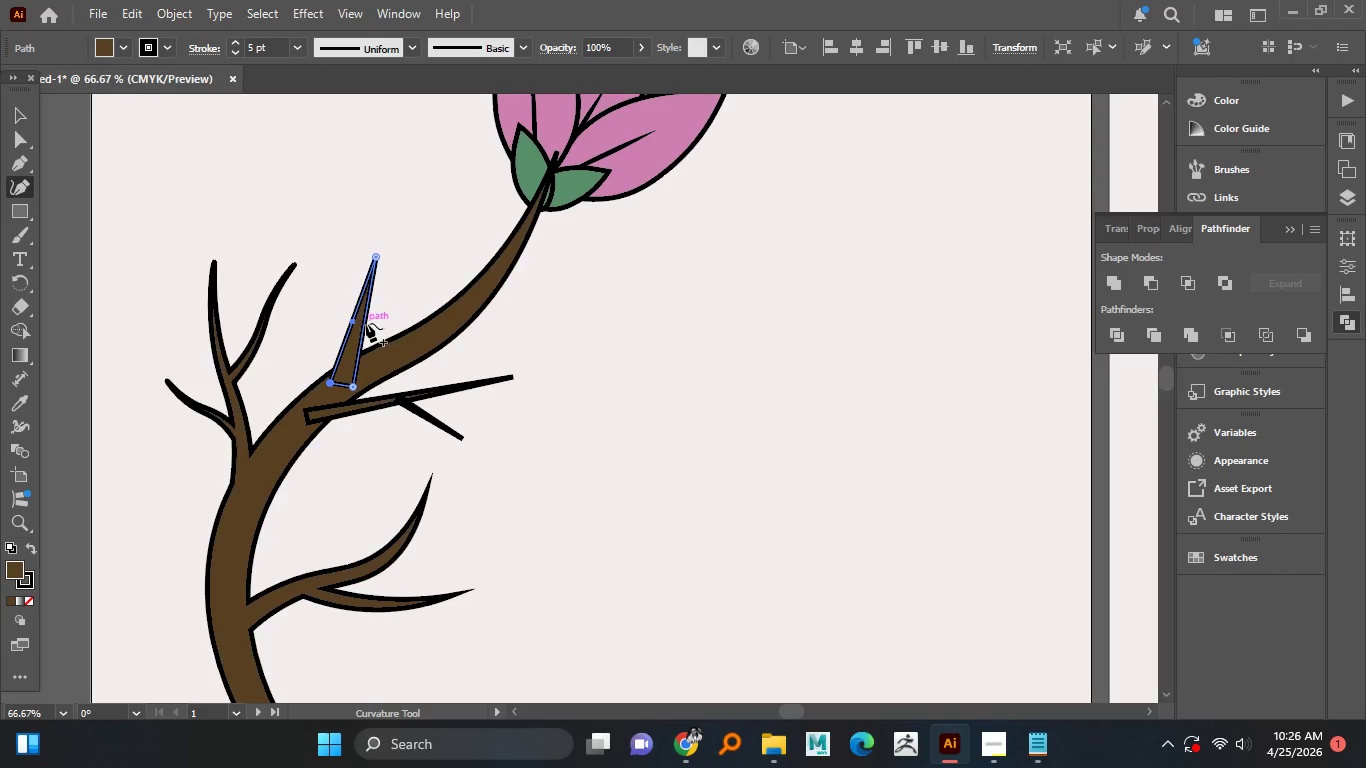 
left_click_drag(start_coordinate=[366, 324], to_coordinate=[380, 324])
 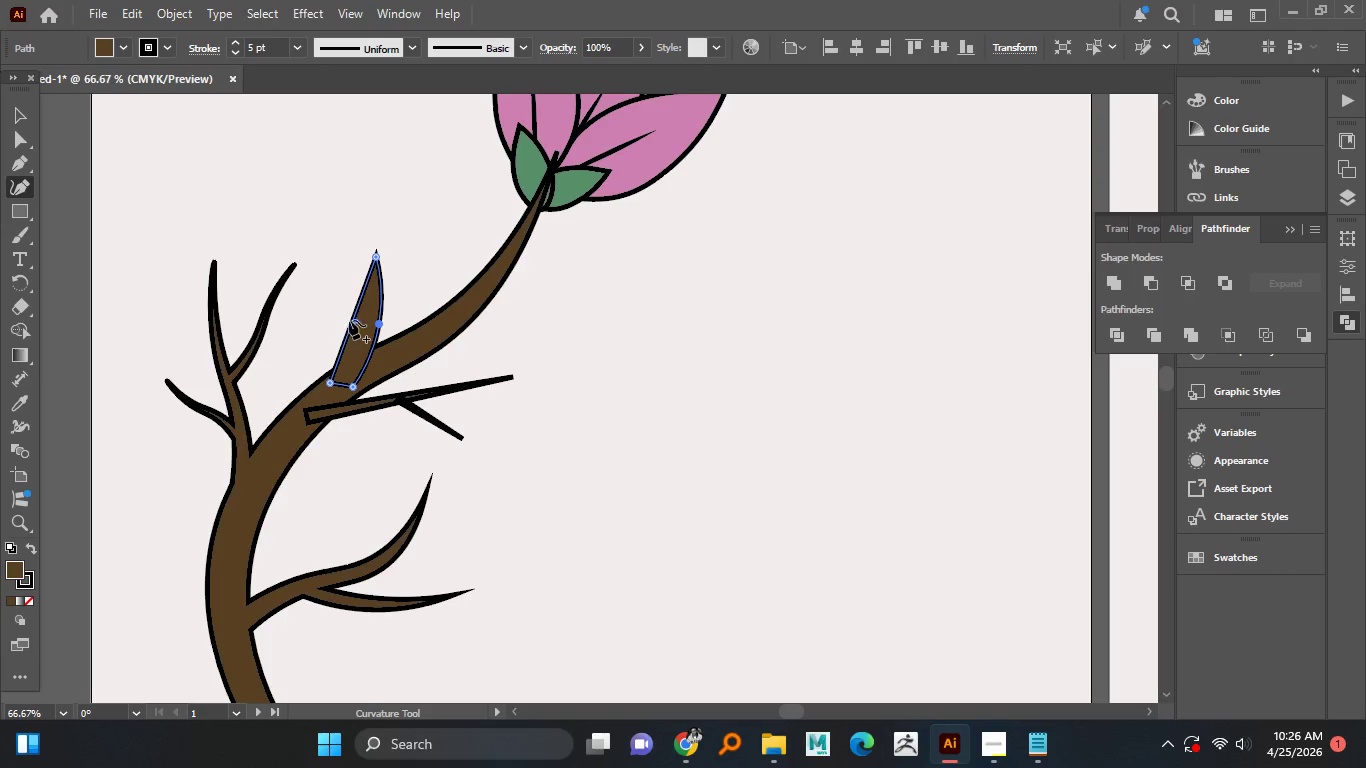 
left_click_drag(start_coordinate=[347, 320], to_coordinate=[366, 320])
 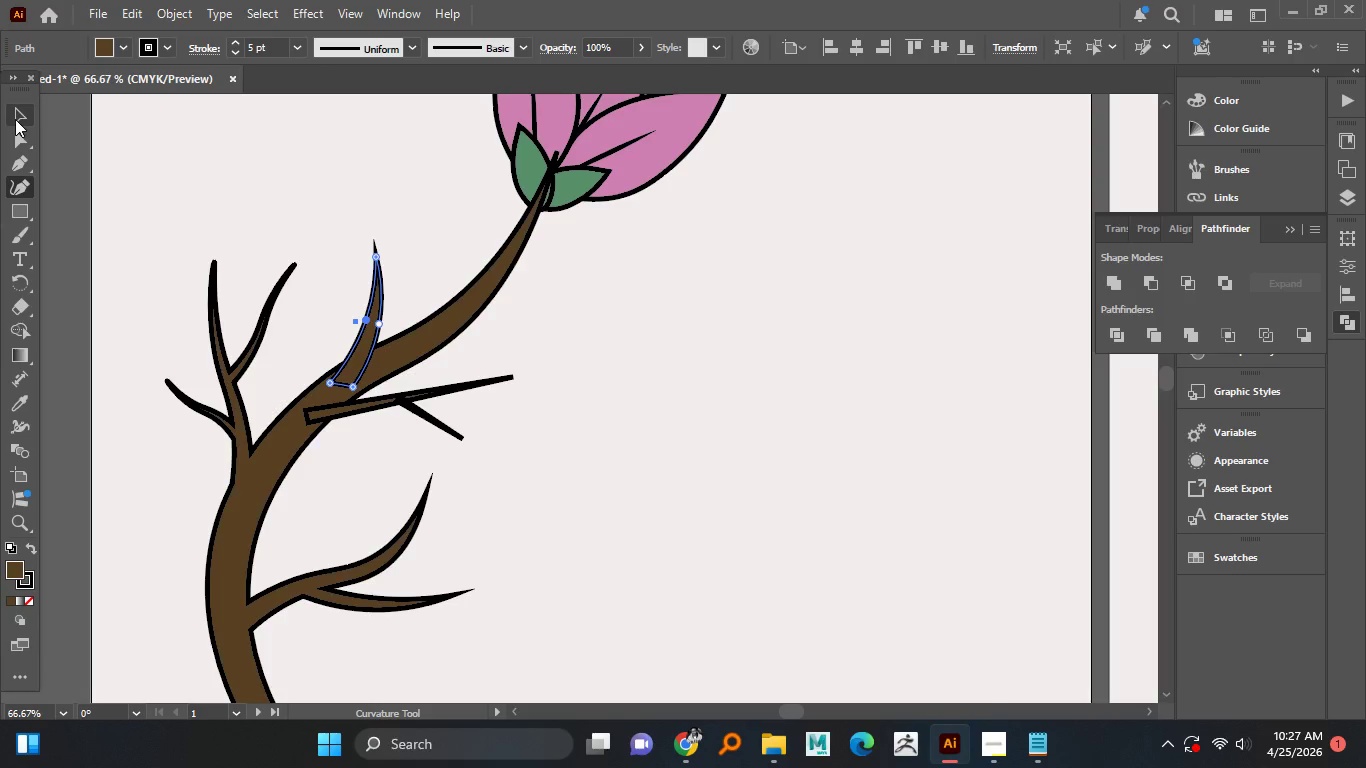 
left_click([15, 118])
 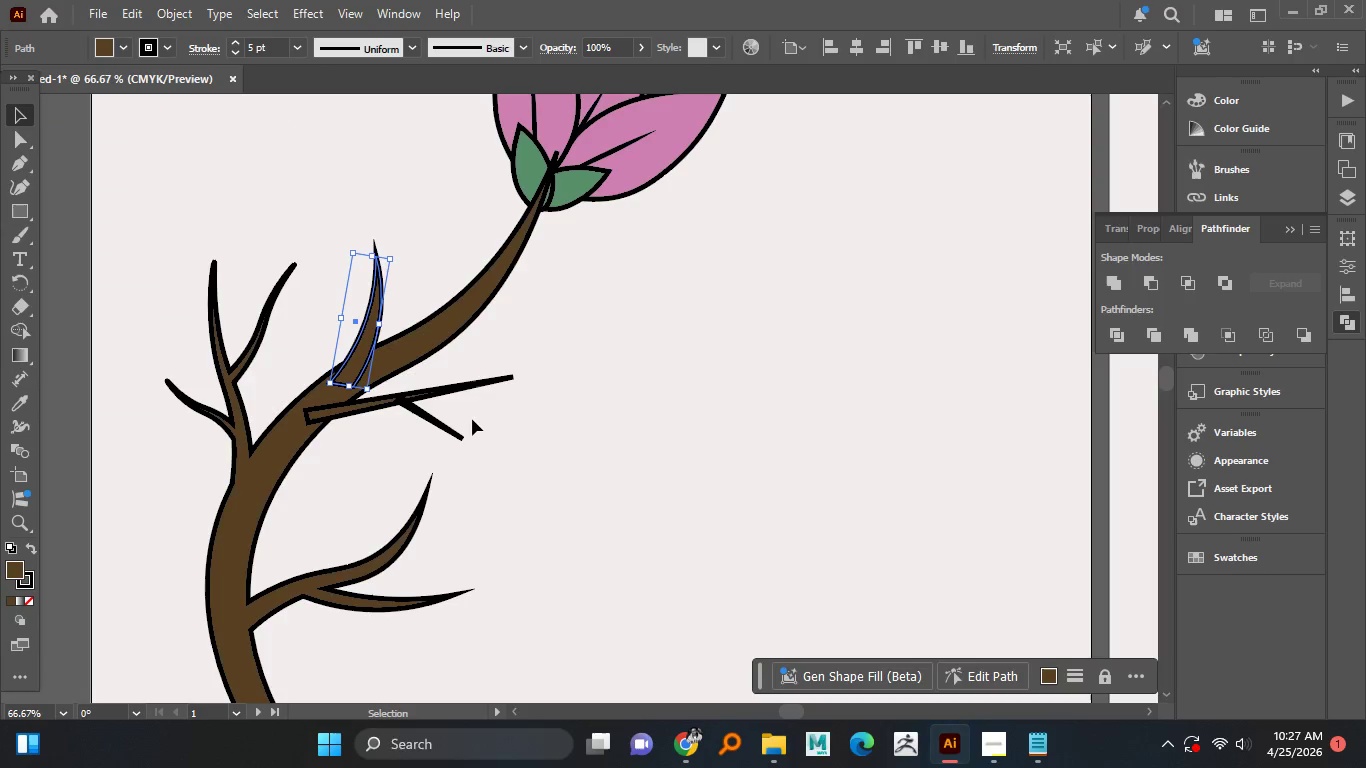 
hold_key(key=AltLeft, duration=0.8)
scroll: coordinate [474, 416], scroll_direction: down, amount: 2.0
 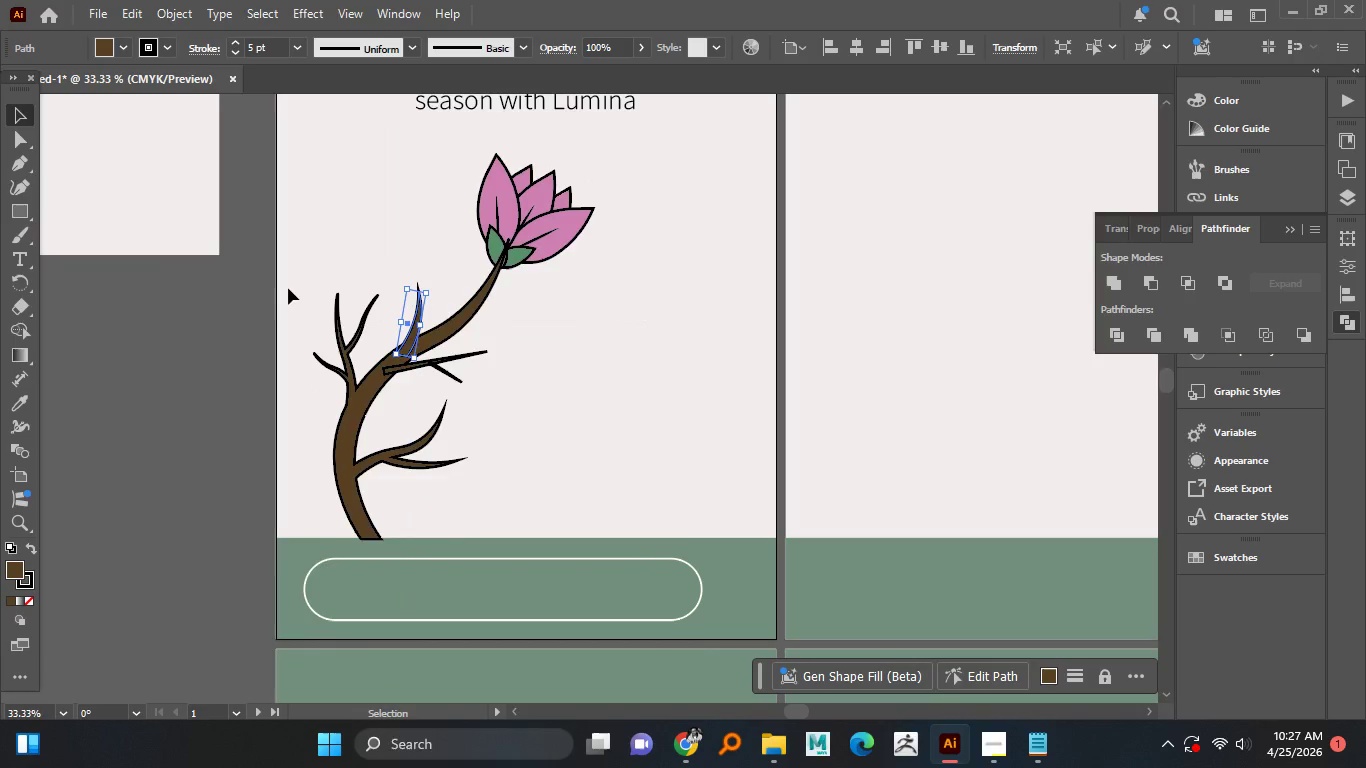 
left_click_drag(start_coordinate=[297, 288], to_coordinate=[476, 489])
 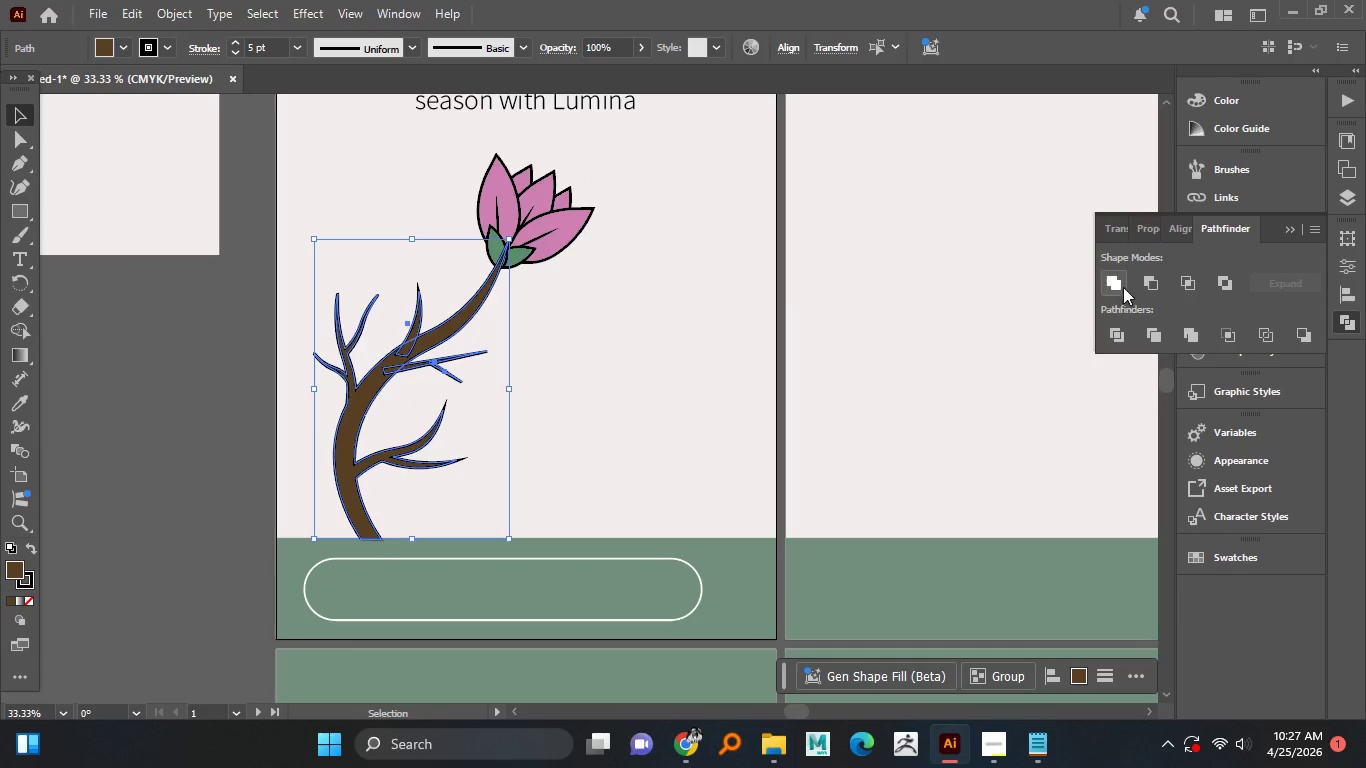 
left_click([1118, 281])
 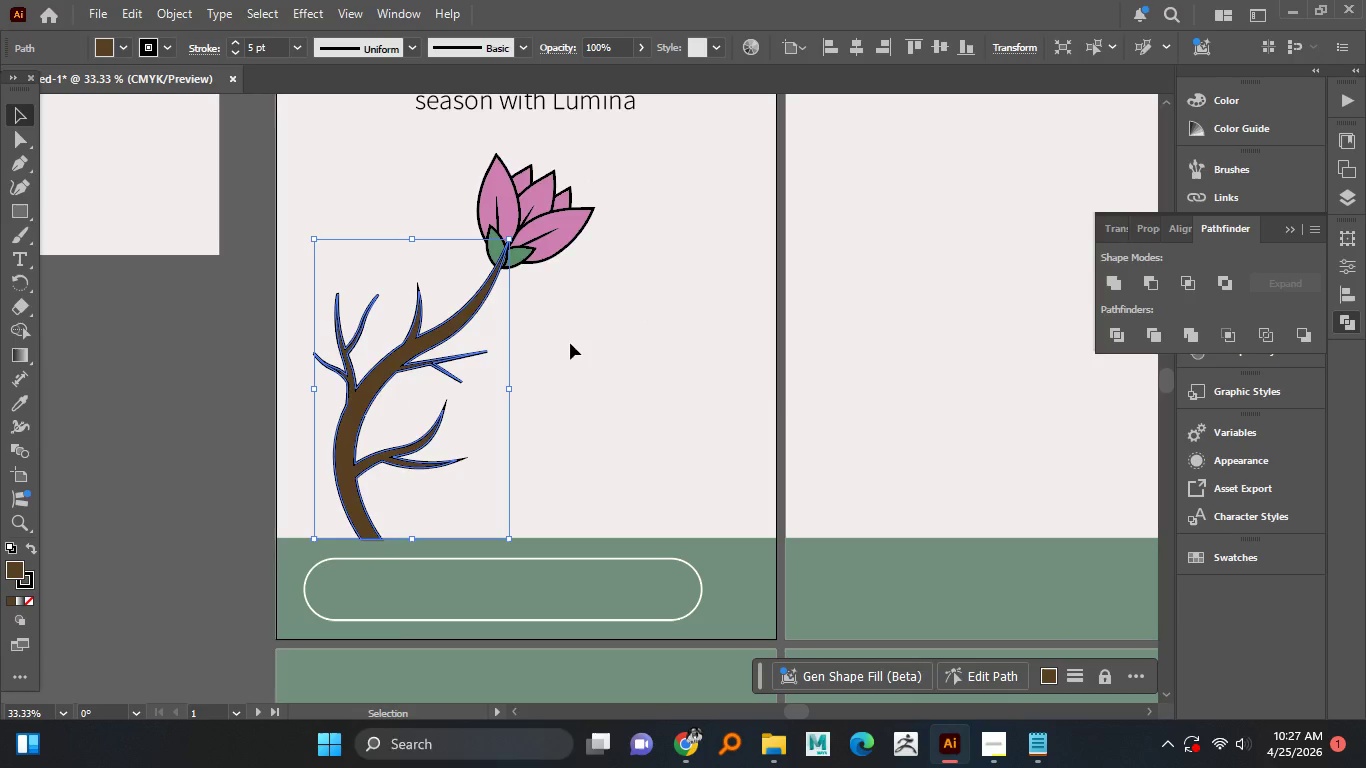 
left_click([570, 343])
 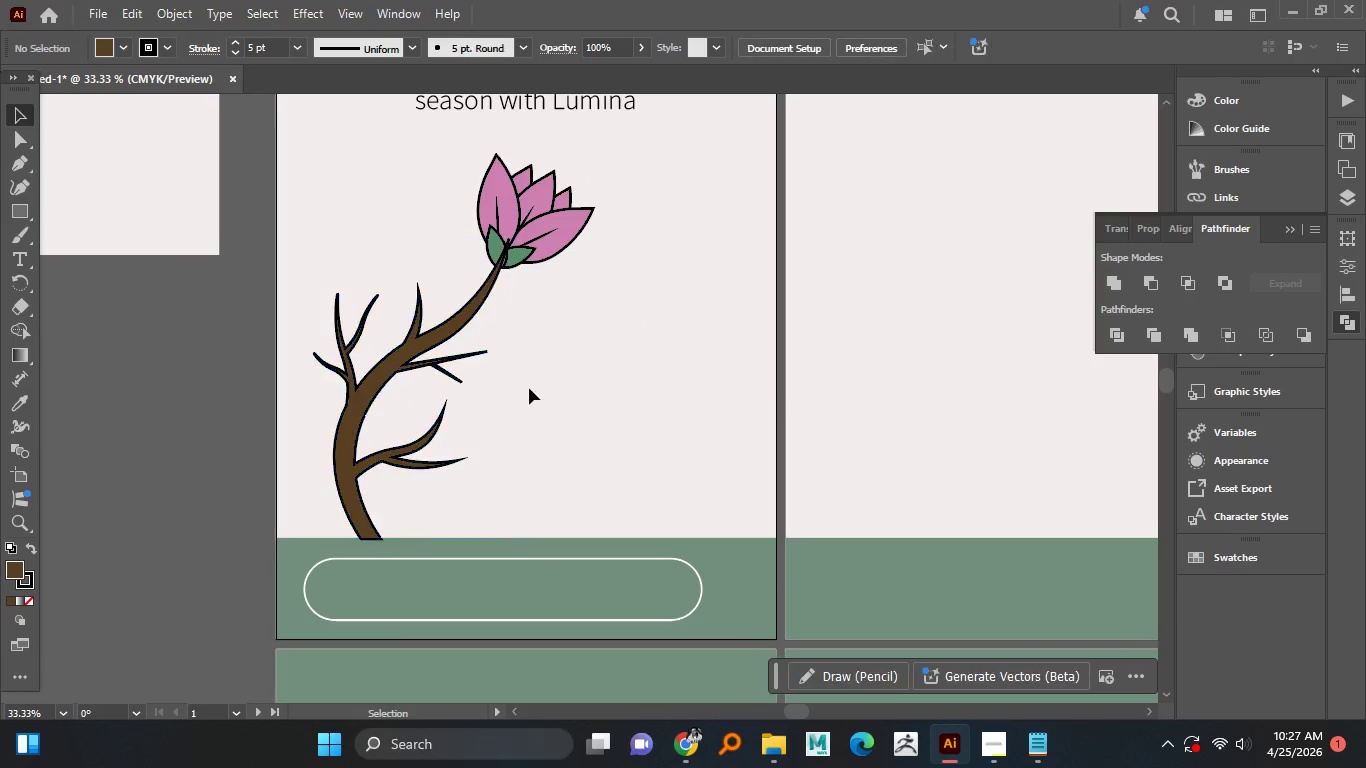 
hold_key(key=AltLeft, duration=1.5)
 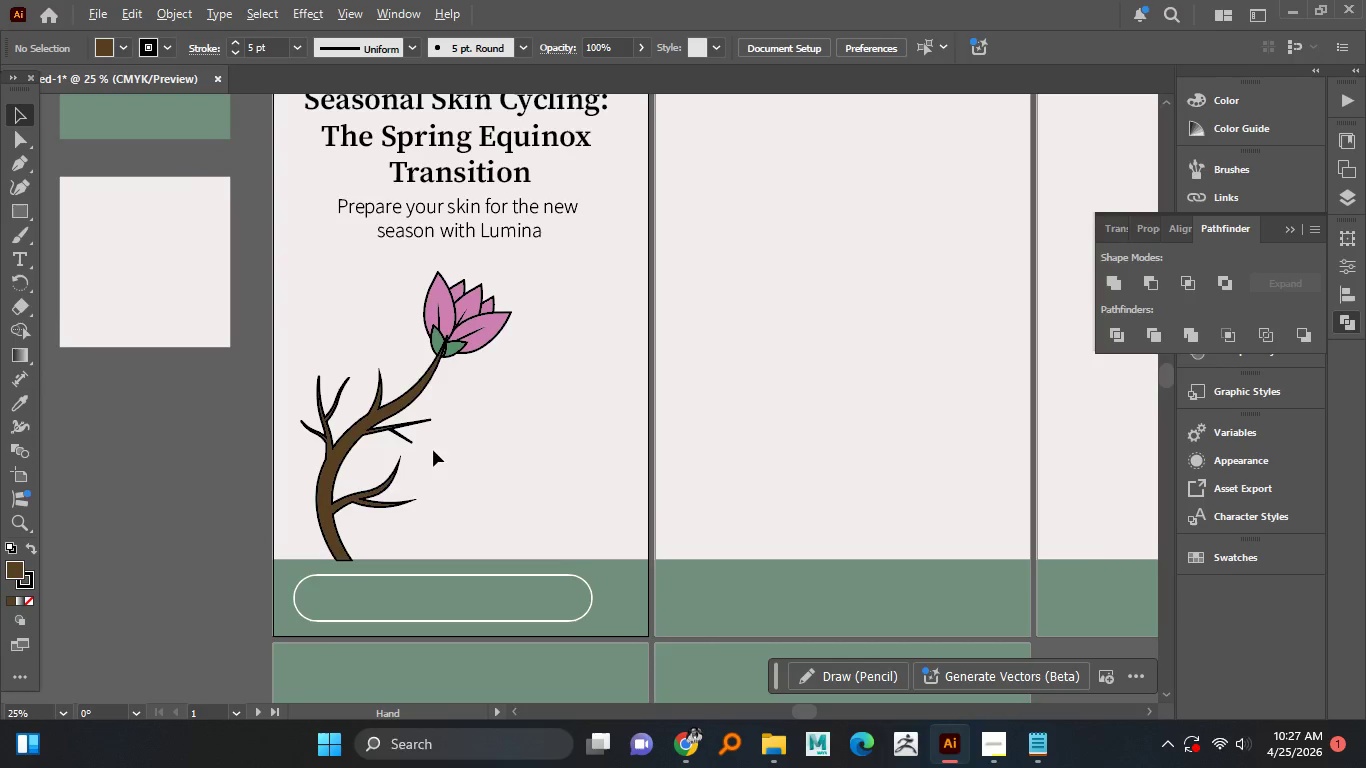 
hold_key(key=AltLeft, duration=0.66)
 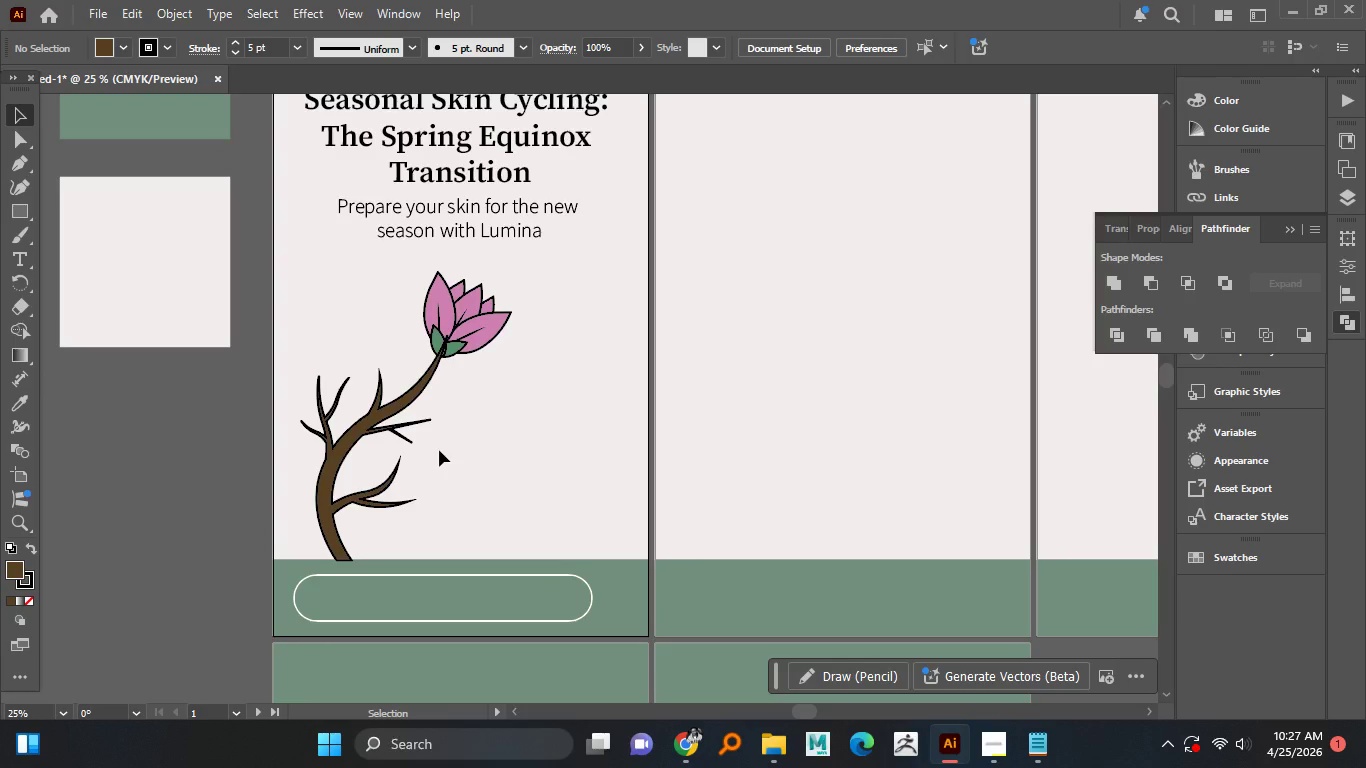 
scroll: coordinate [451, 448], scroll_direction: down, amount: 1.0
 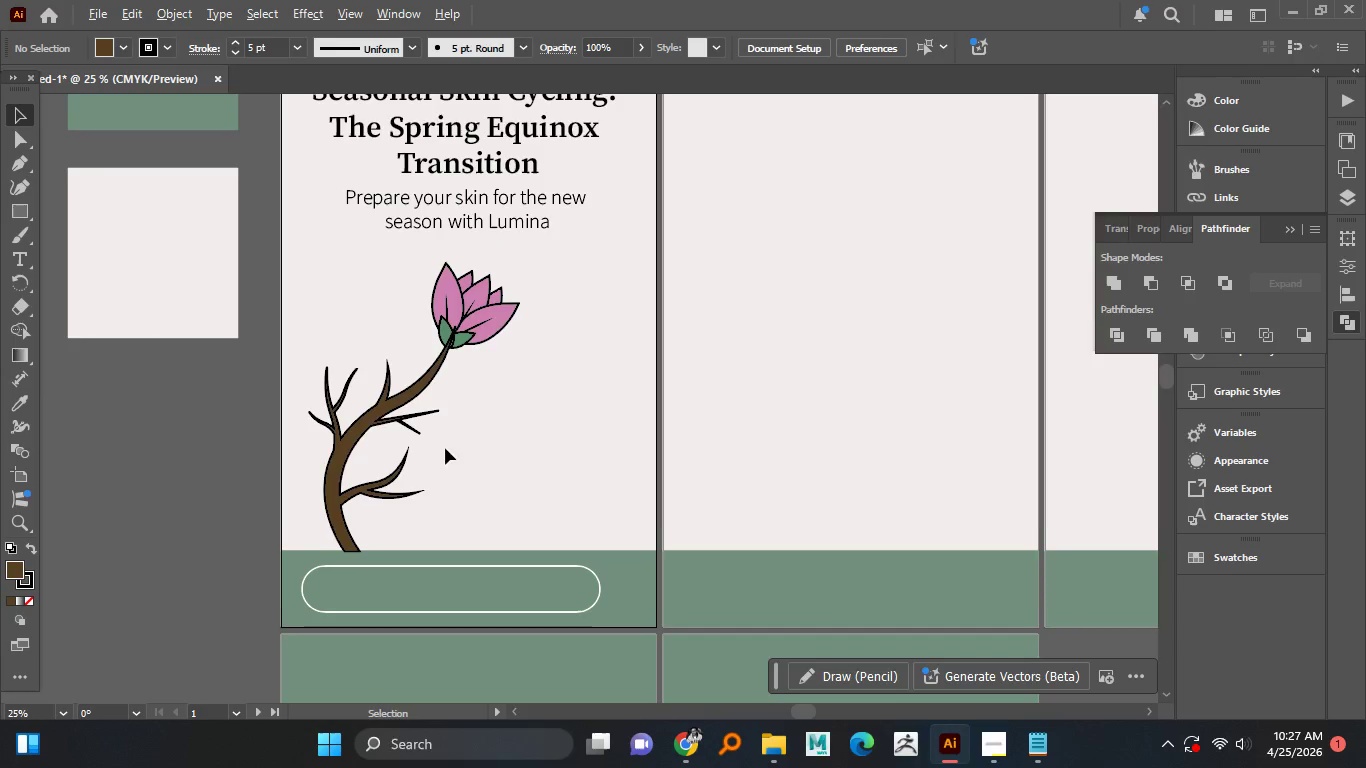 
hold_key(key=AltLeft, duration=1.39)
scroll: coordinate [395, 398], scroll_direction: down, amount: 1.0
 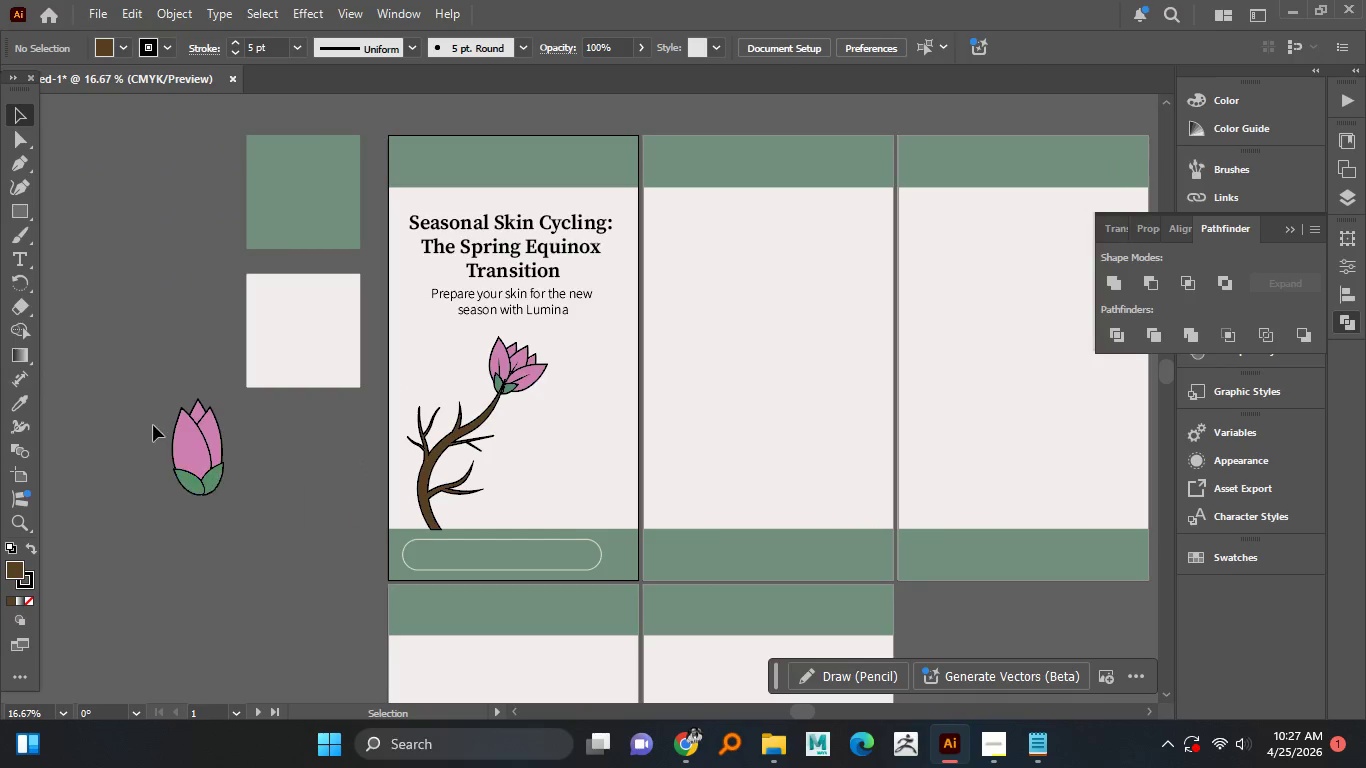 
left_click_drag(start_coordinate=[156, 414], to_coordinate=[220, 490])
 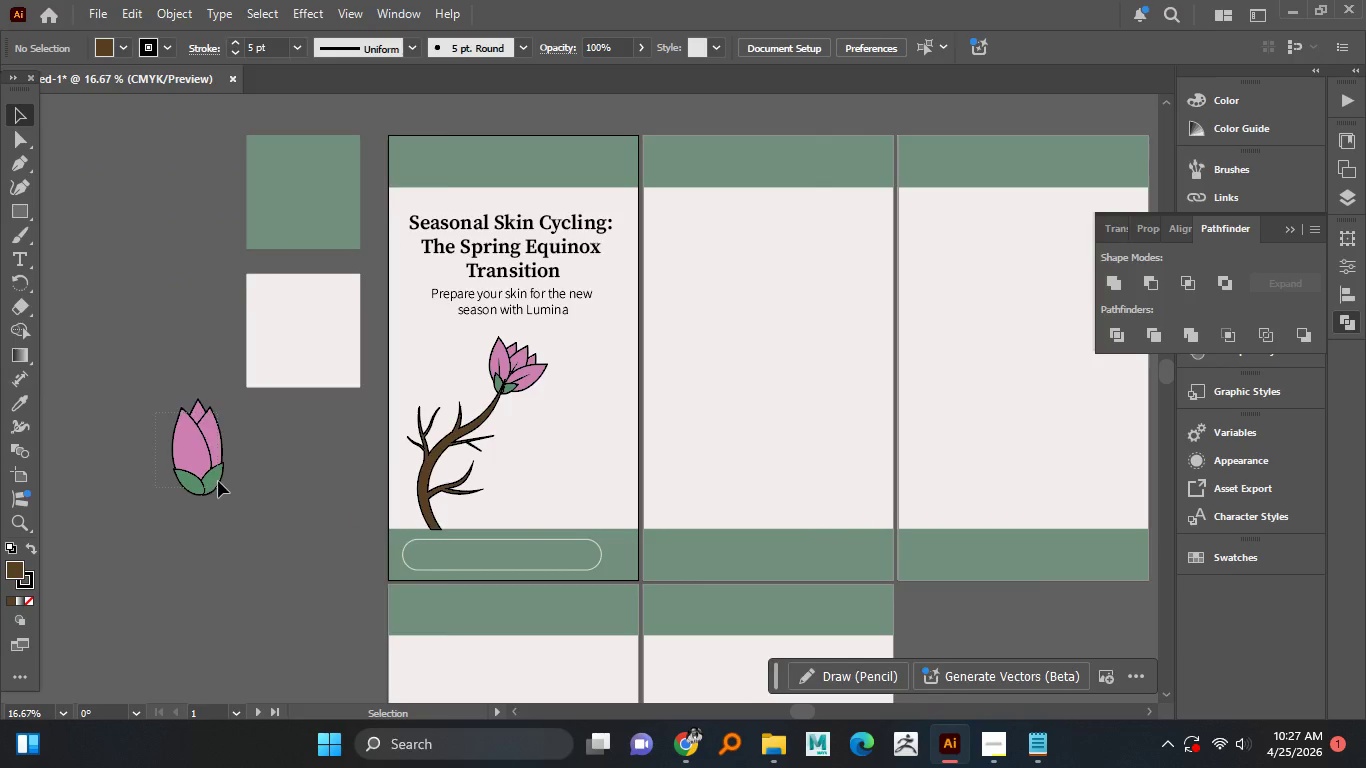 
double_click([218, 481])
 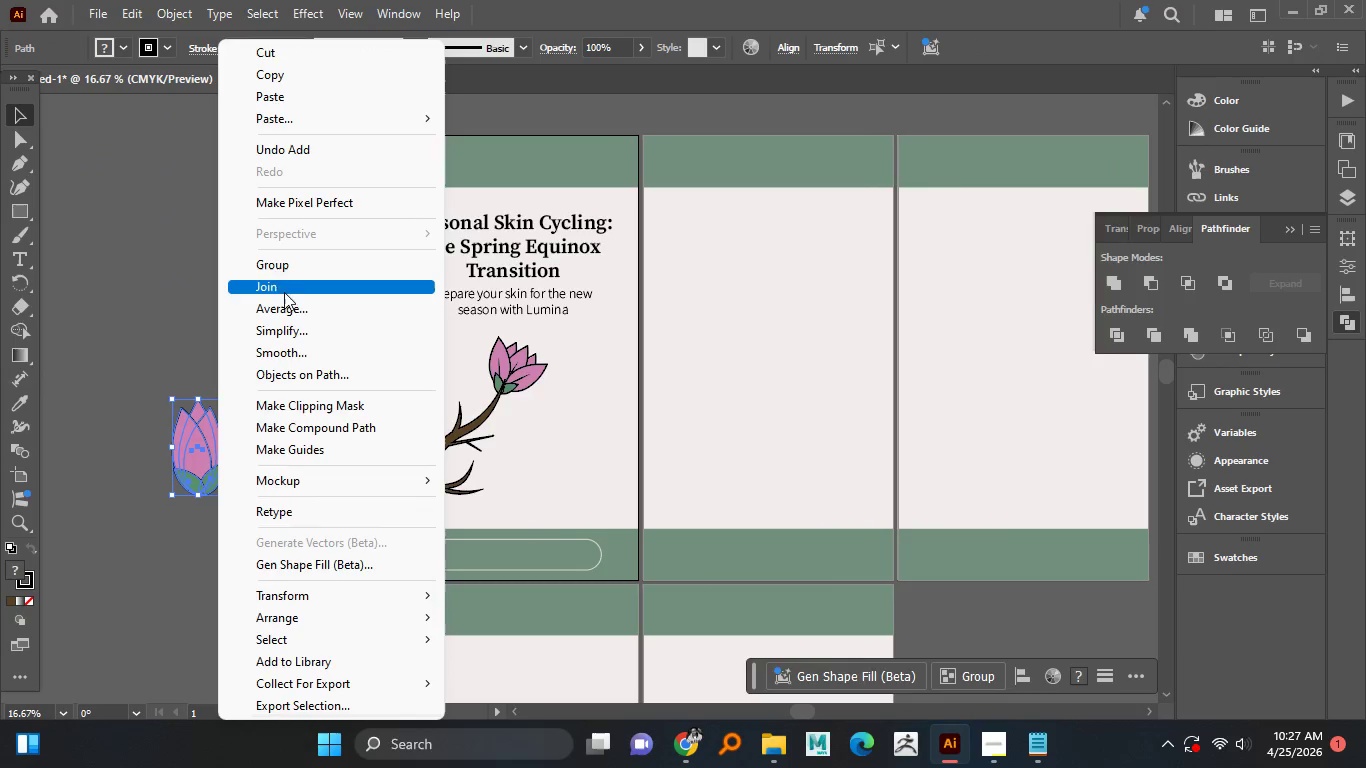 
left_click([278, 271])
 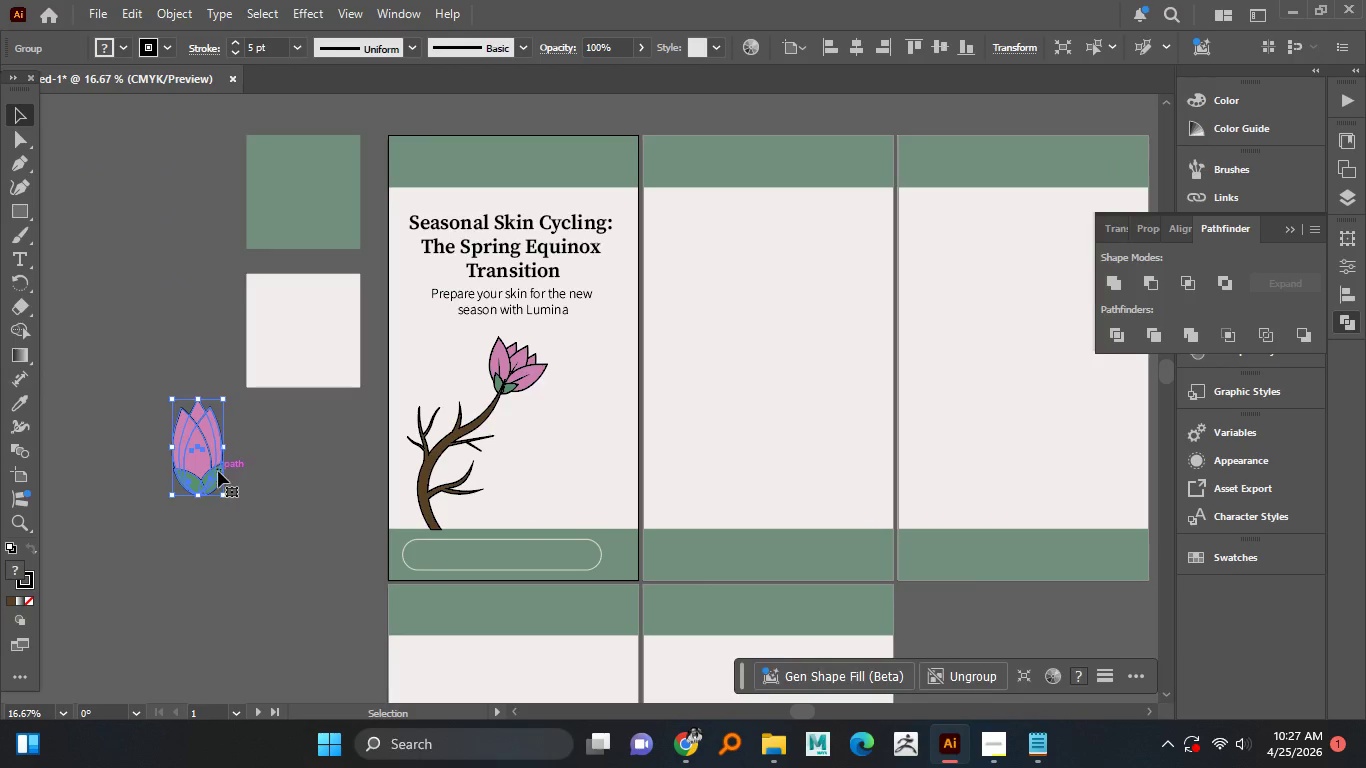 
left_click_drag(start_coordinate=[218, 471], to_coordinate=[473, 389])
 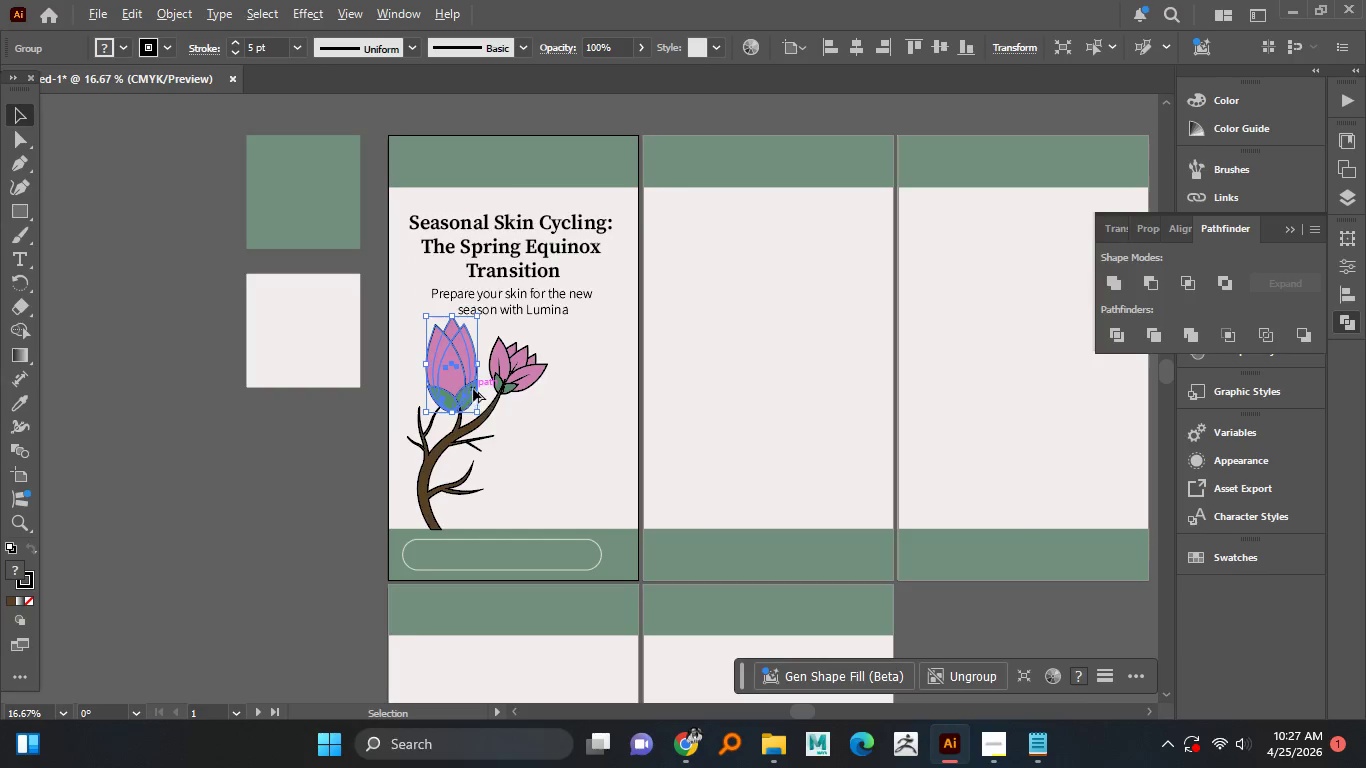 
hold_key(key=AltLeft, duration=0.64)
scroll: coordinate [473, 389], scroll_direction: up, amount: 3.0
 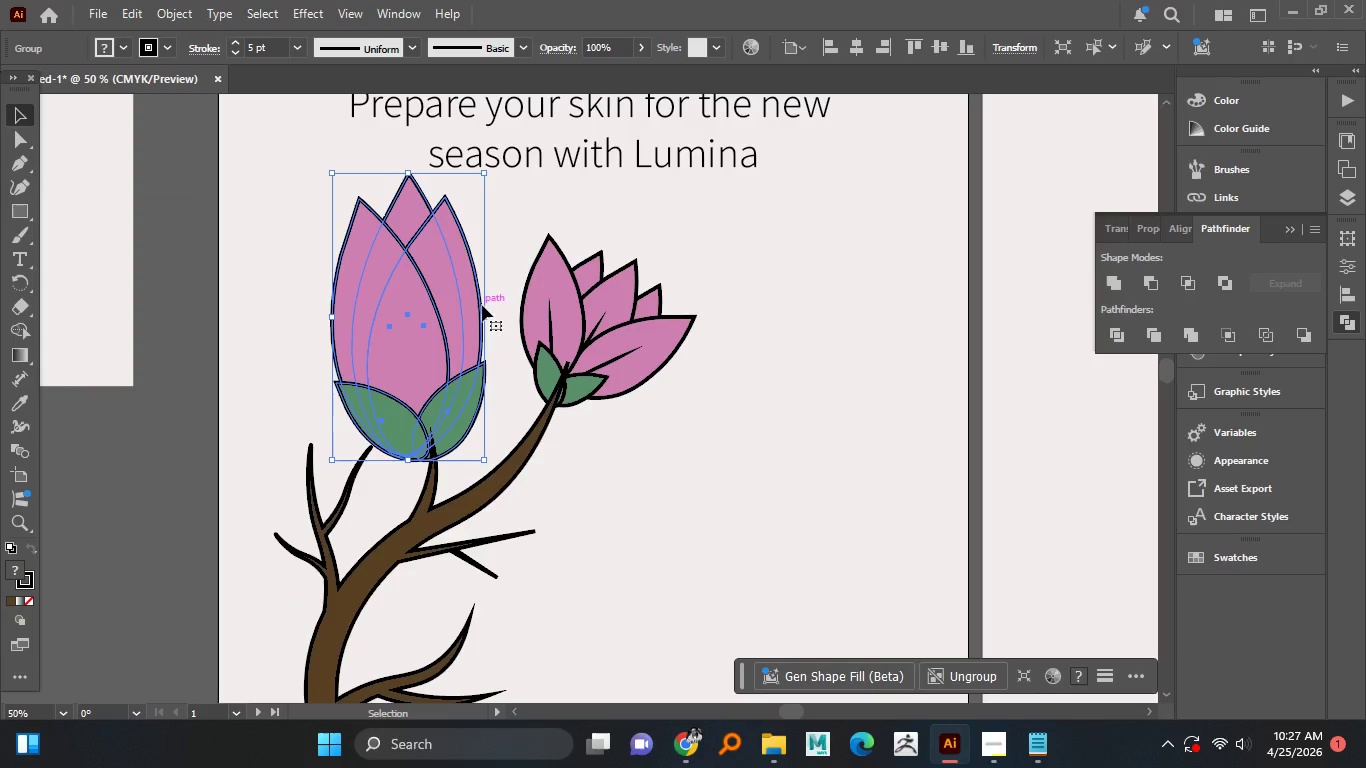 
hold_key(key=AltLeft, duration=1.36)
hold_key(key=ShiftLeft, duration=0.91)
left_click_drag(start_coordinate=[485, 312], to_coordinate=[455, 316])
 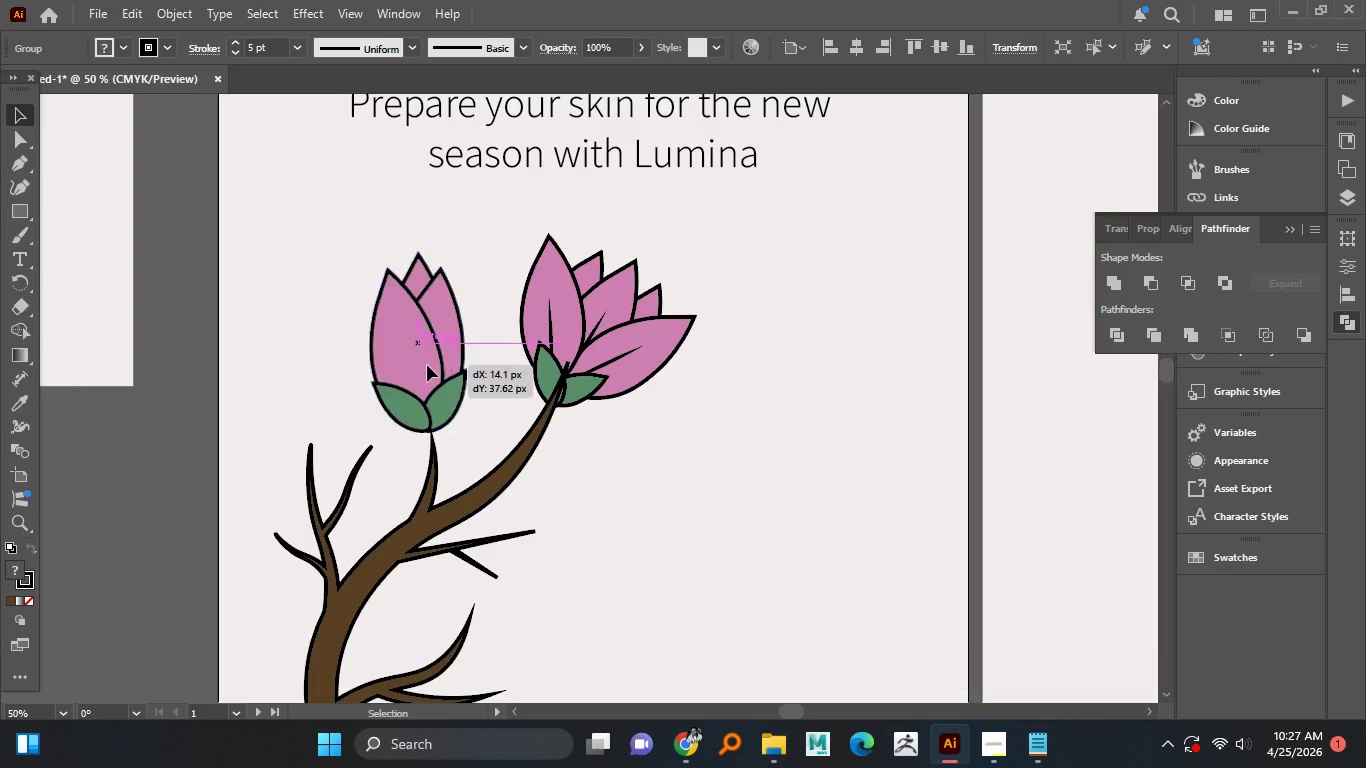 
left_click_drag(start_coordinate=[418, 339], to_coordinate=[431, 382])
 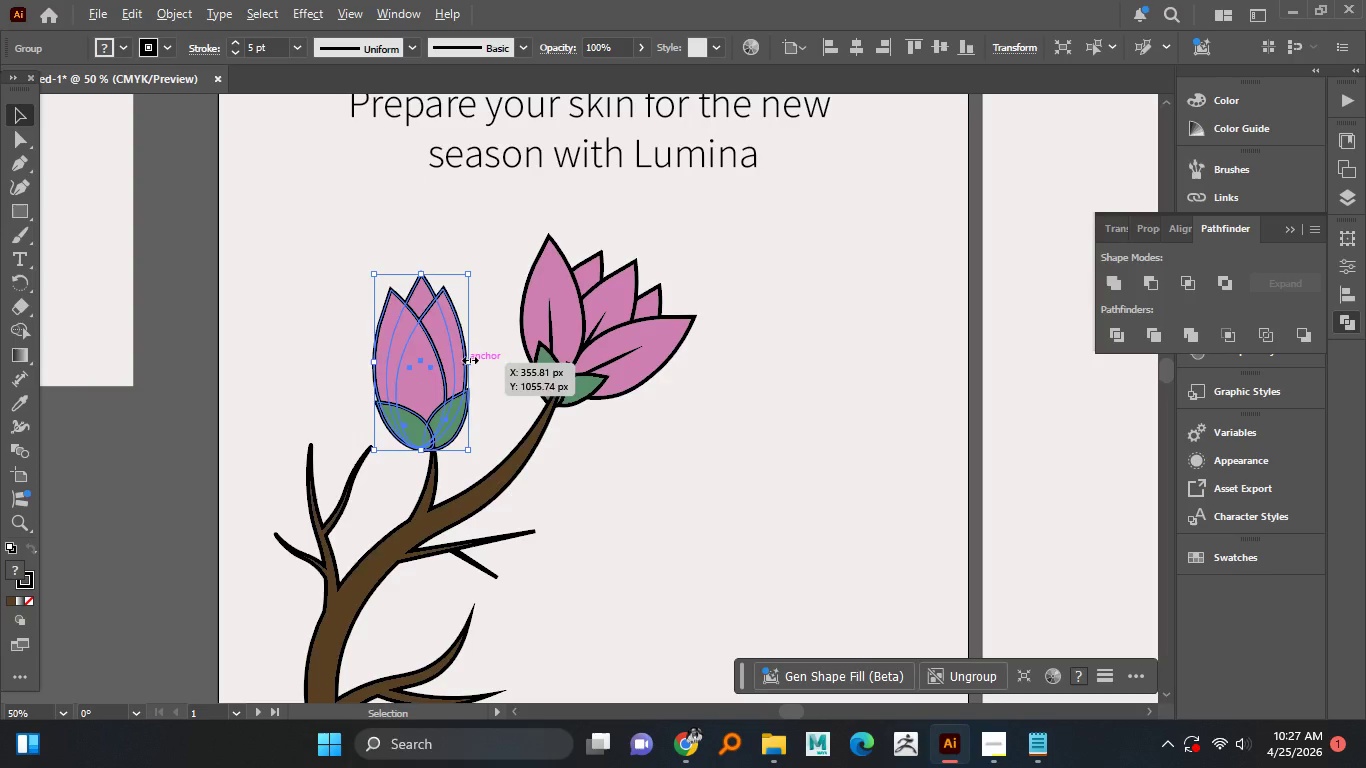 
hold_key(key=AltLeft, duration=7.44)
hold_key(key=ShiftLeft, duration=1.52)
left_click_drag(start_coordinate=[471, 363], to_coordinate=[454, 353])
 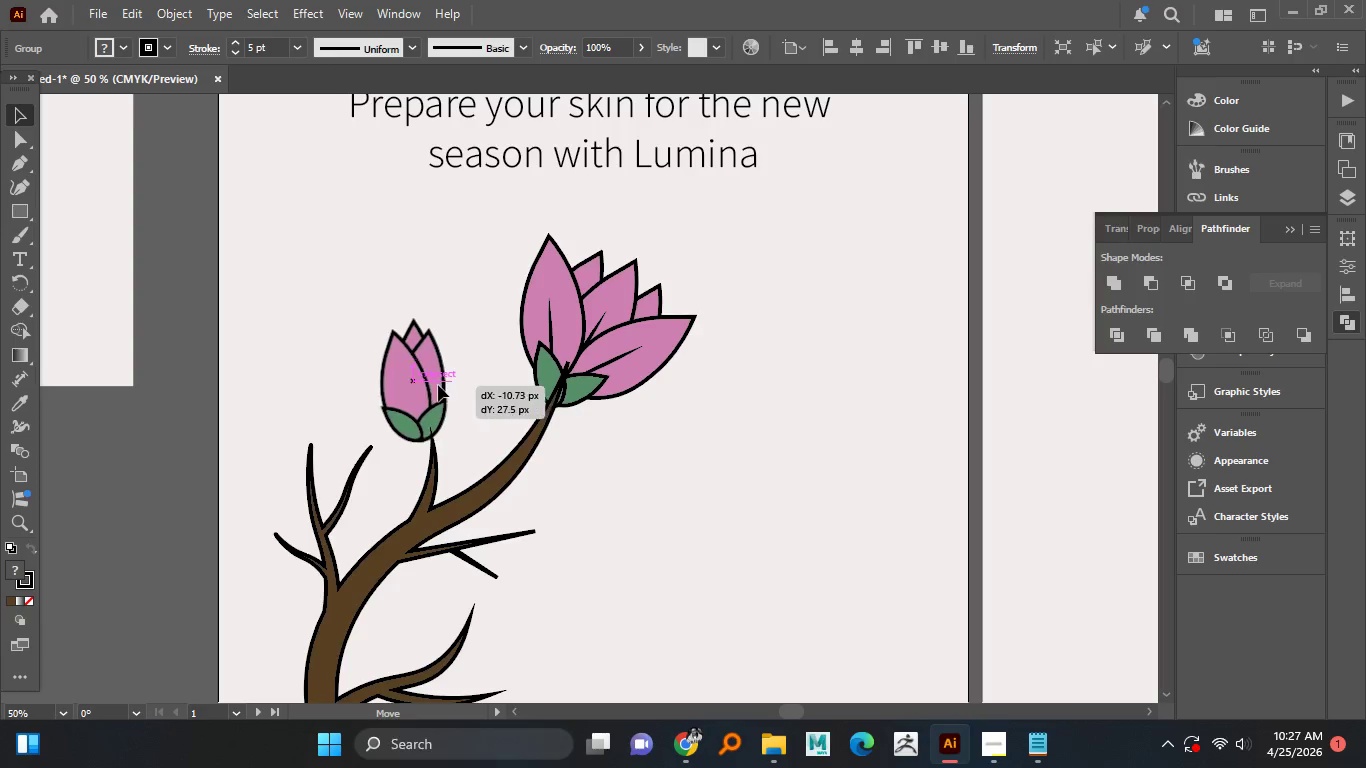 
hold_key(key=ShiftLeft, duration=1.5)
 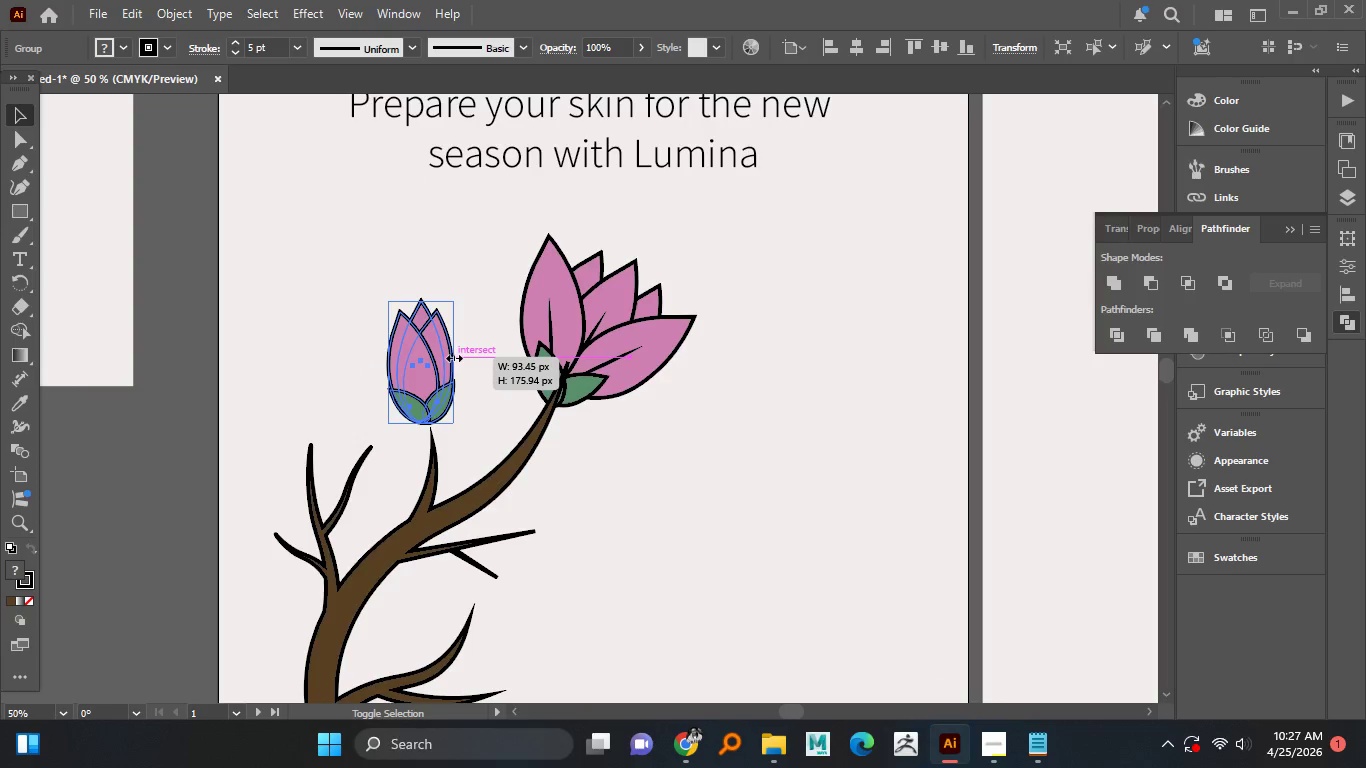 
hold_key(key=ShiftLeft, duration=1.5)
 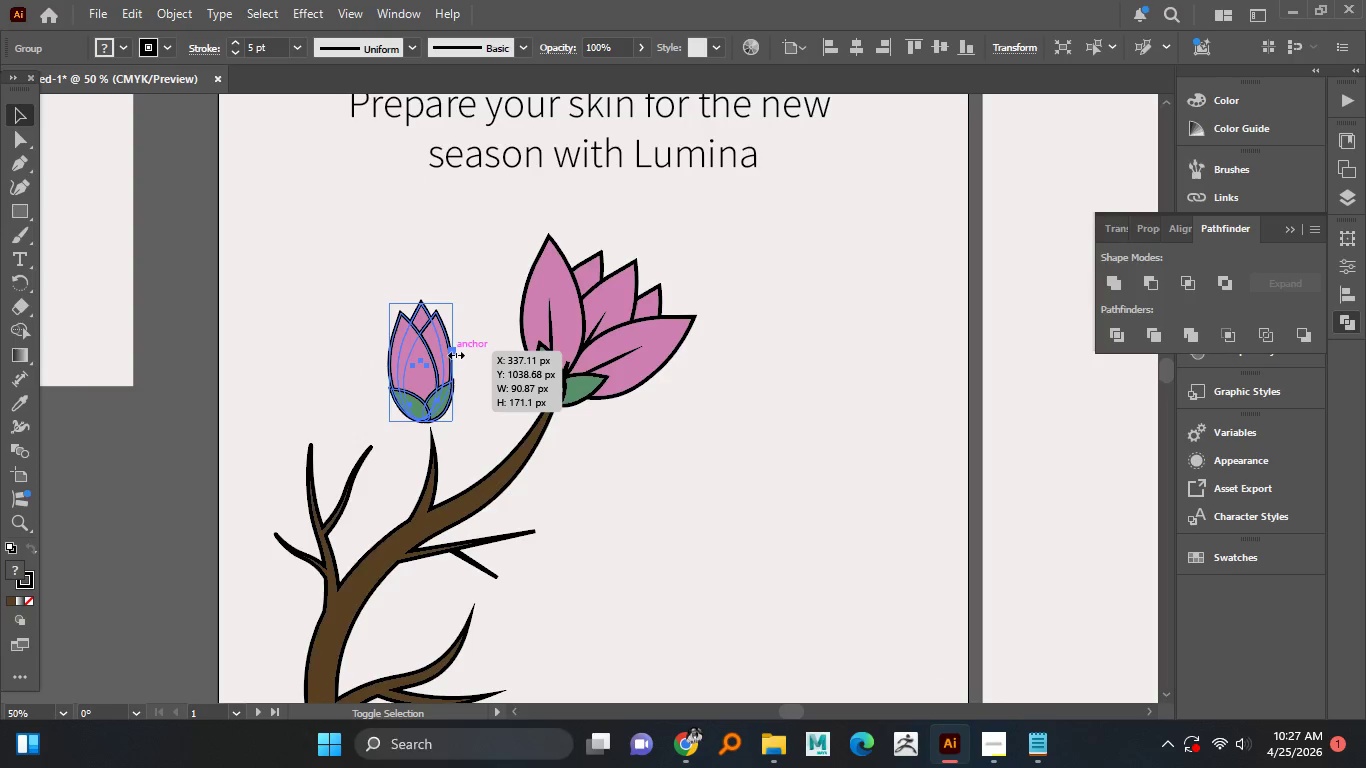 
hold_key(key=ShiftLeft, duration=1.5)
 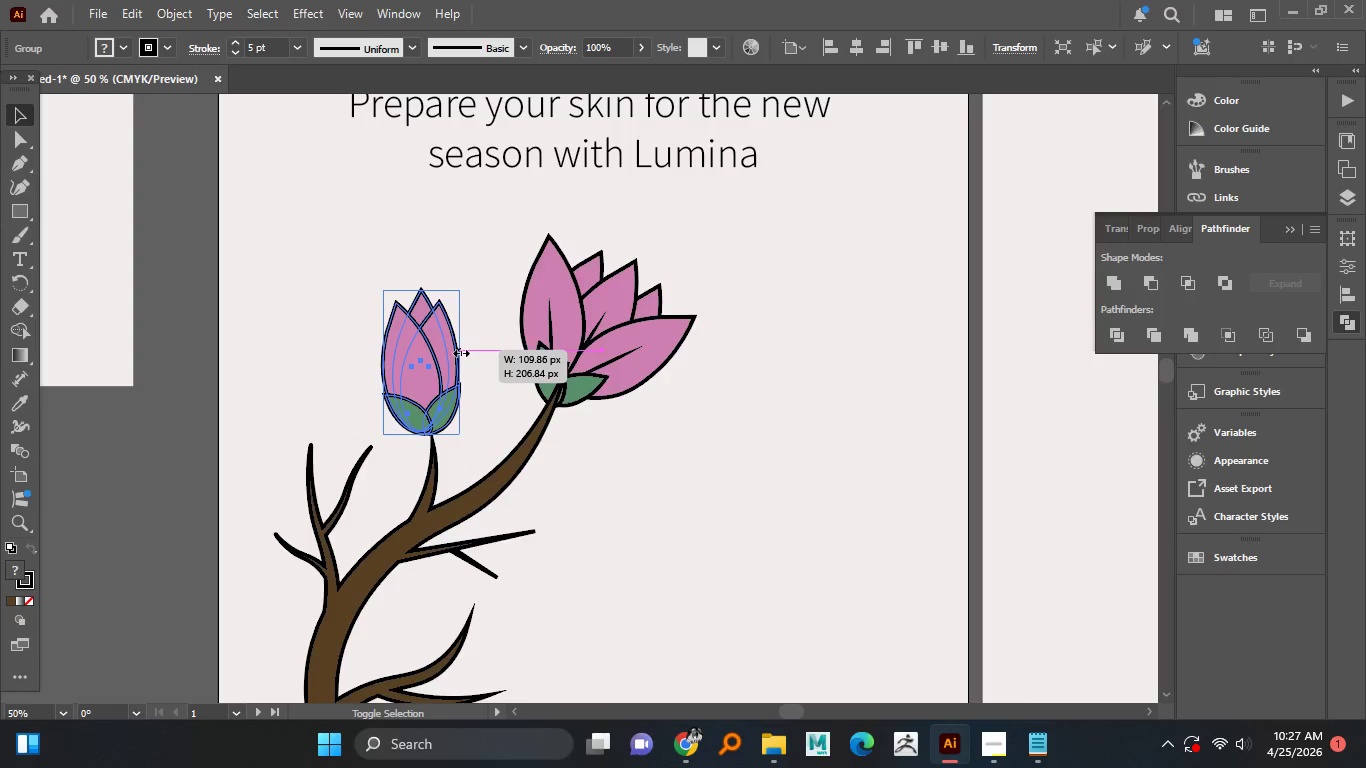 
hold_key(key=ShiftLeft, duration=1.22)
 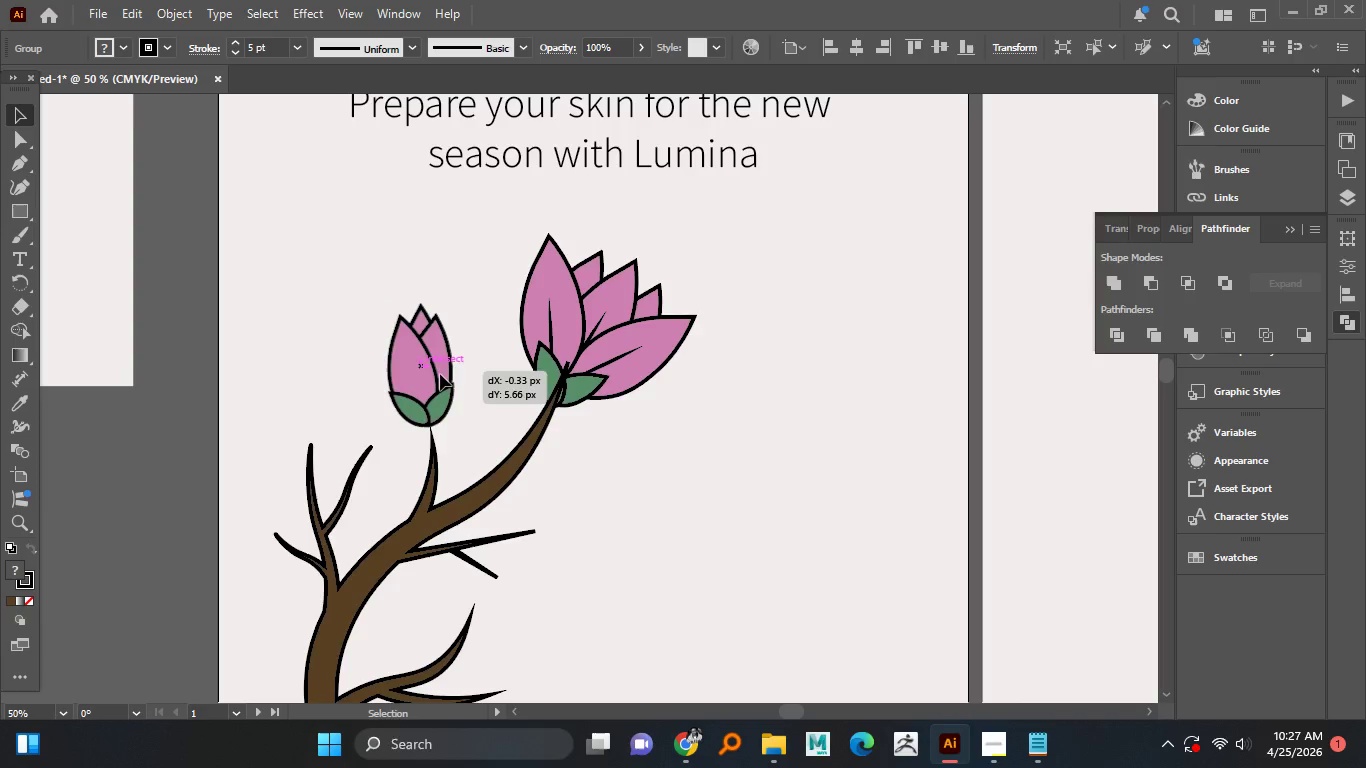 
left_click_drag(start_coordinate=[440, 367], to_coordinate=[447, 390])
 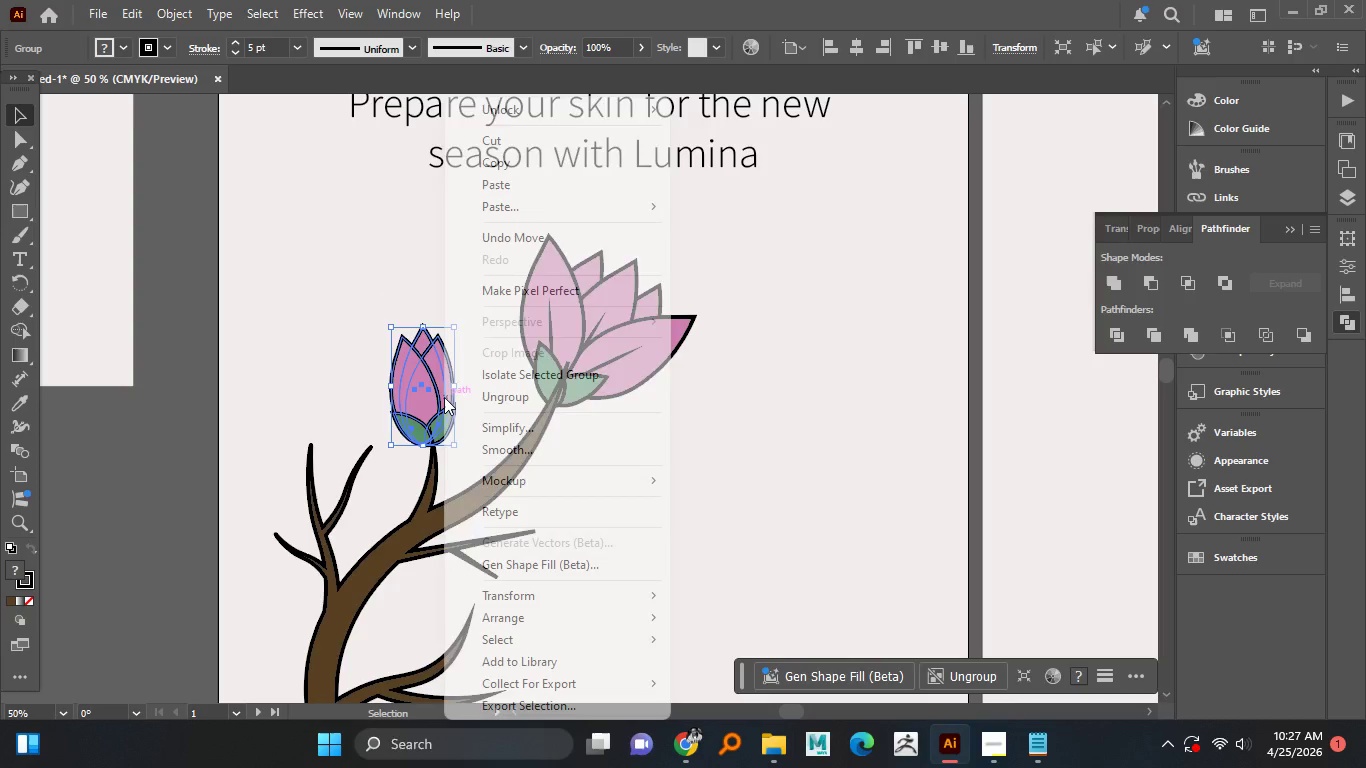 
right_click([444, 397])
 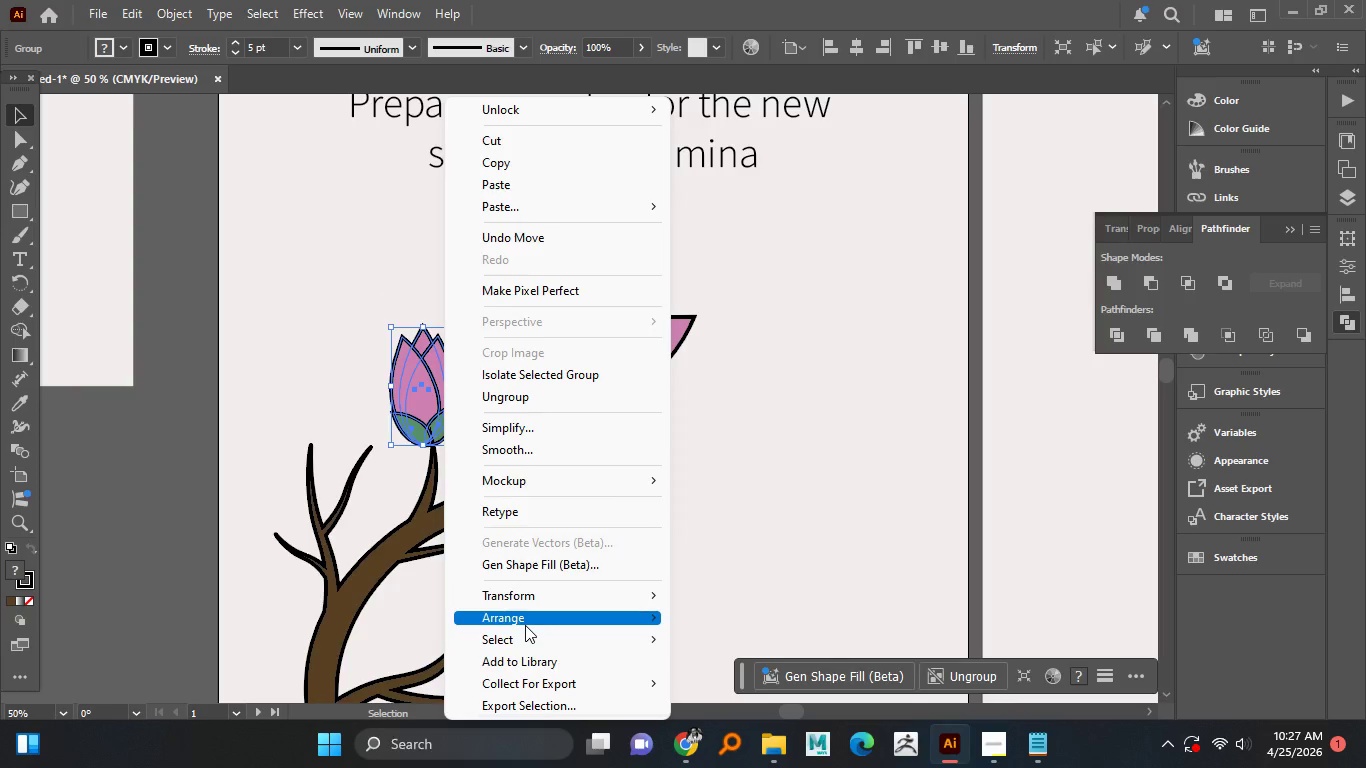 
left_click([527, 622])
 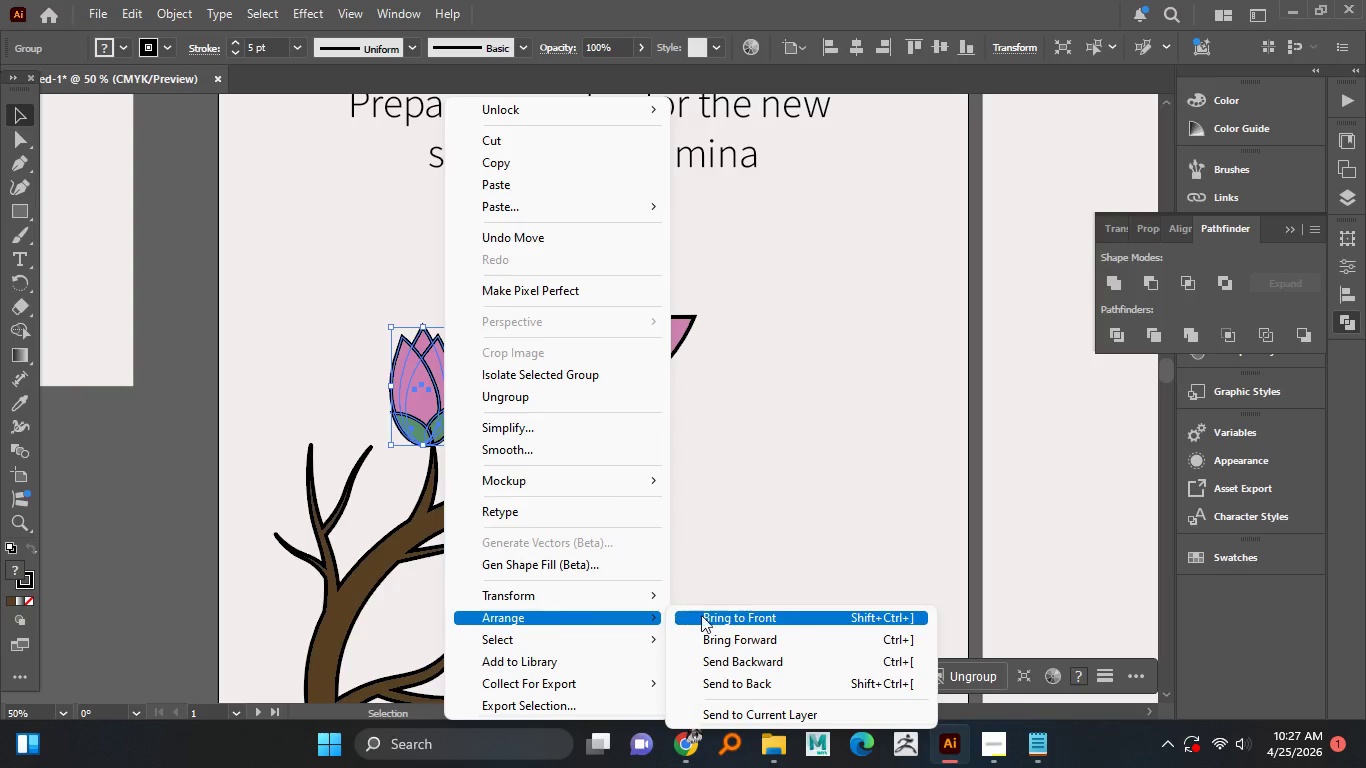 
left_click([701, 615])
 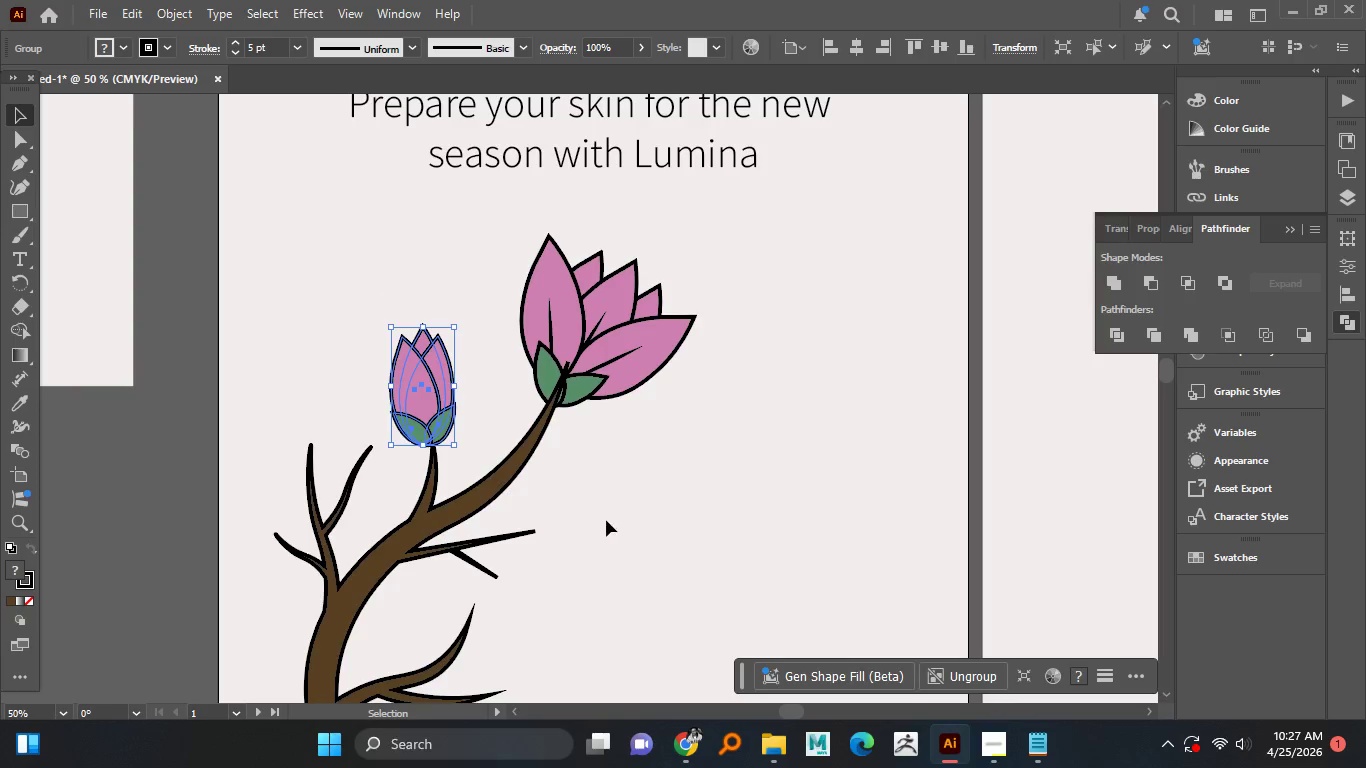 
hold_key(key=AltLeft, duration=0.61)
 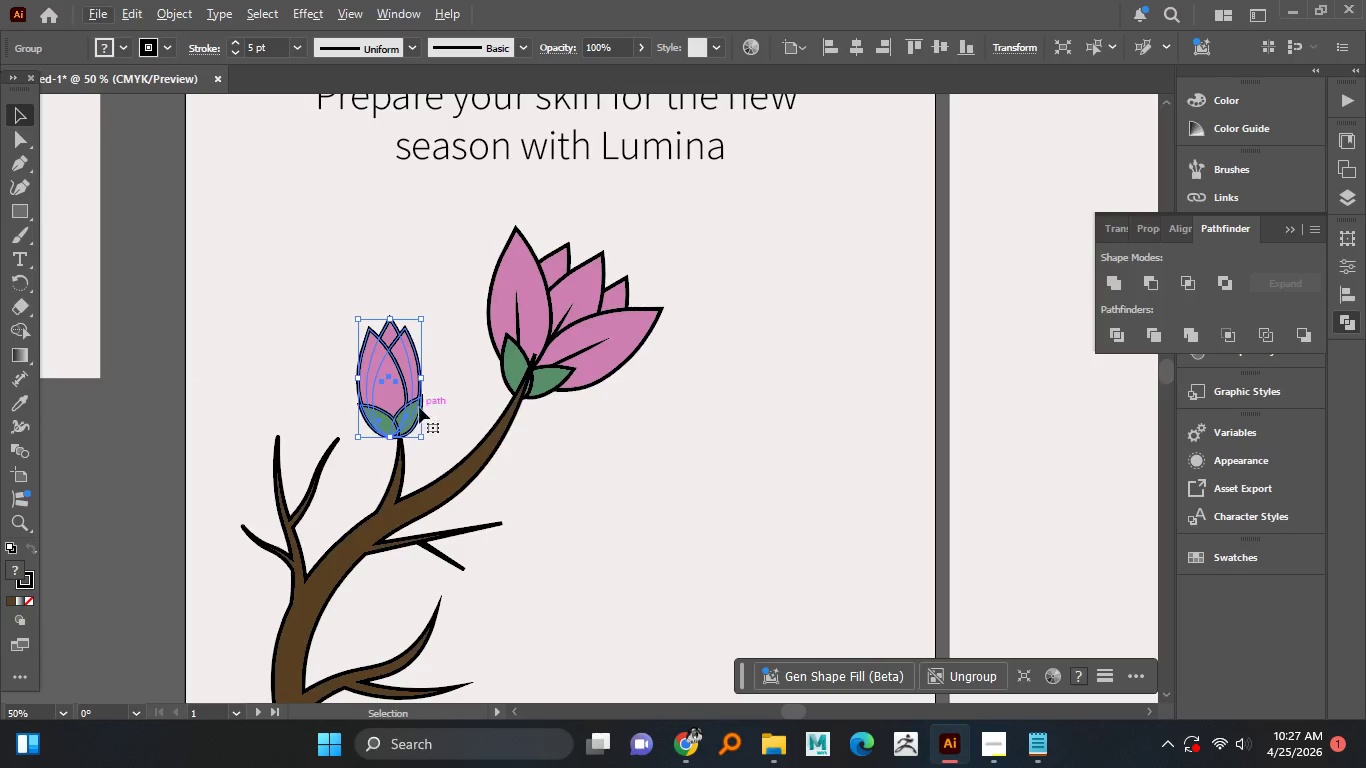 
hold_key(key=AltLeft, duration=1.02)
left_click_drag(start_coordinate=[404, 396], to_coordinate=[546, 528])
 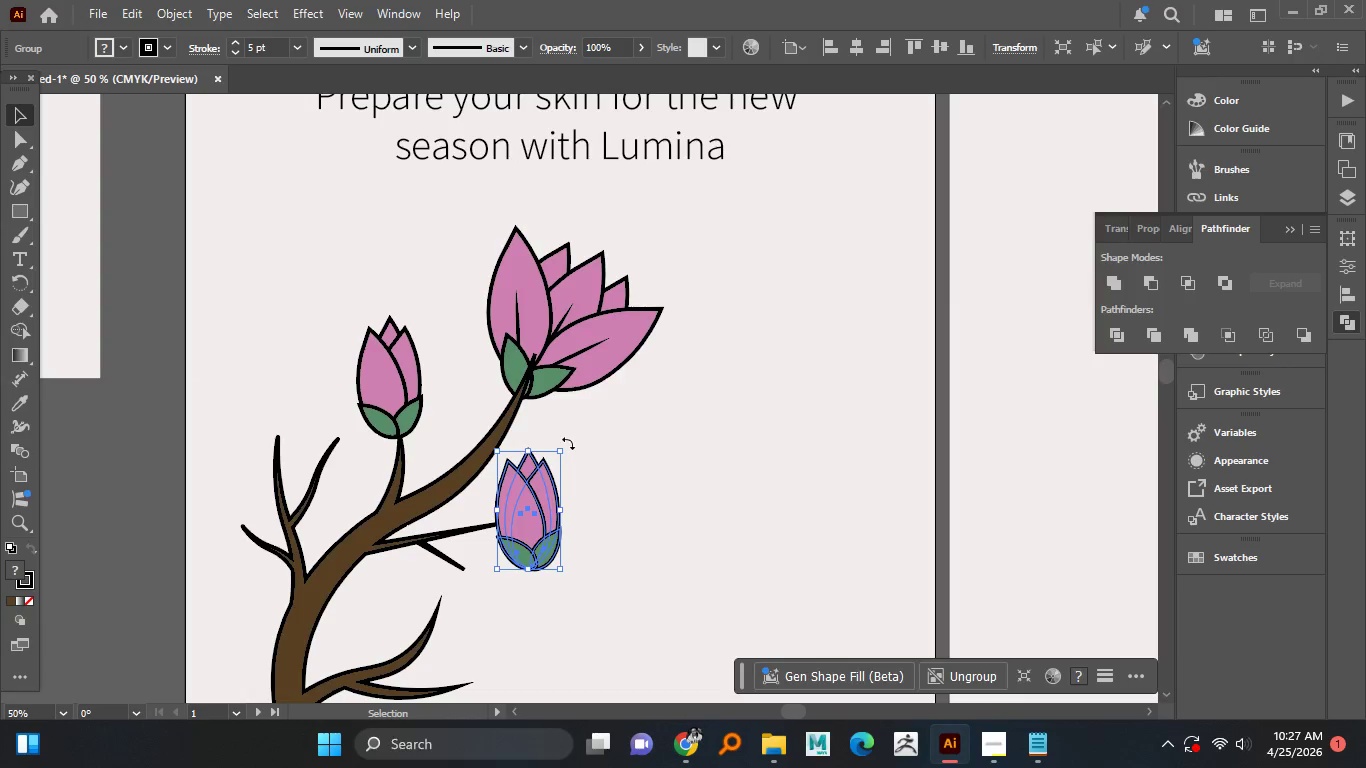 
left_click_drag(start_coordinate=[568, 443], to_coordinate=[665, 568])
 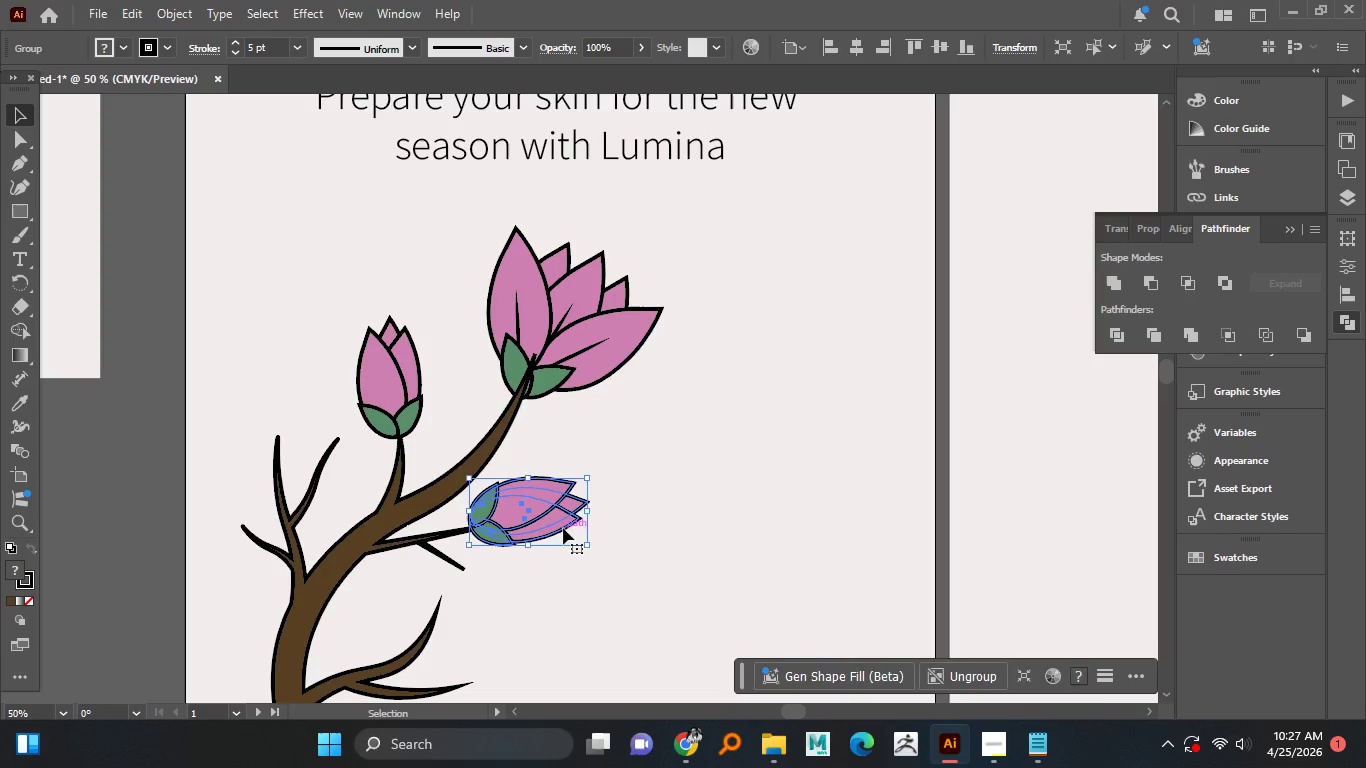 
hold_key(key=AltLeft, duration=2.34)
hold_key(key=ShiftLeft, duration=1.5)
left_click_drag(start_coordinate=[587, 513], to_coordinate=[574, 515])
 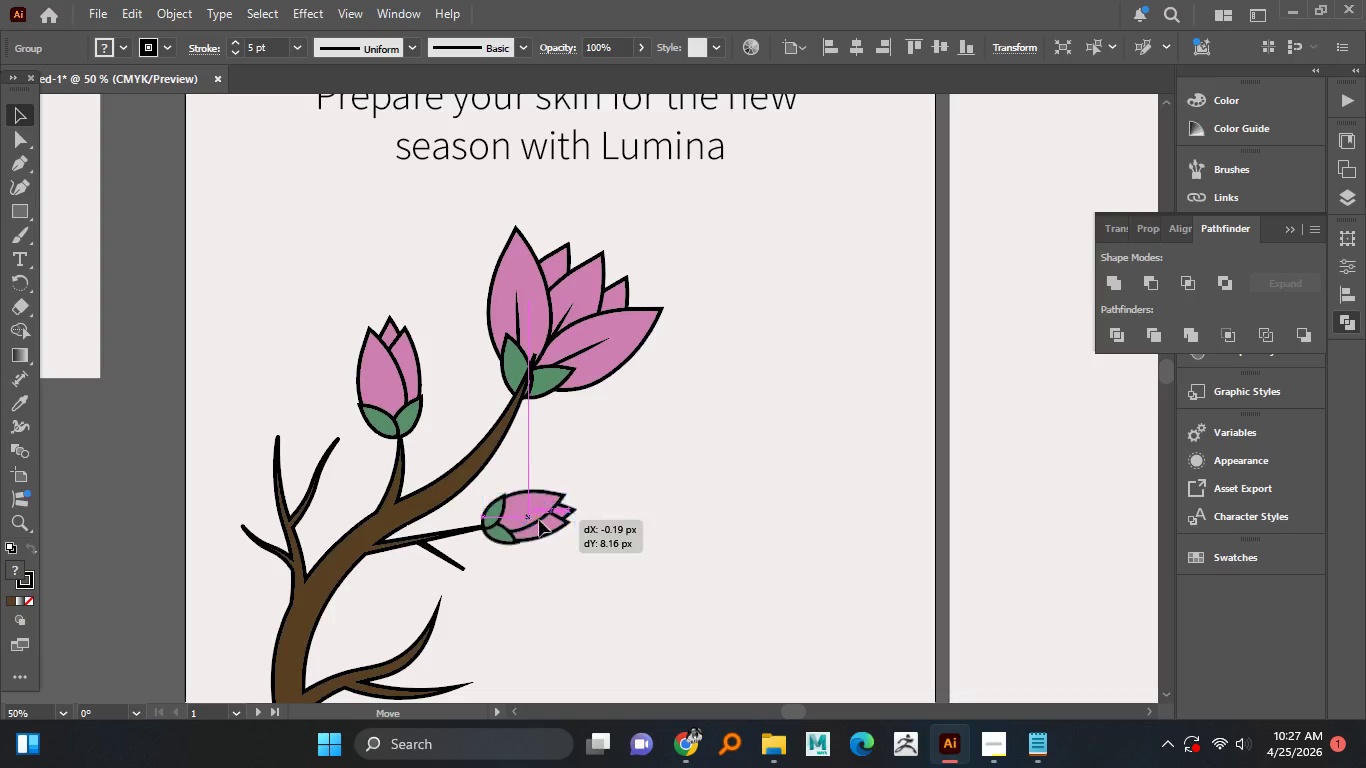 
hold_key(key=ShiftLeft, duration=0.36)
 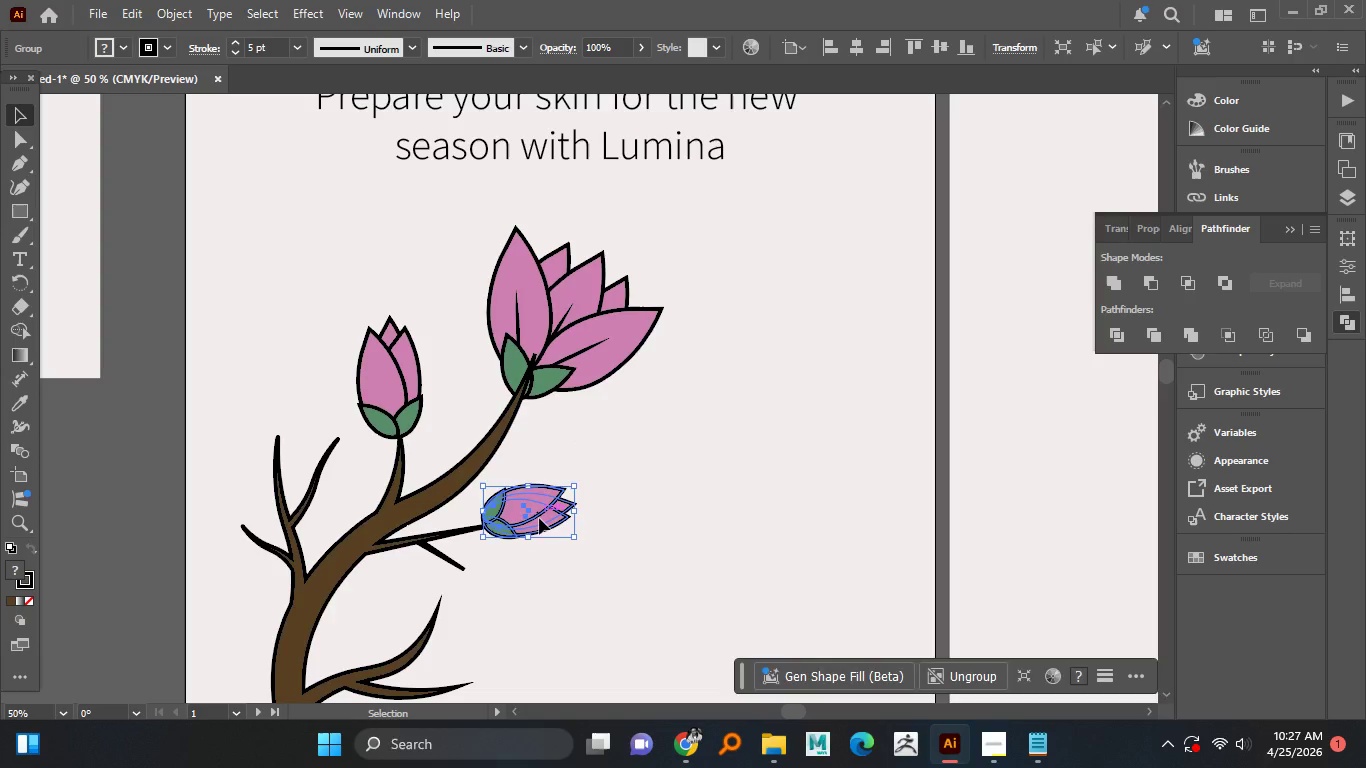 
left_click_drag(start_coordinate=[539, 514], to_coordinate=[537, 521])
 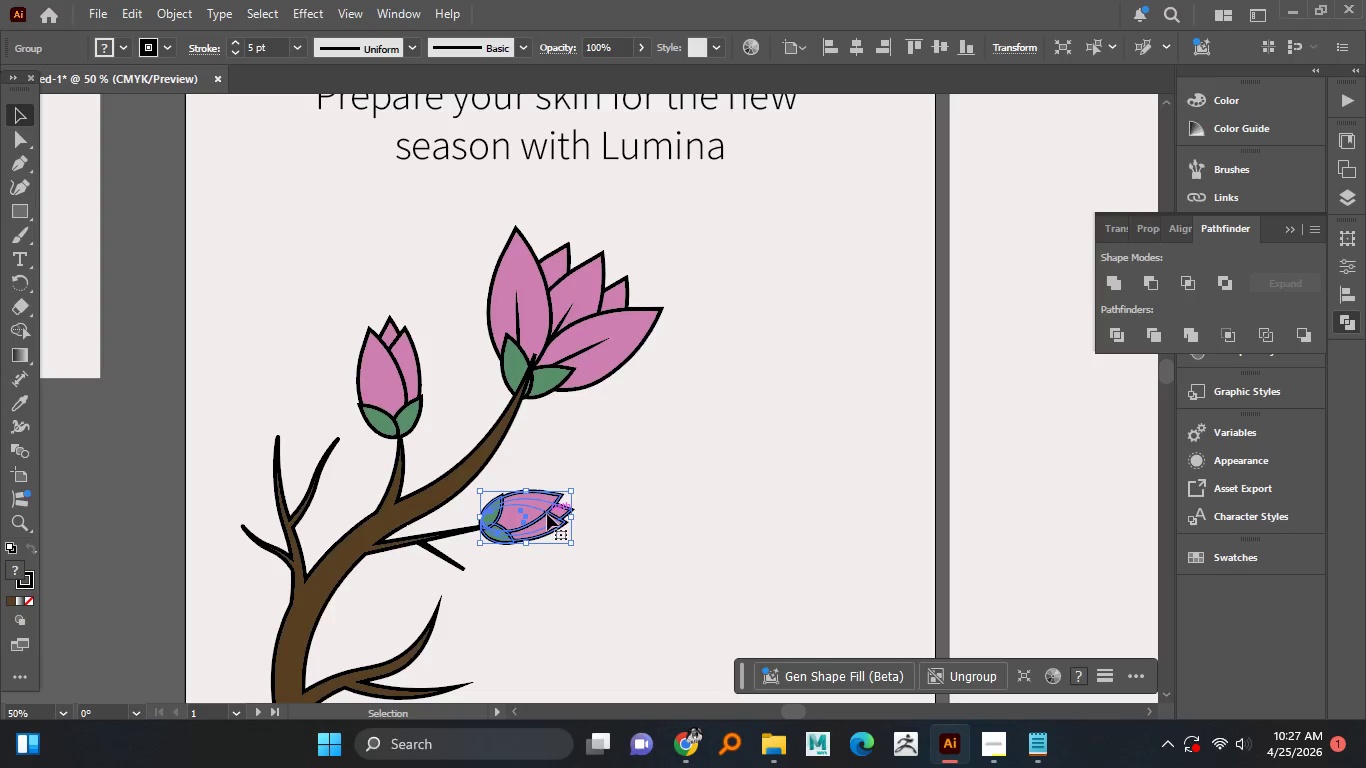 
left_click([685, 485])
 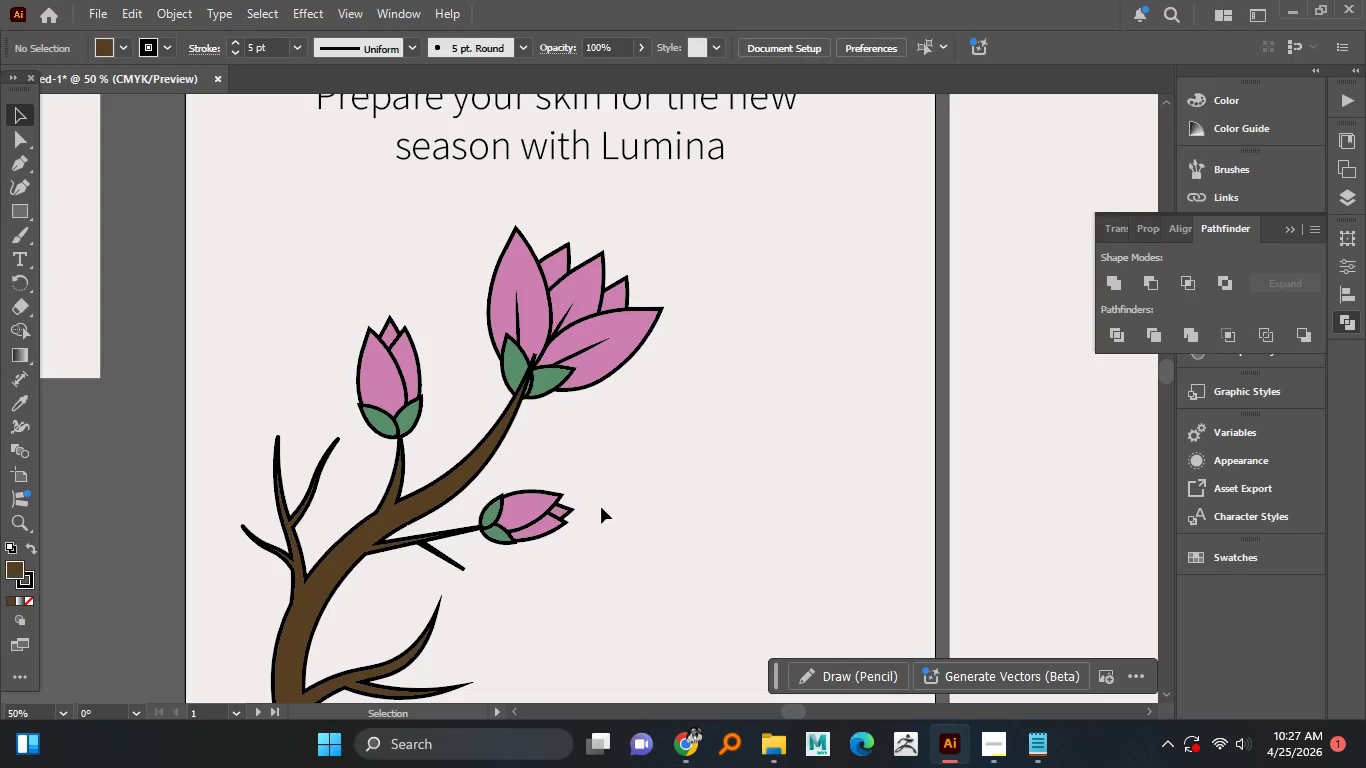 
hold_key(key=AltLeft, duration=1.5)
scroll: coordinate [590, 511], scroll_direction: down, amount: 2.0
 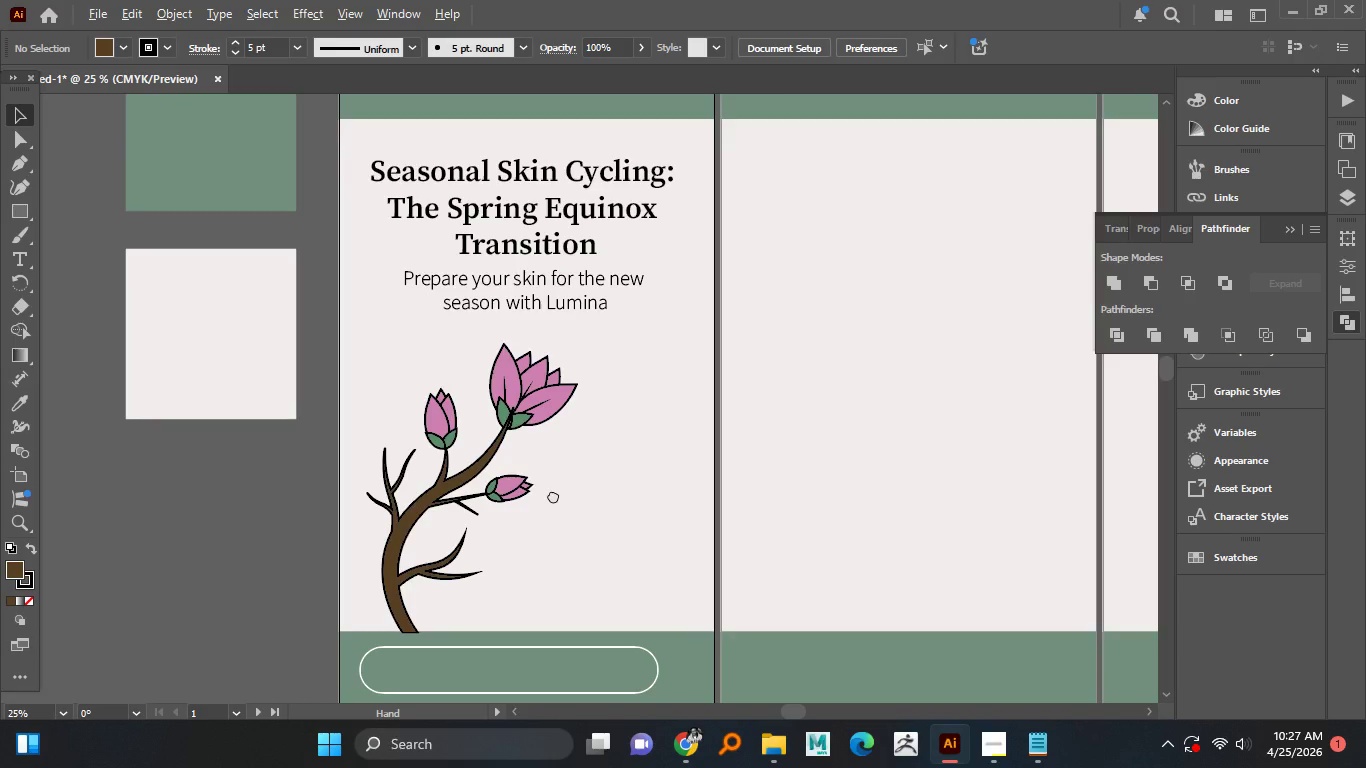 
hold_key(key=AltLeft, duration=1.5)
scroll: coordinate [516, 478], scroll_direction: down, amount: 1.0
 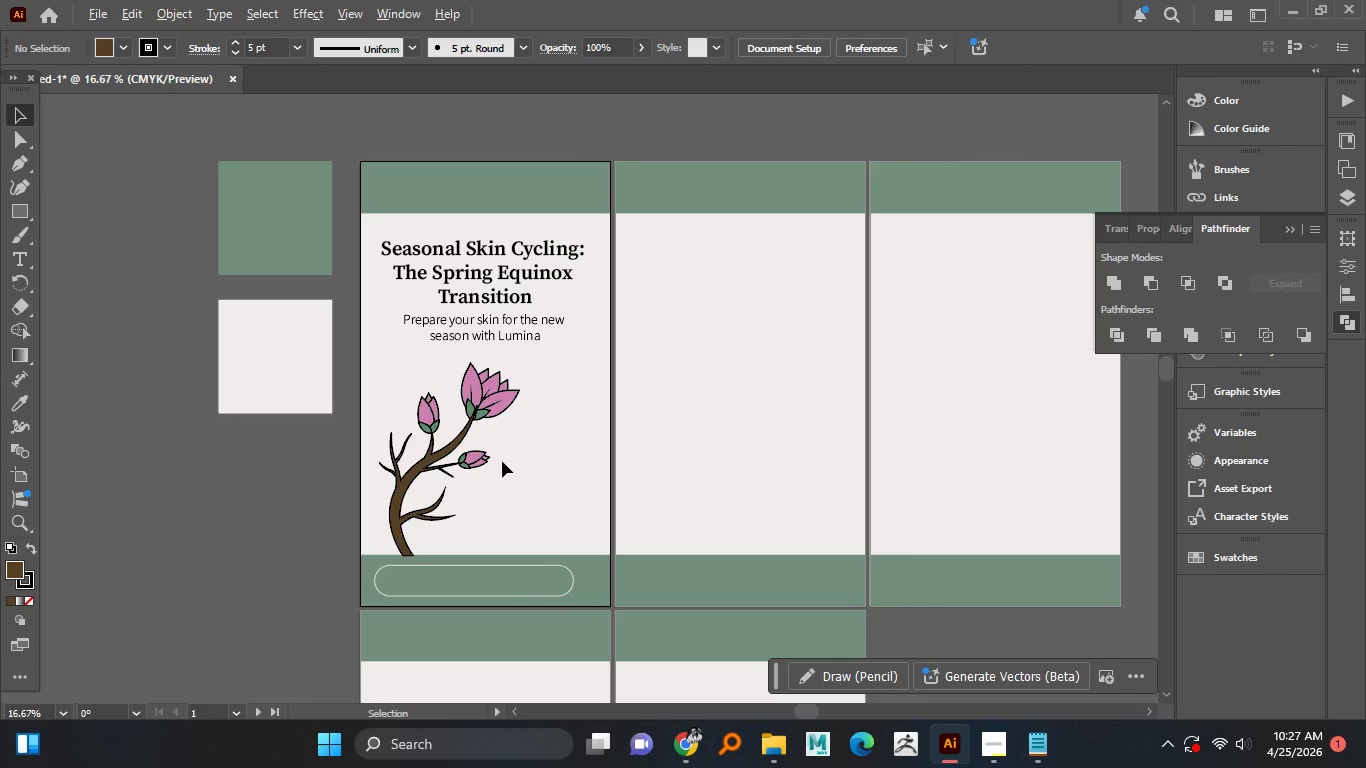 
hold_key(key=AltLeft, duration=1.81)
 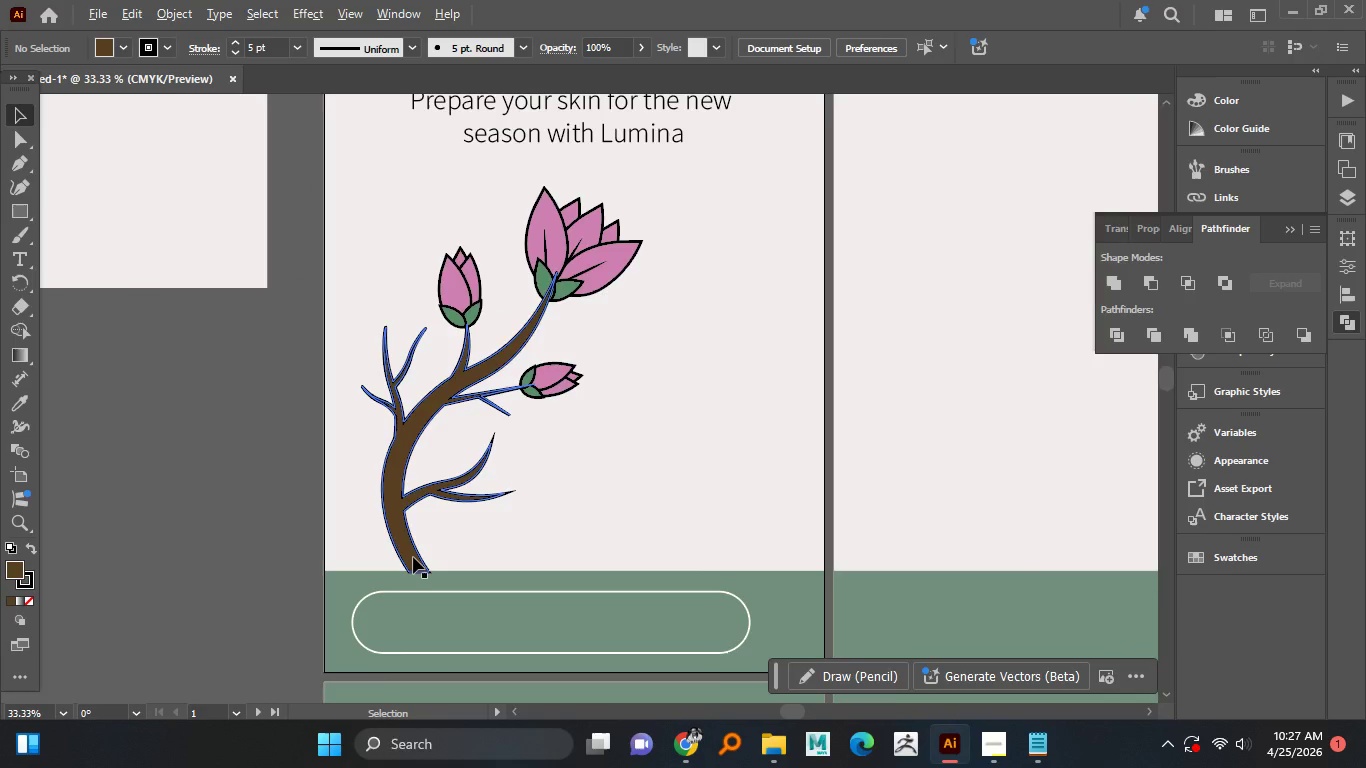 
hold_key(key=AltLeft, duration=0.56)
 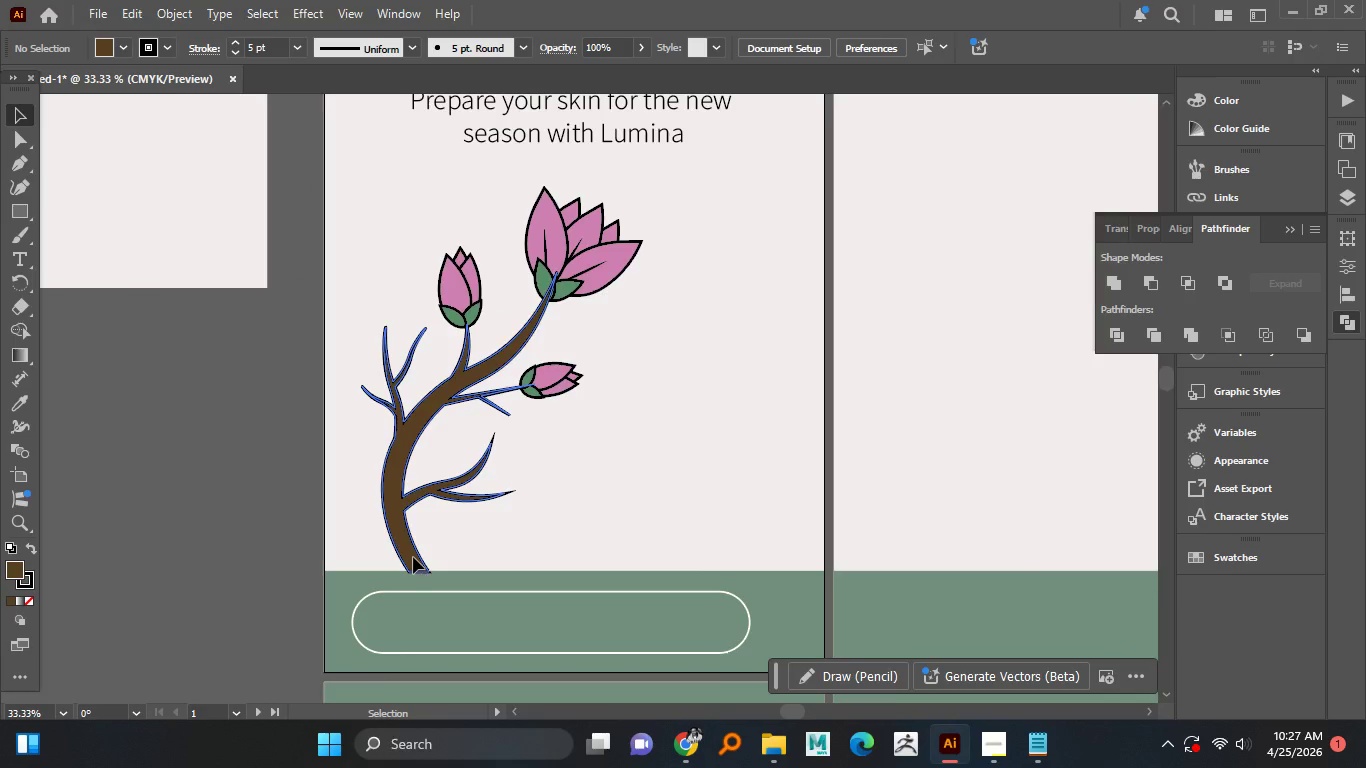 
left_click([413, 557])
 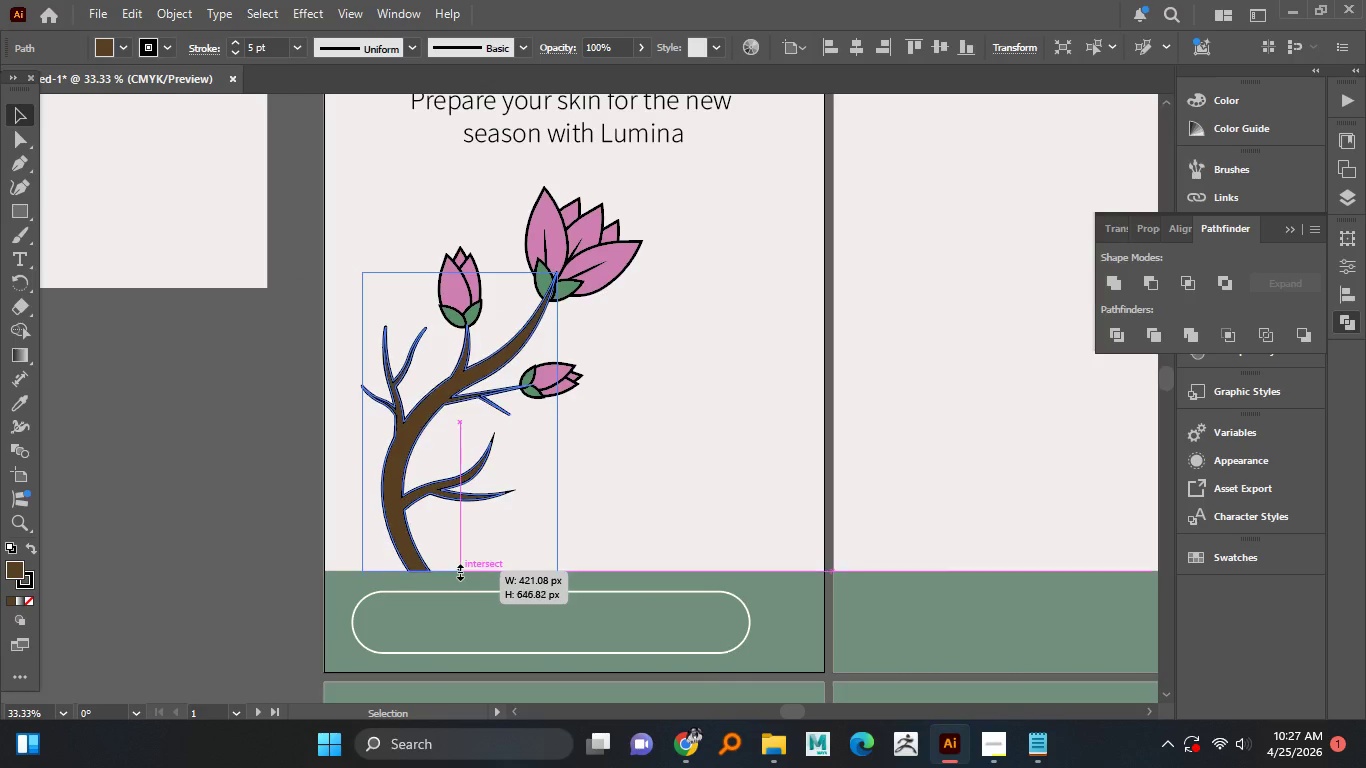 
scroll: coordinate [443, 562], scroll_direction: up, amount: 2.0
 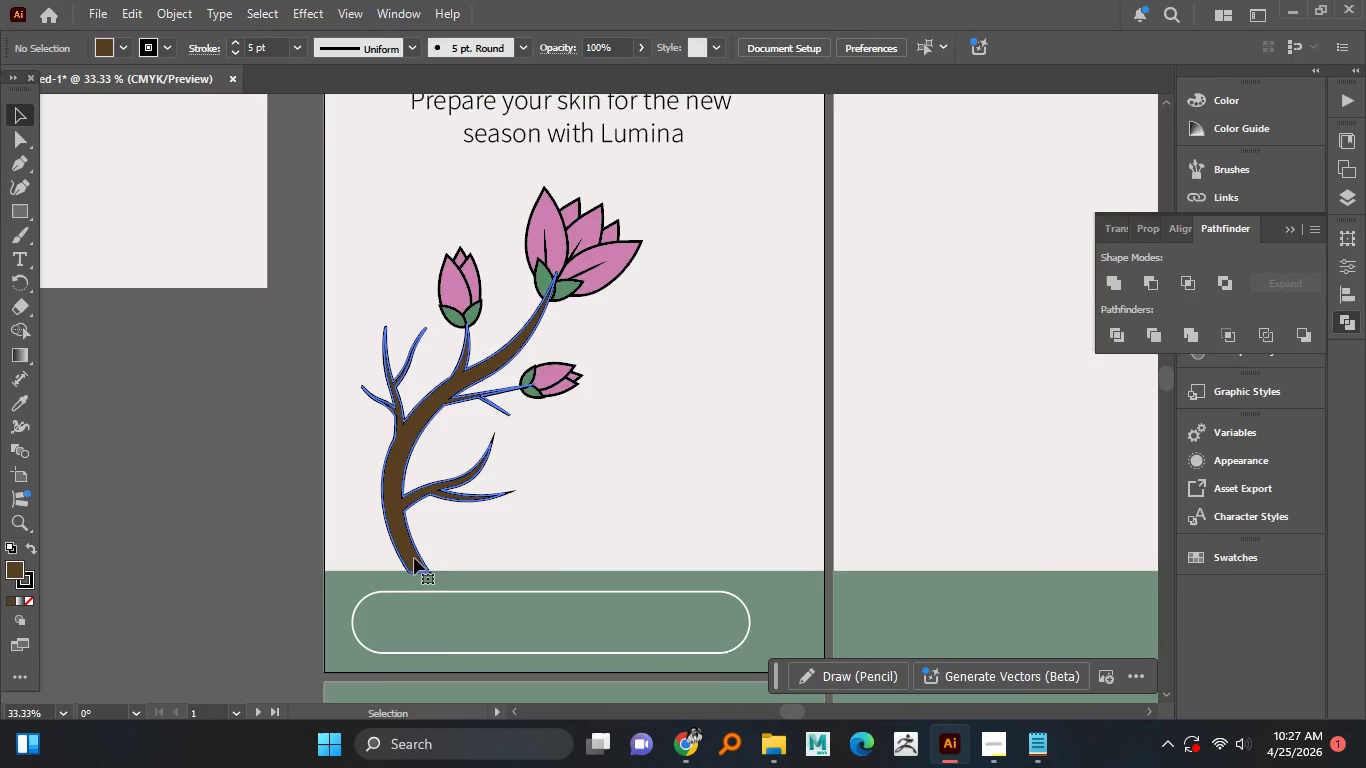 
left_click([485, 510])
 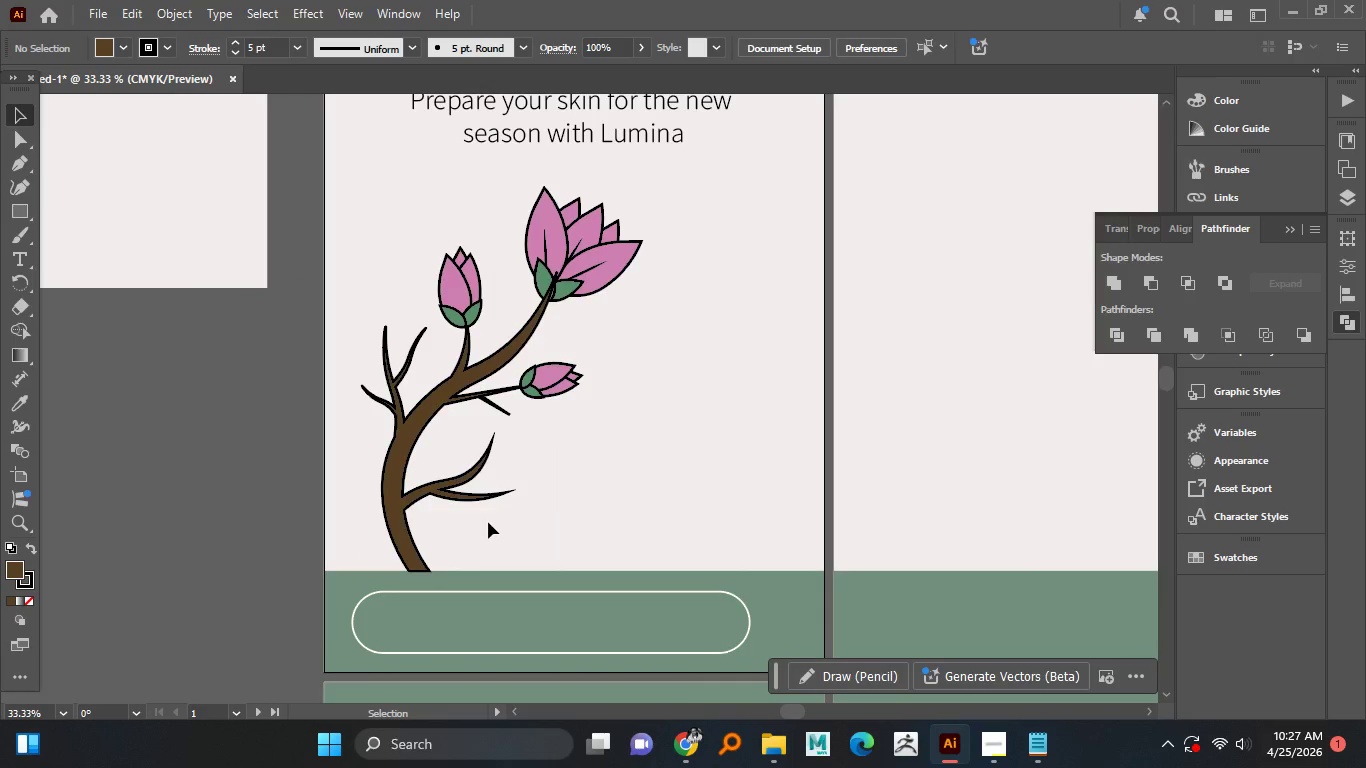 
hold_key(key=AltLeft, duration=1.48)
scroll: coordinate [488, 522], scroll_direction: down, amount: 1.0
 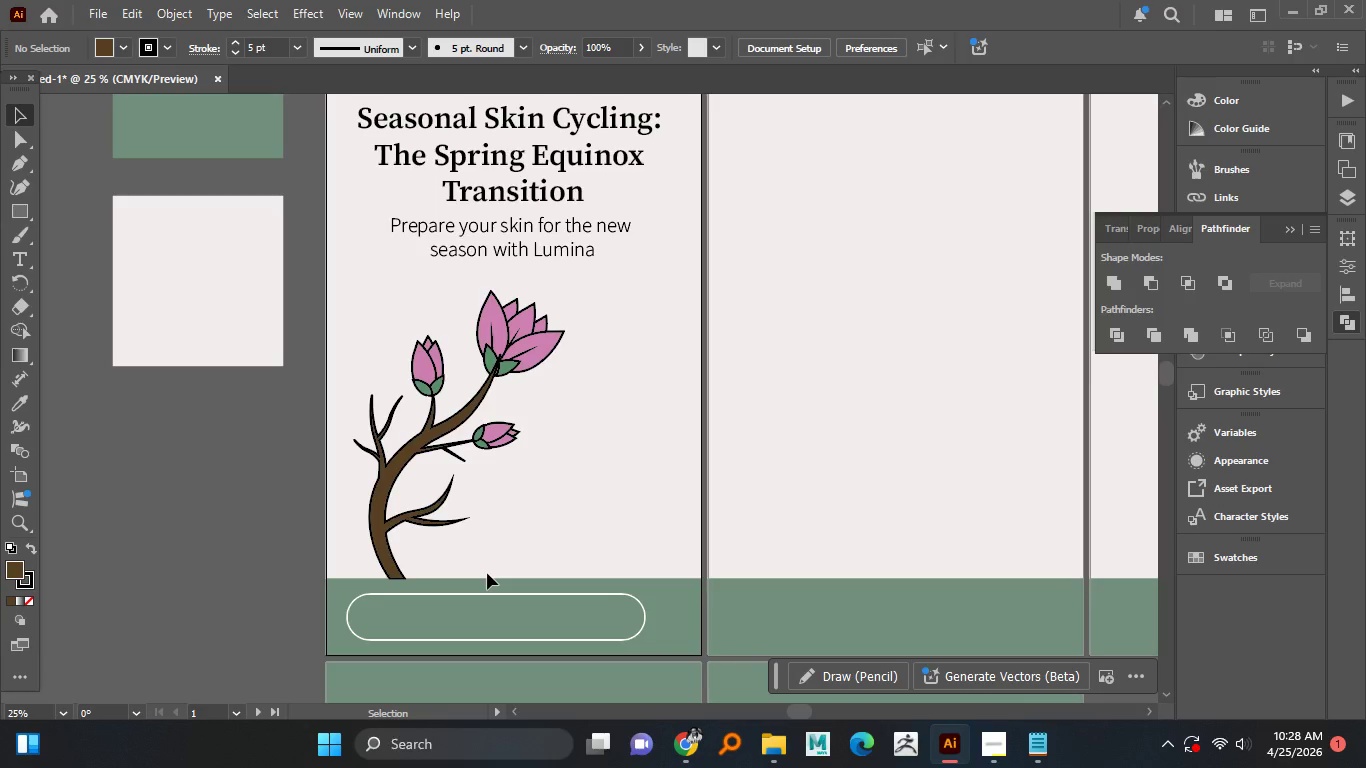 
key(Control+Z)
 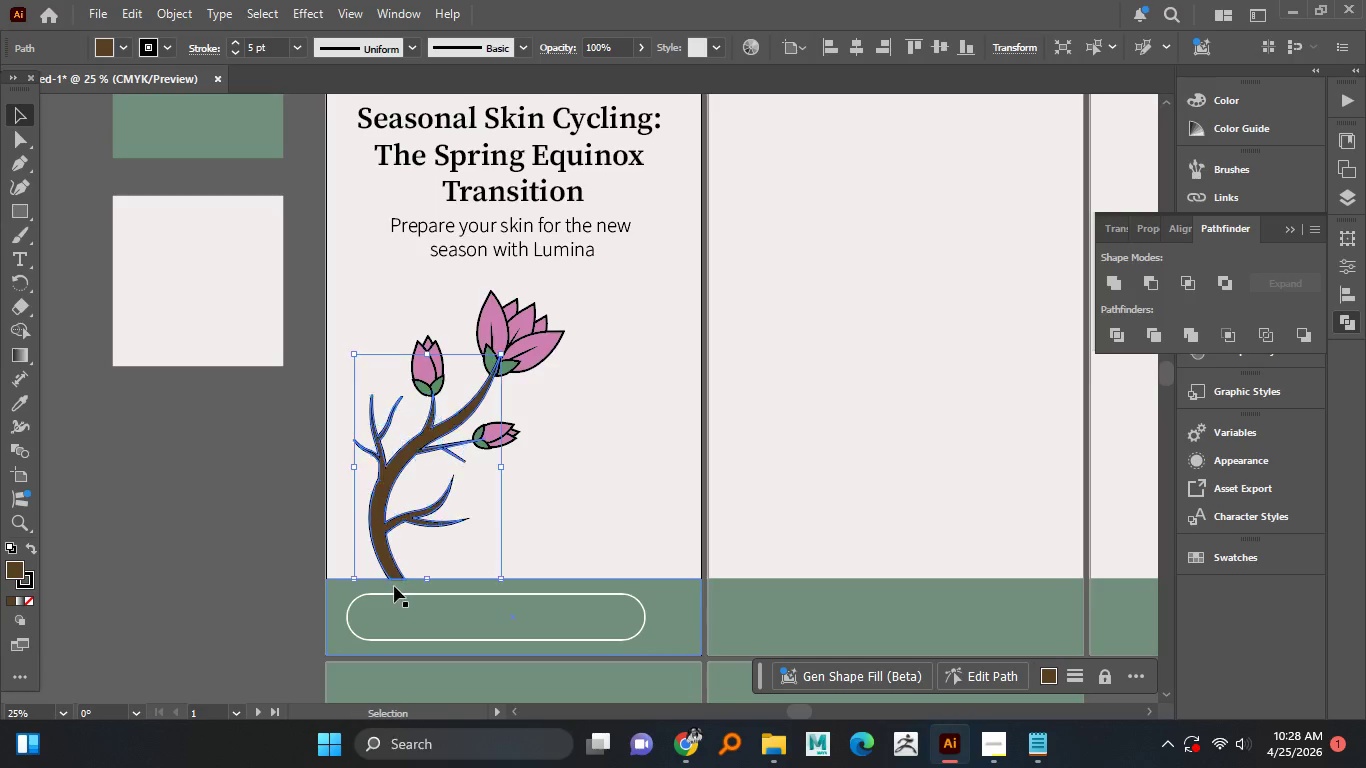 
key(Alt+AltLeft)
 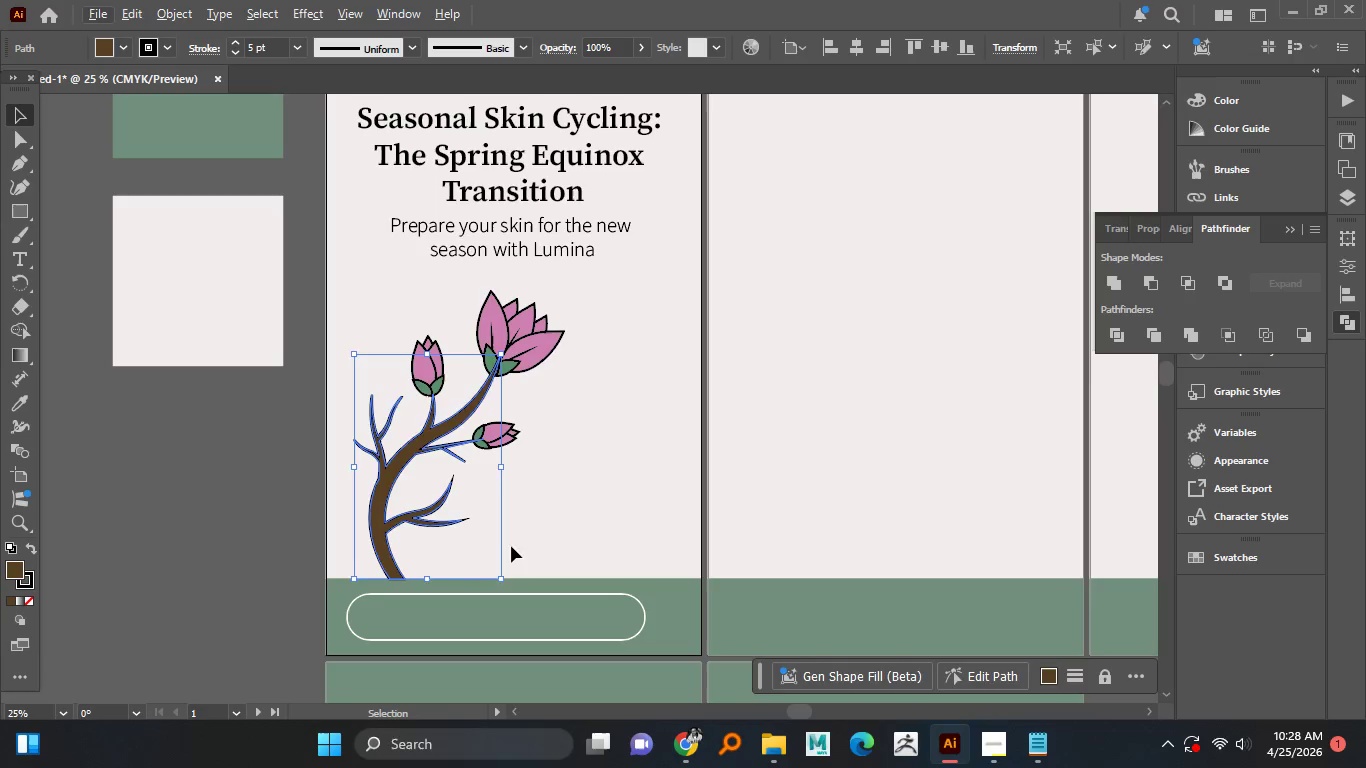 
left_click([512, 545])
 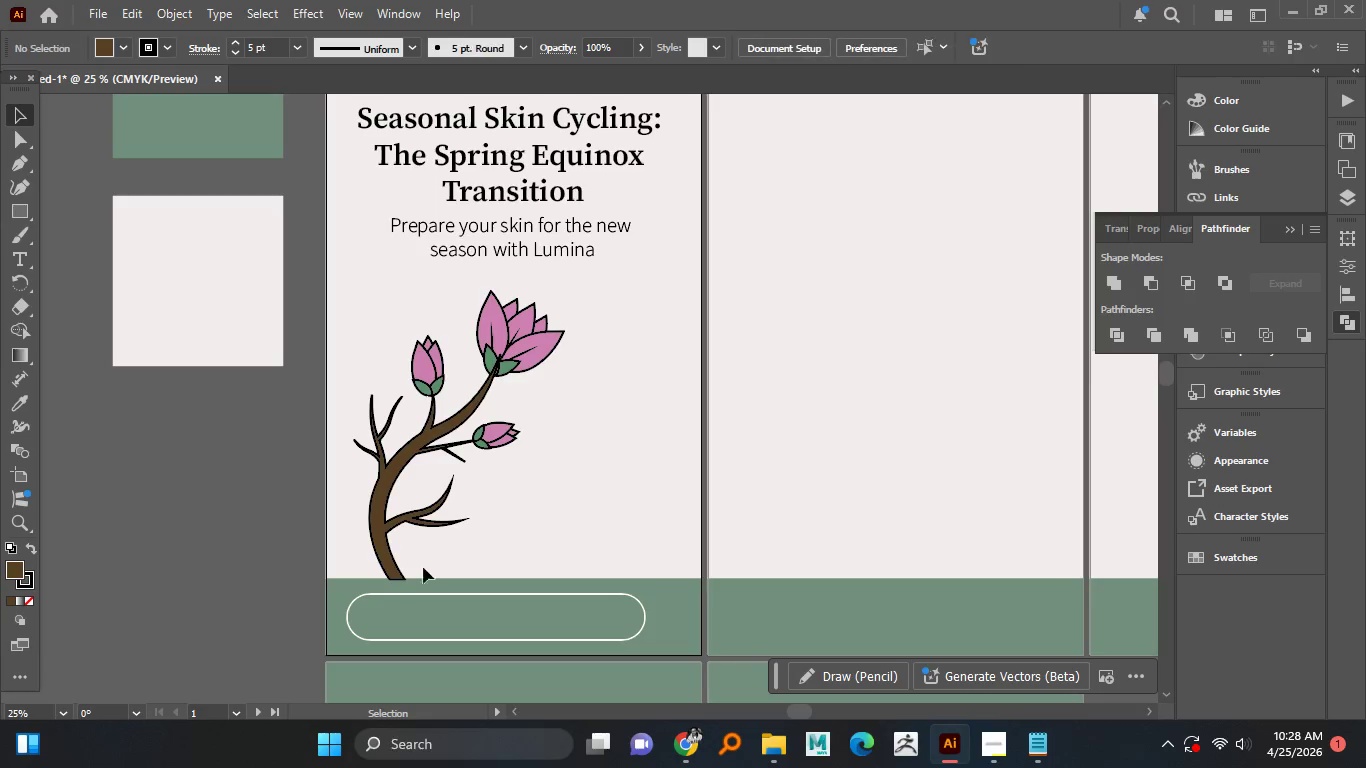 
hold_key(key=AltLeft, duration=0.69)
scroll: coordinate [395, 575], scroll_direction: up, amount: 2.0
 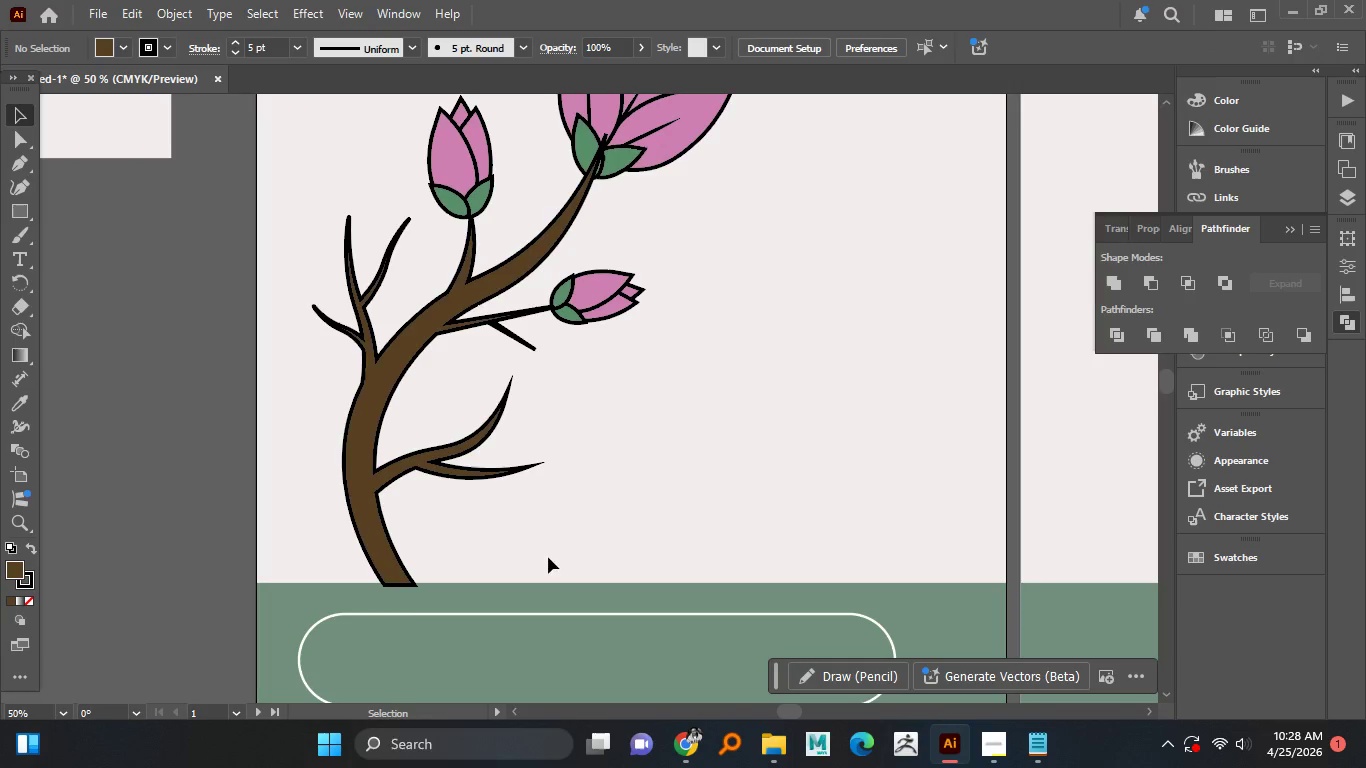 
key(Control+Z)
 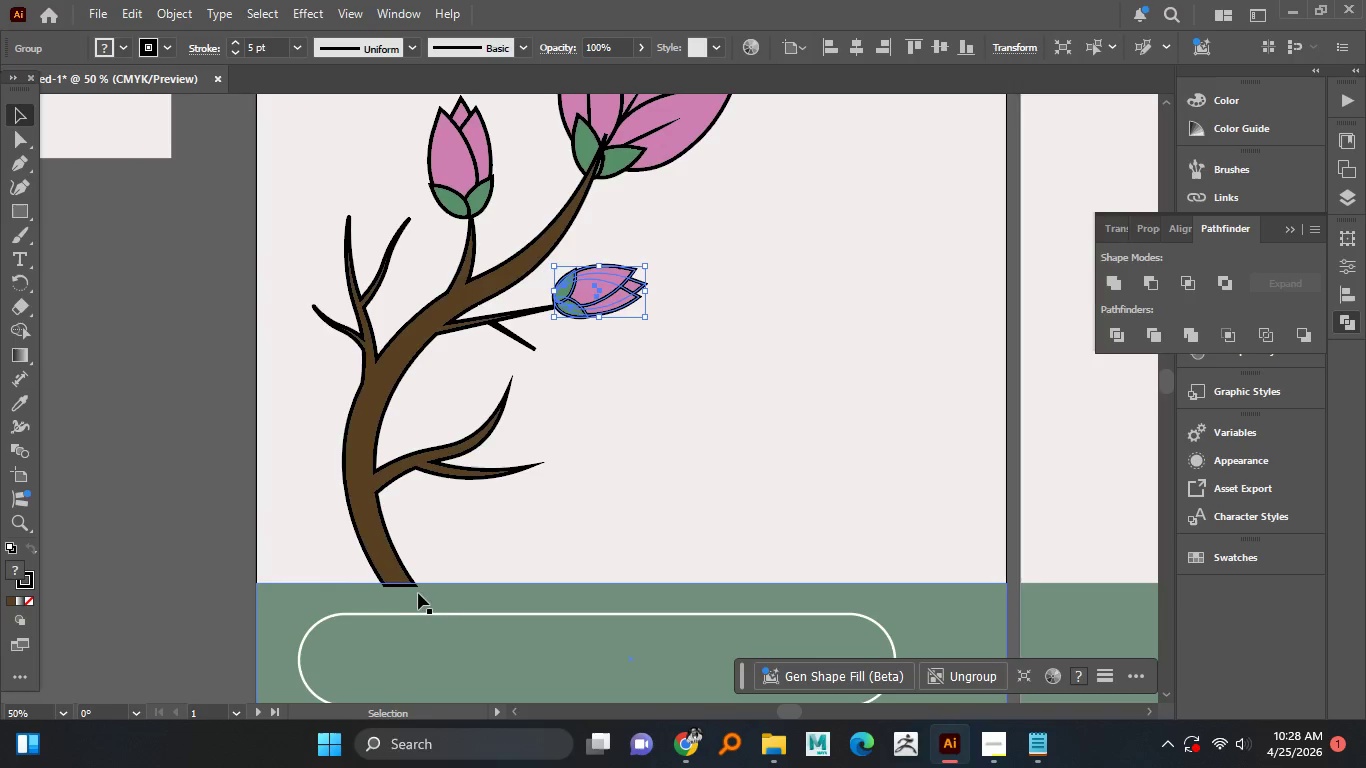 
key(Control+Shift+Z)
 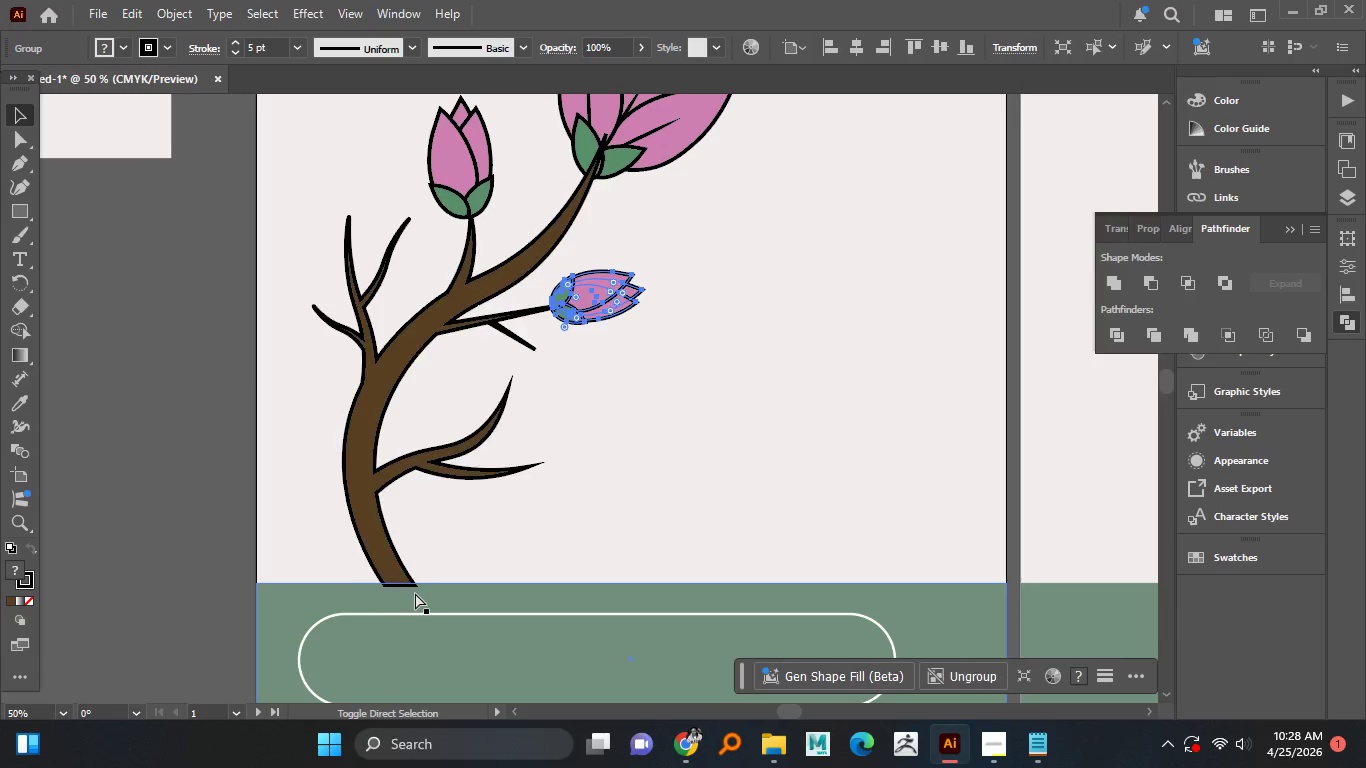 
key(Control+Shift+Z)
 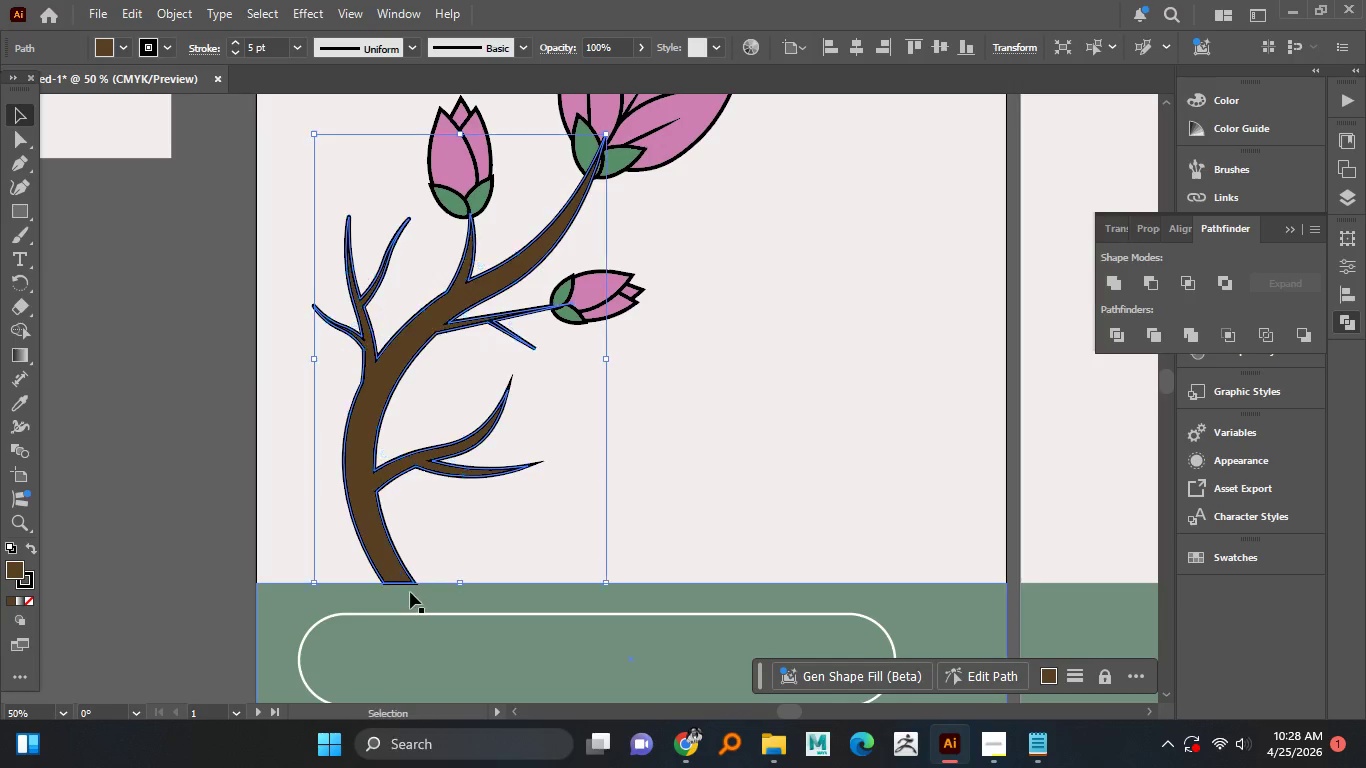 
hold_key(key=AltLeft, duration=0.91)
scroll: coordinate [406, 592], scroll_direction: up, amount: 3.0
 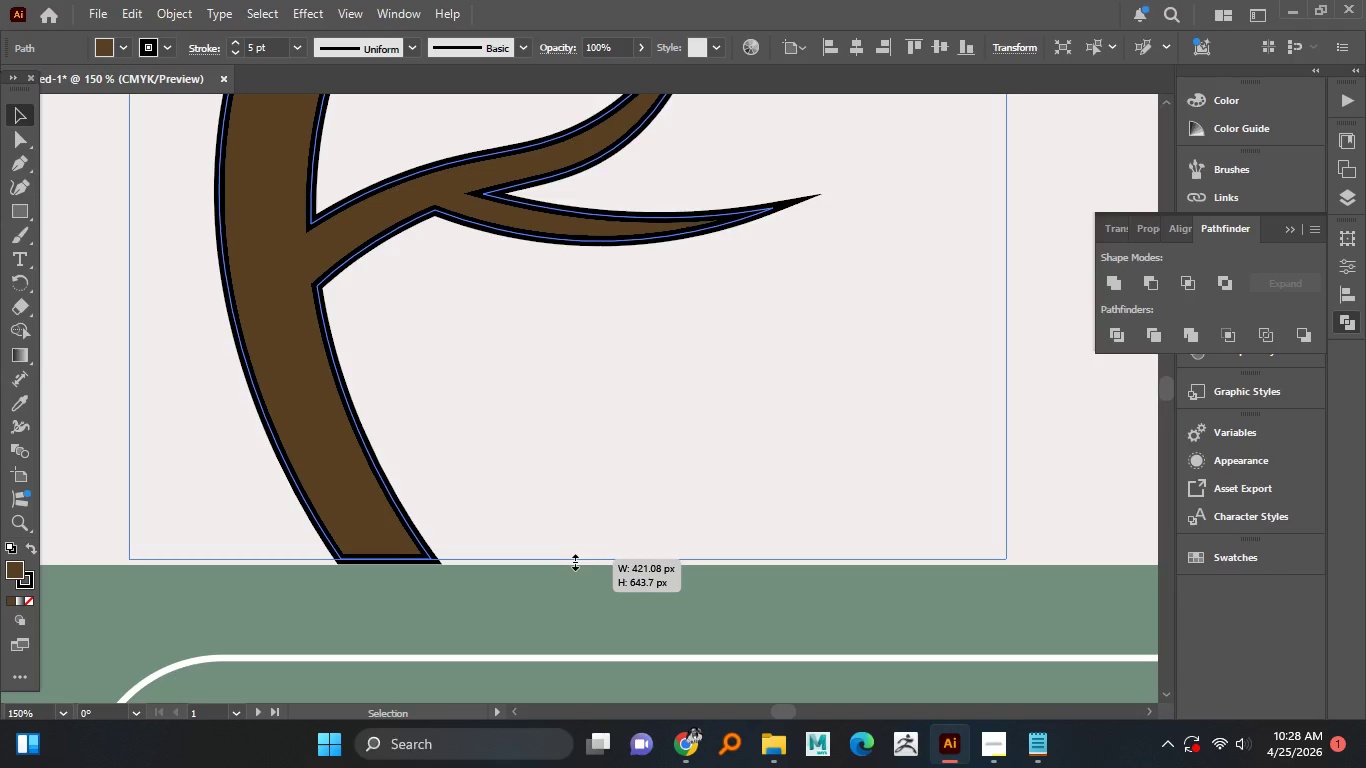 
left_click([581, 490])
 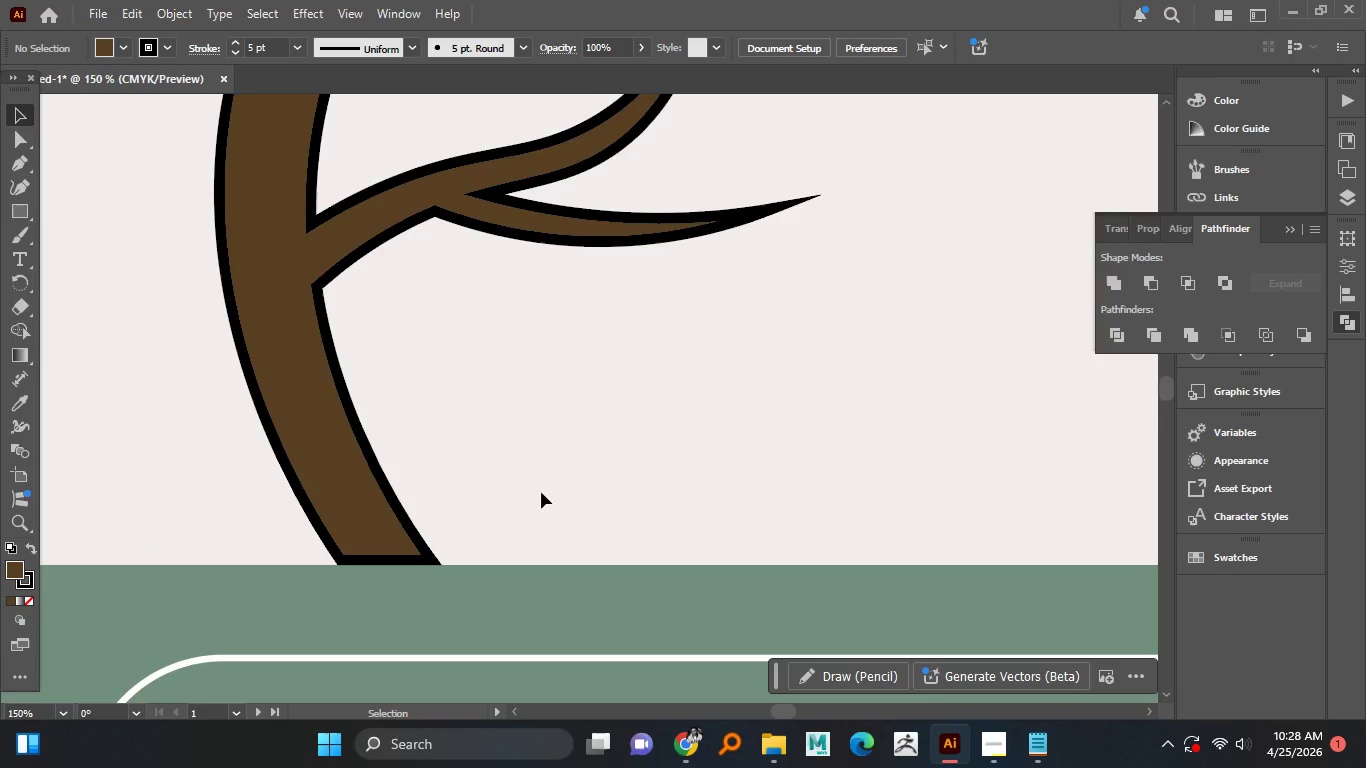 
hold_key(key=AltLeft, duration=1.5)
scroll: coordinate [523, 495], scroll_direction: down, amount: 3.0
 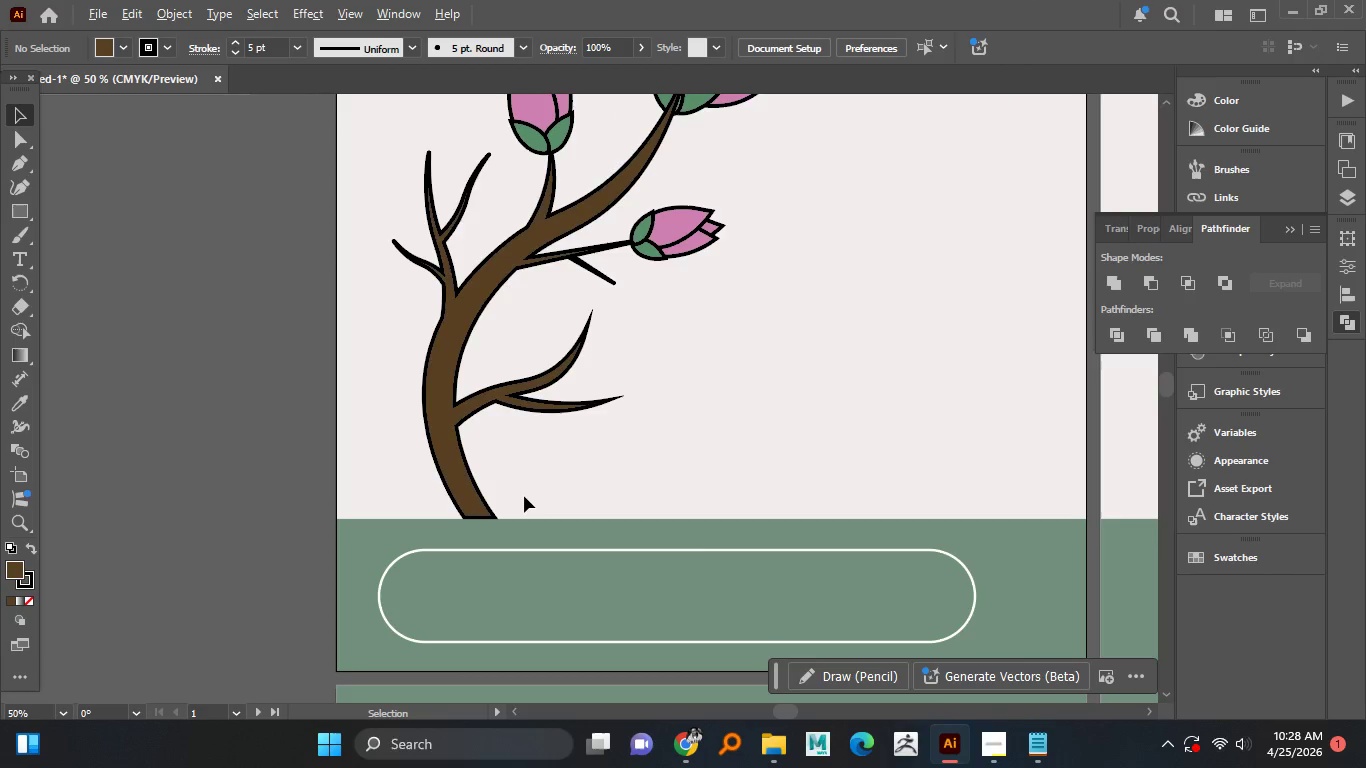 
hold_key(key=AltLeft, duration=1.5)
scroll: coordinate [524, 496], scroll_direction: down, amount: 2.0
 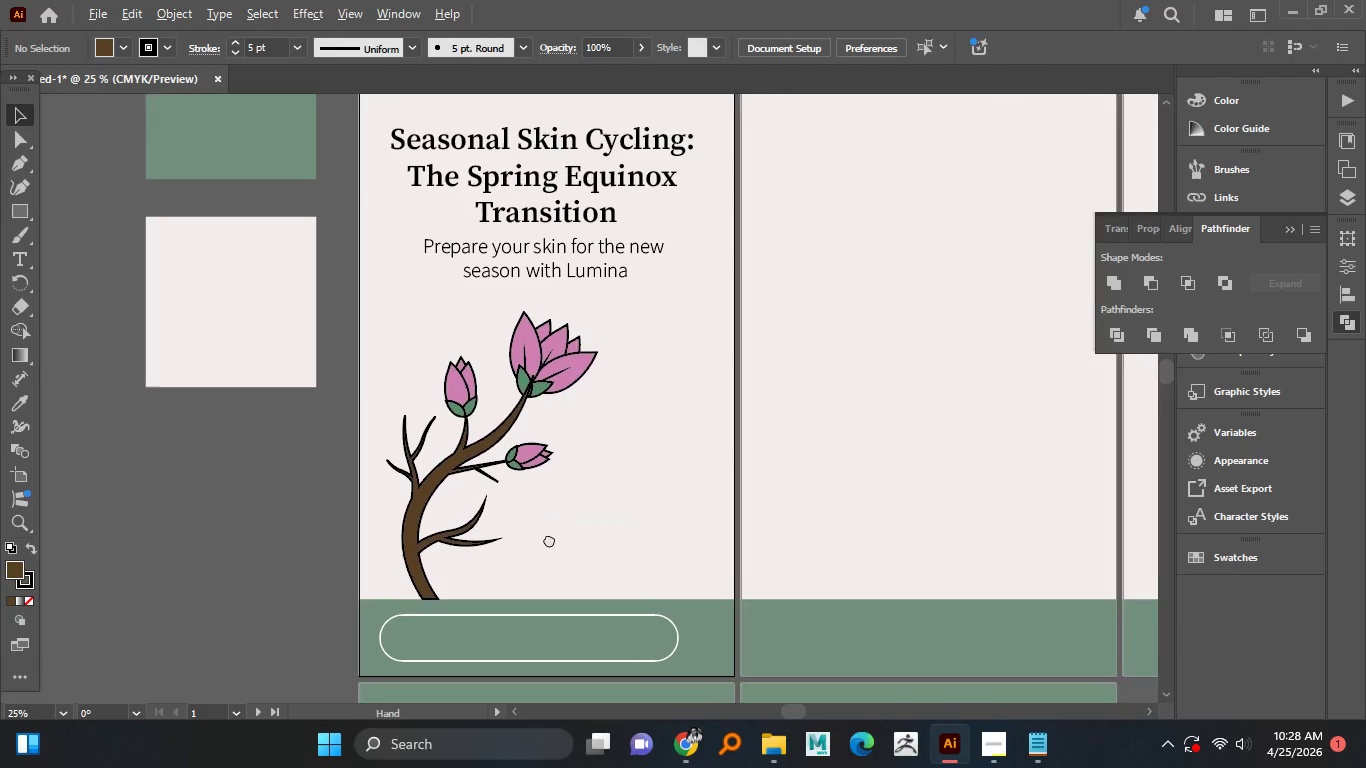 
hold_key(key=AltLeft, duration=1.5)
 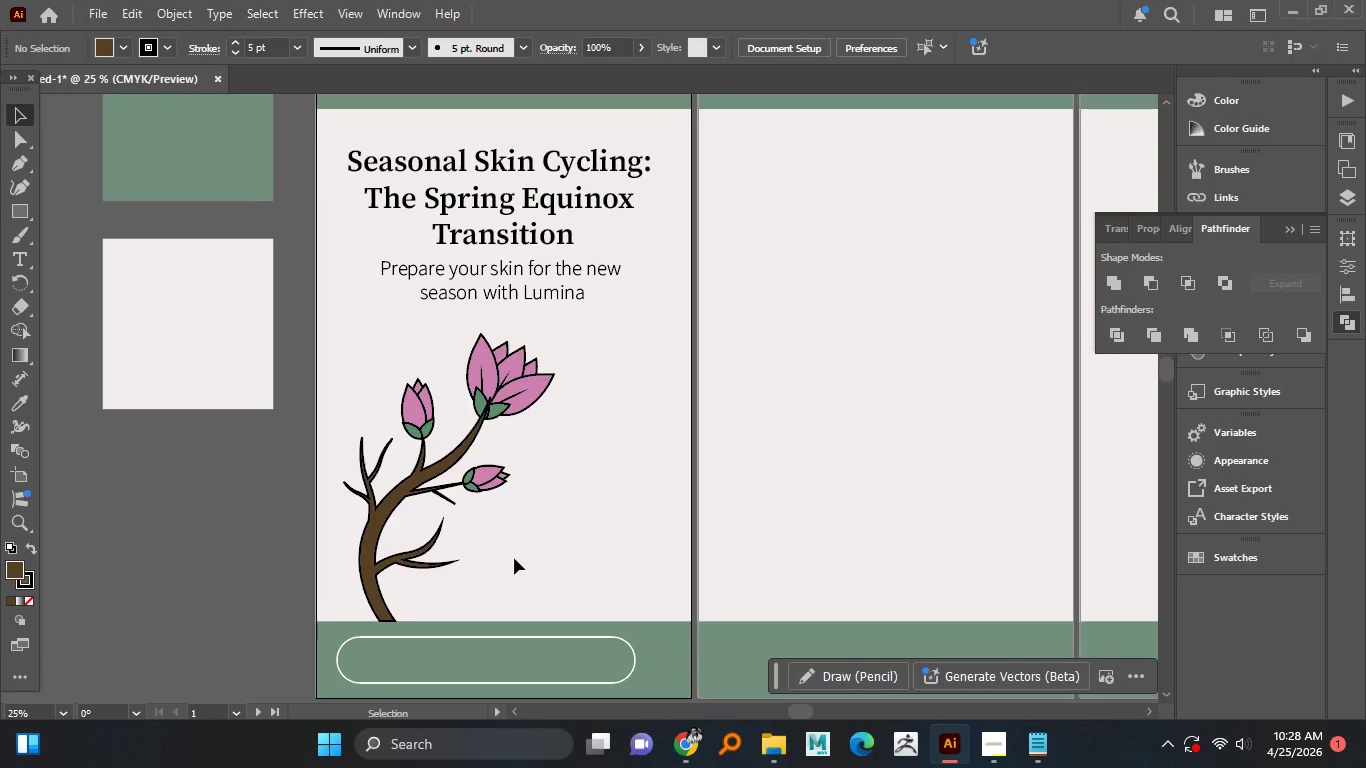 
key(Alt+AltLeft)
 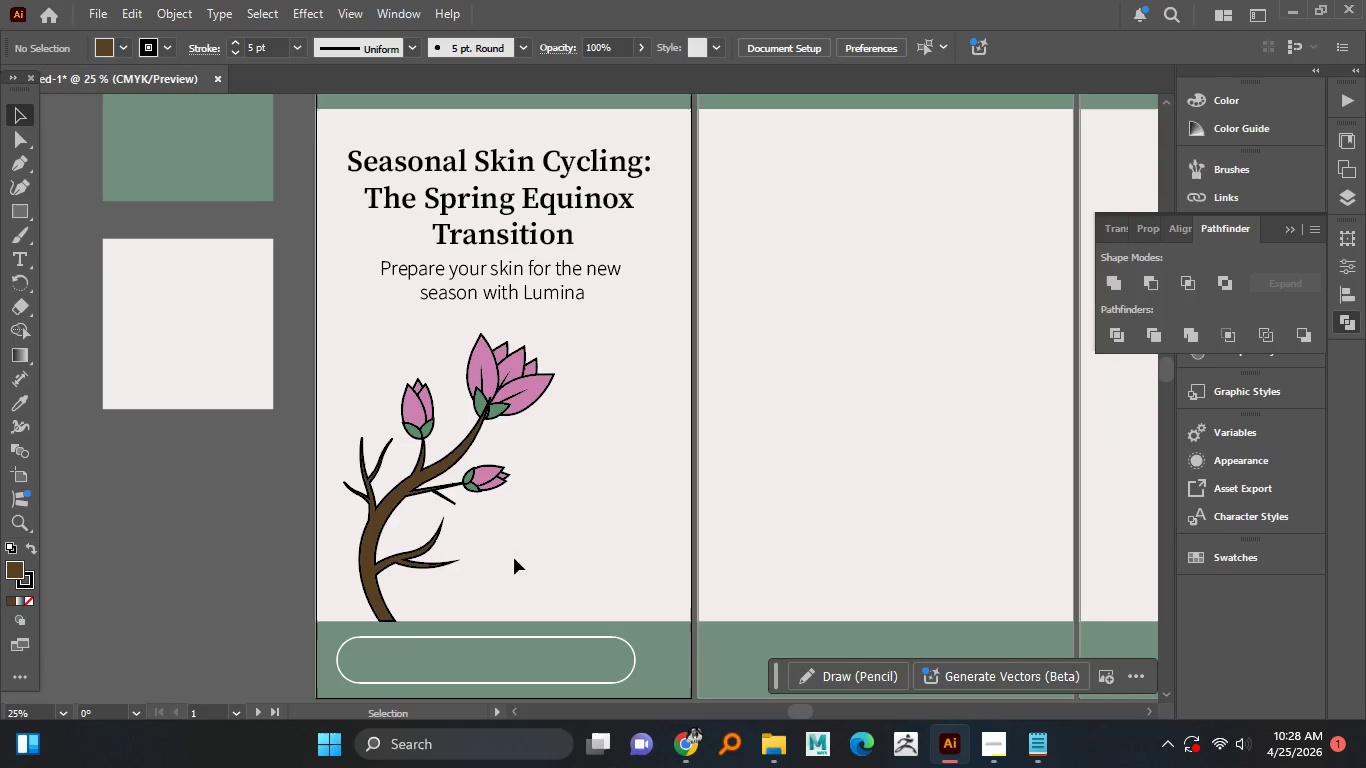 
key(Alt+AltLeft)
 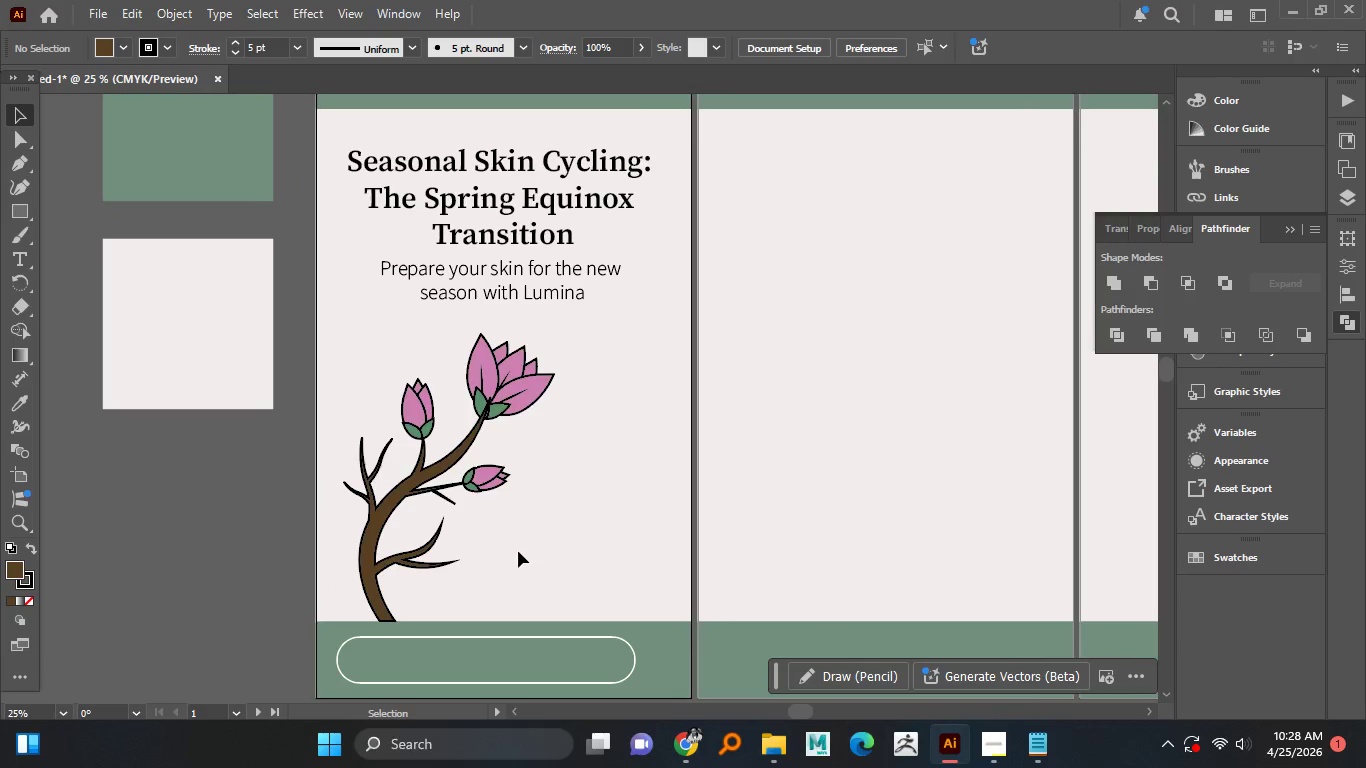 
hold_key(key=ControlLeft, duration=0.67)
 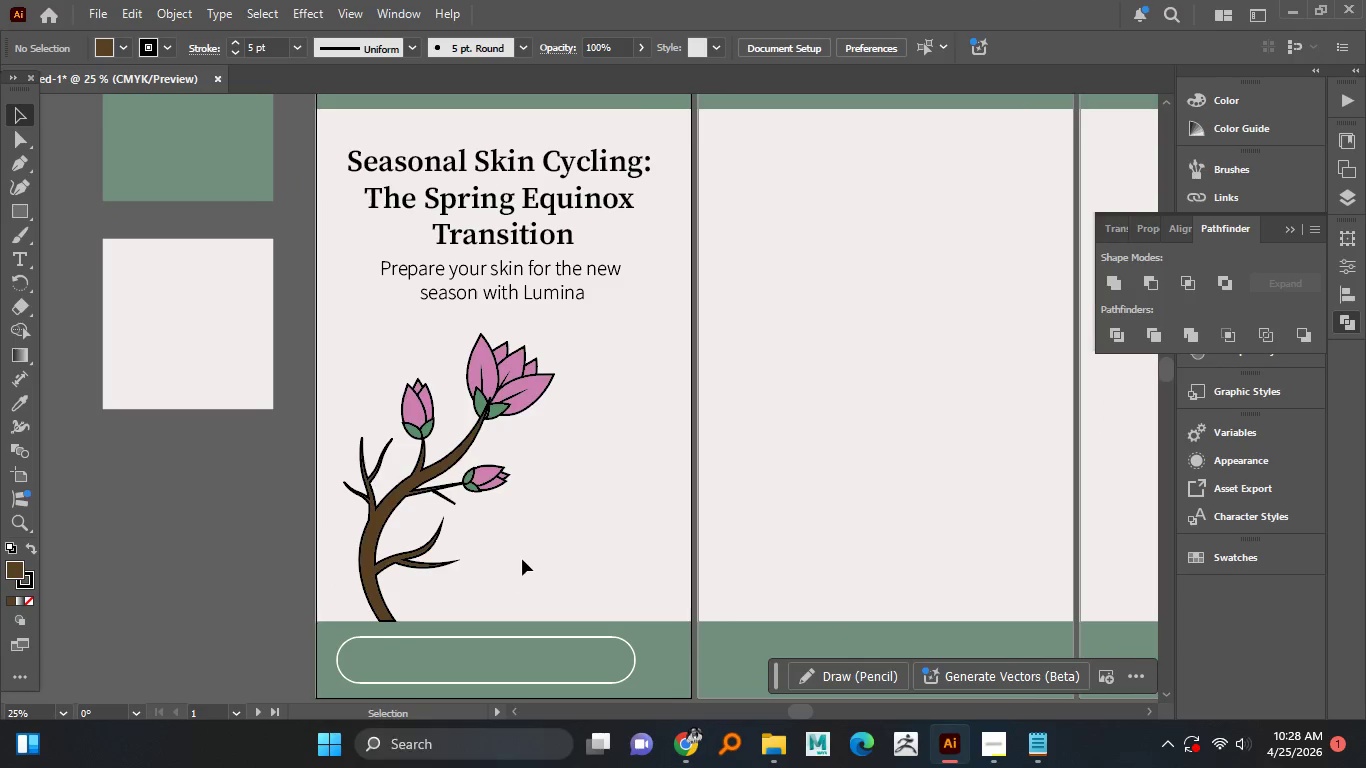 
hold_key(key=AltLeft, duration=0.8)
 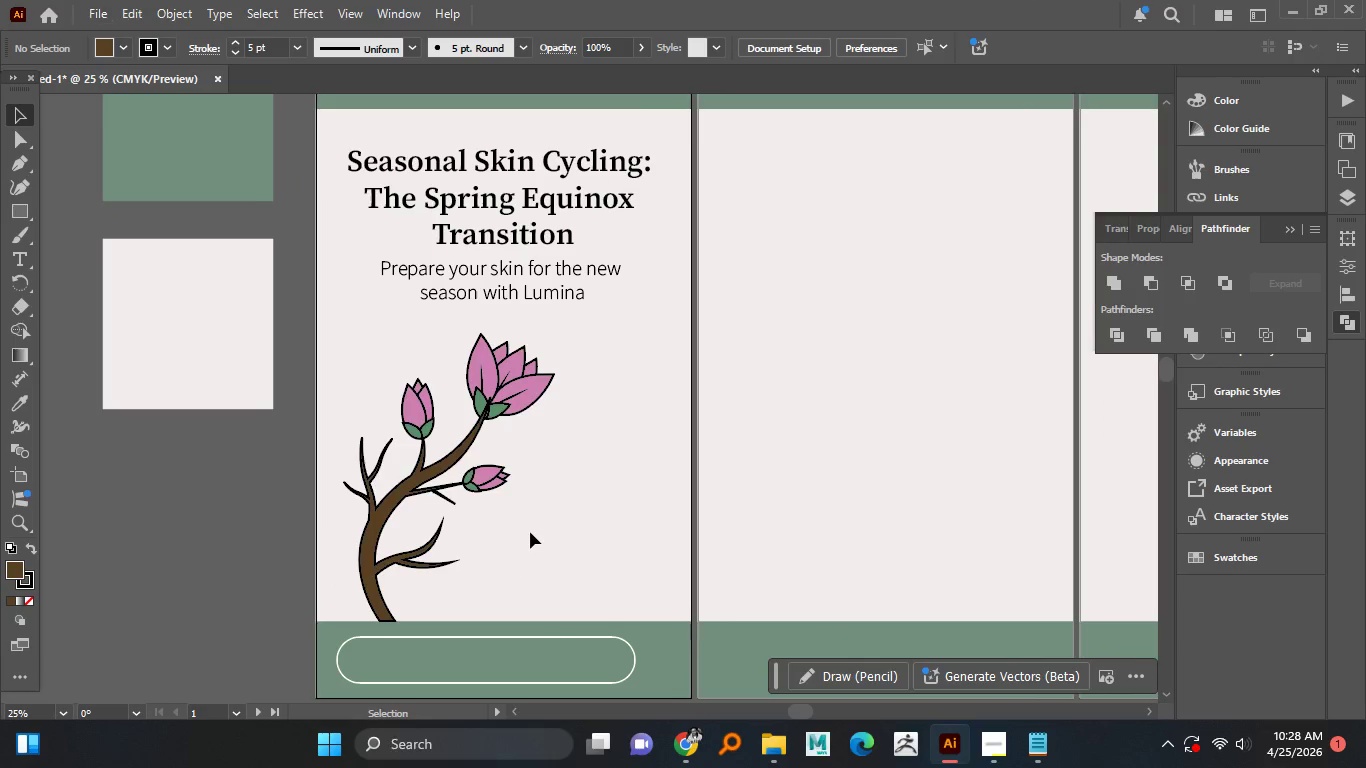 
hold_key(key=AltLeft, duration=1.5)
scroll: coordinate [530, 532], scroll_direction: up, amount: 1.0
 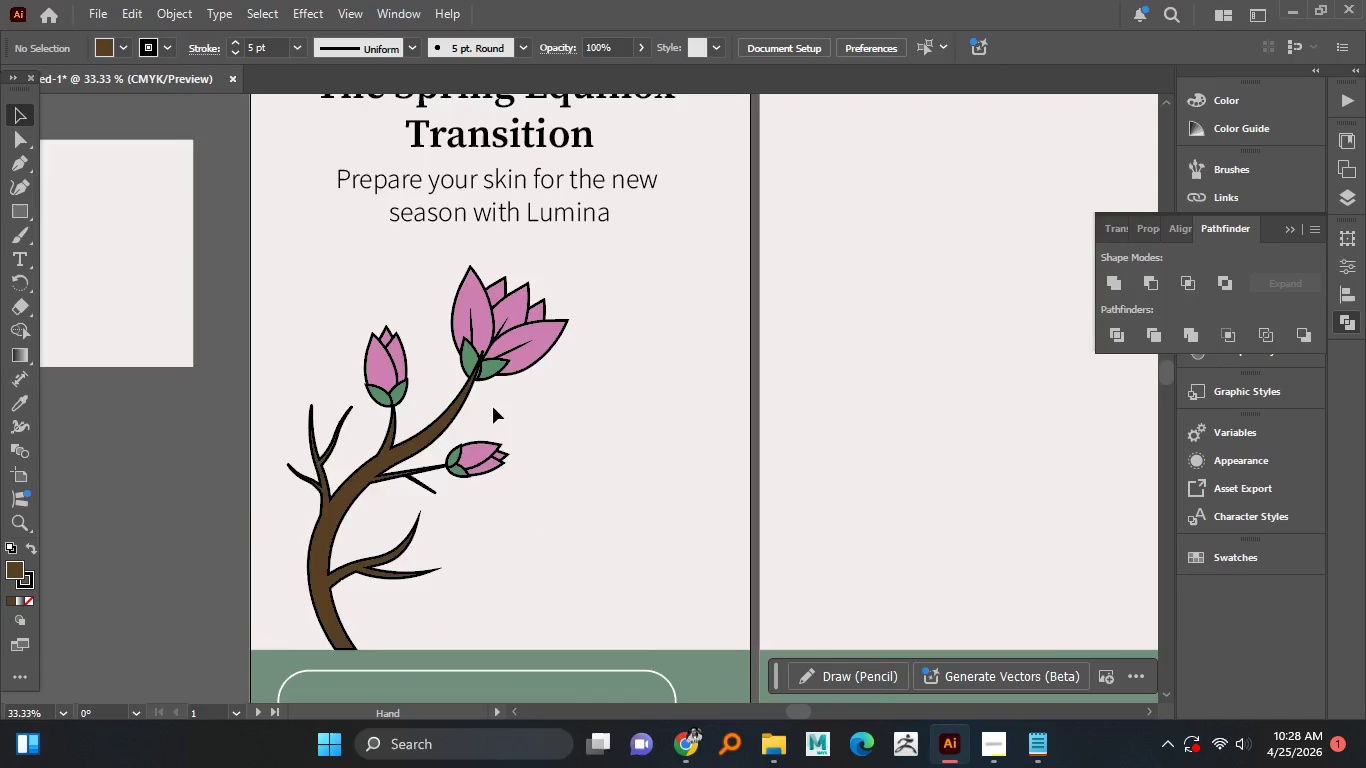 
hold_key(key=AltLeft, duration=0.42)
scroll: coordinate [492, 403], scroll_direction: up, amount: 1.0
 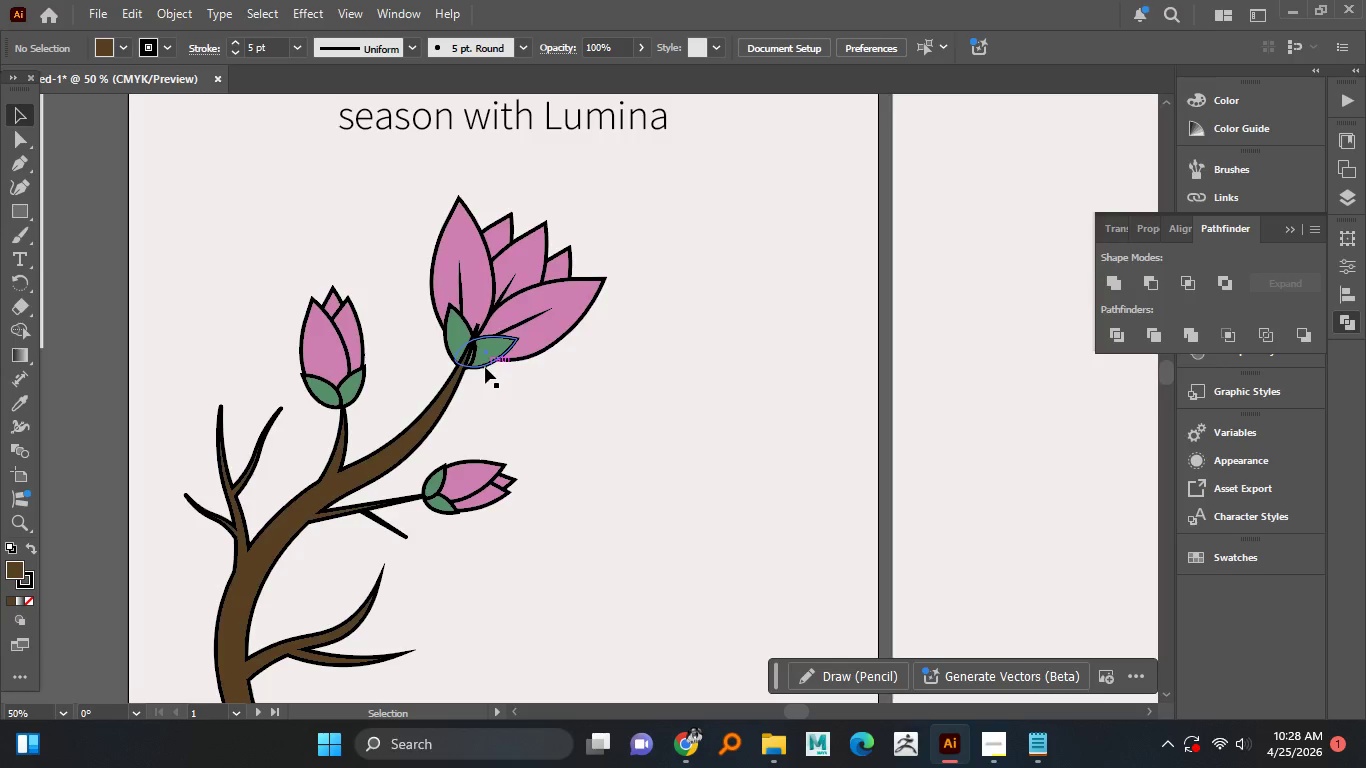 
left_click([485, 367])
 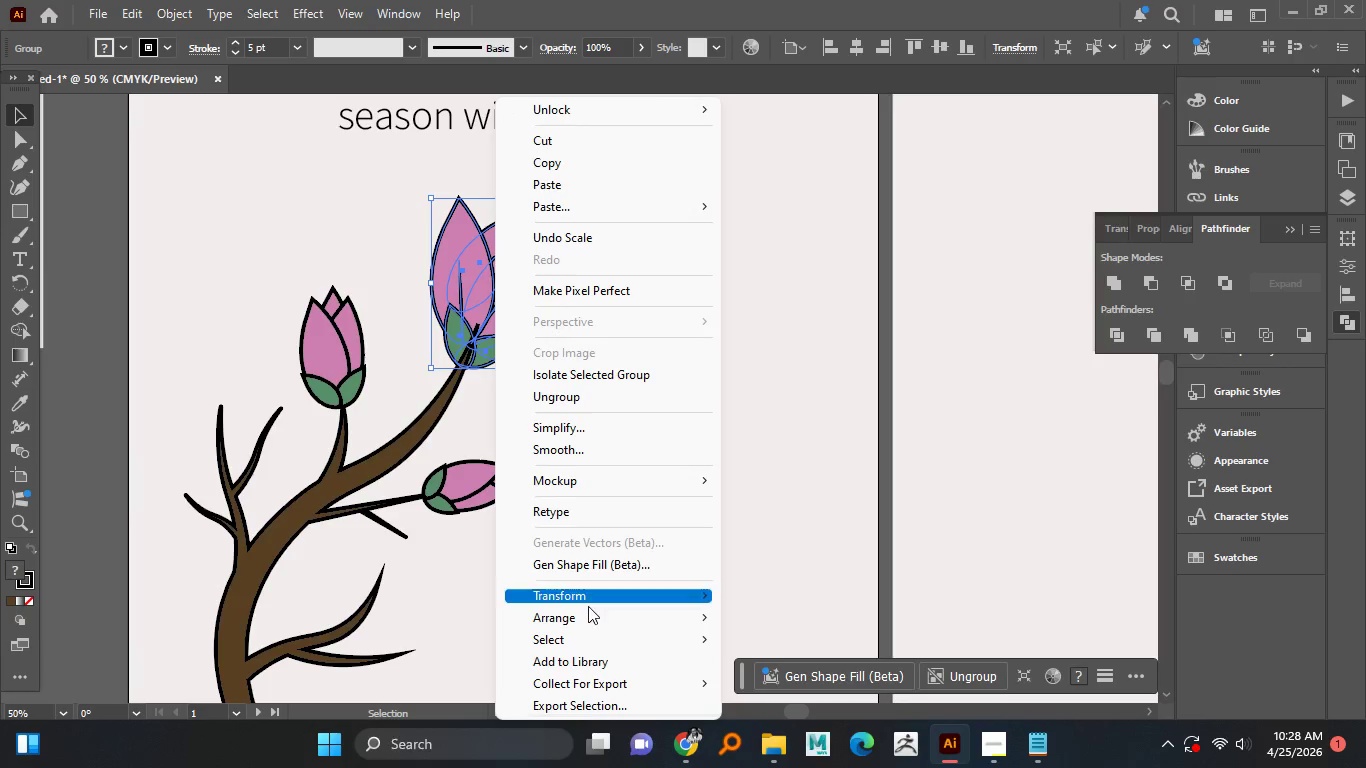 
left_click([585, 611])
 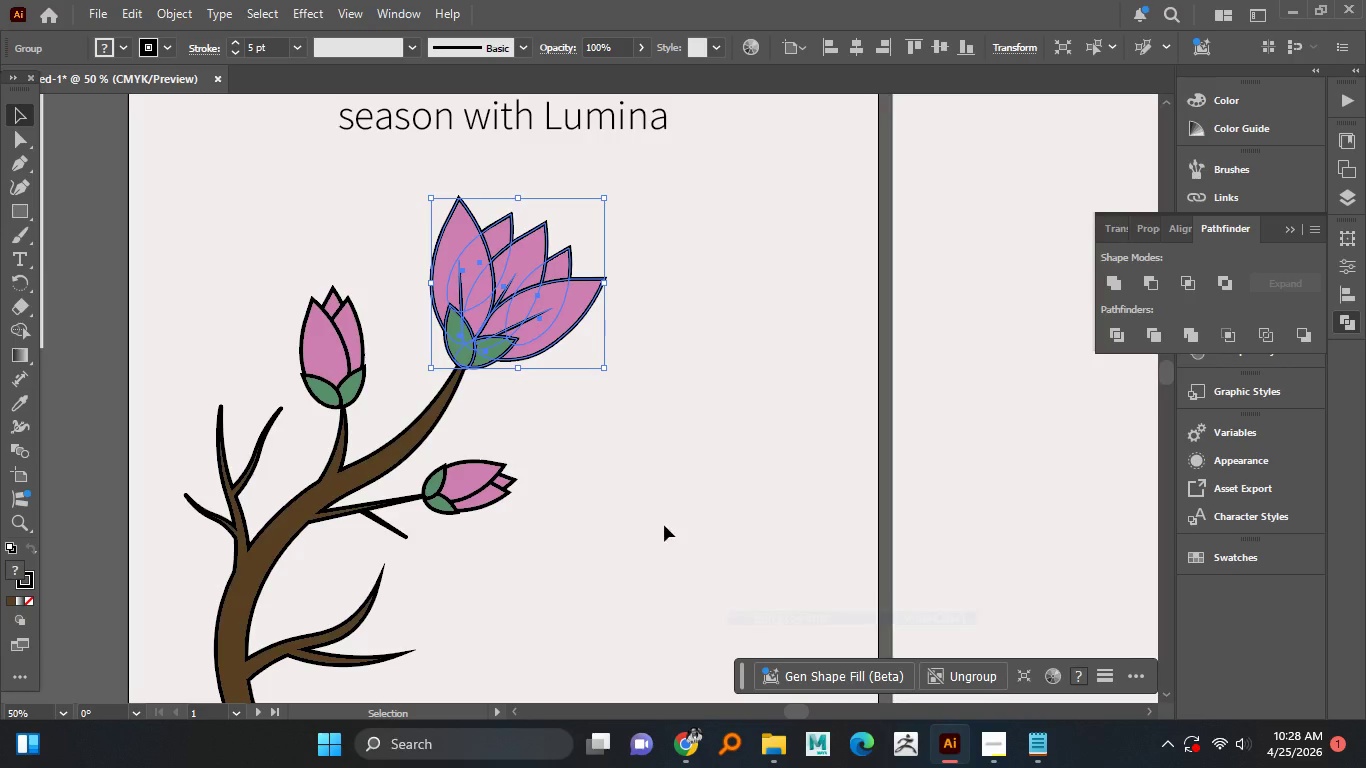 
double_click([660, 513])
 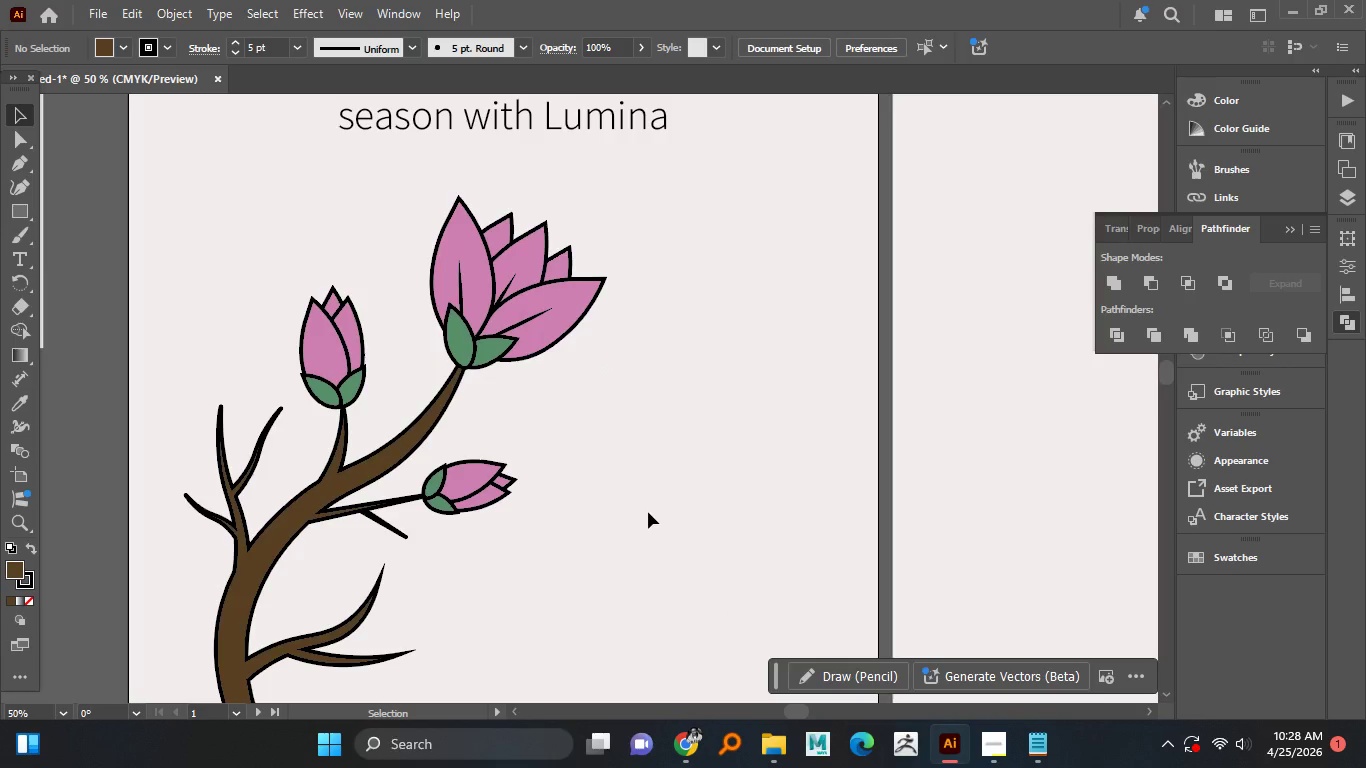 
hold_key(key=AltLeft, duration=1.52)
 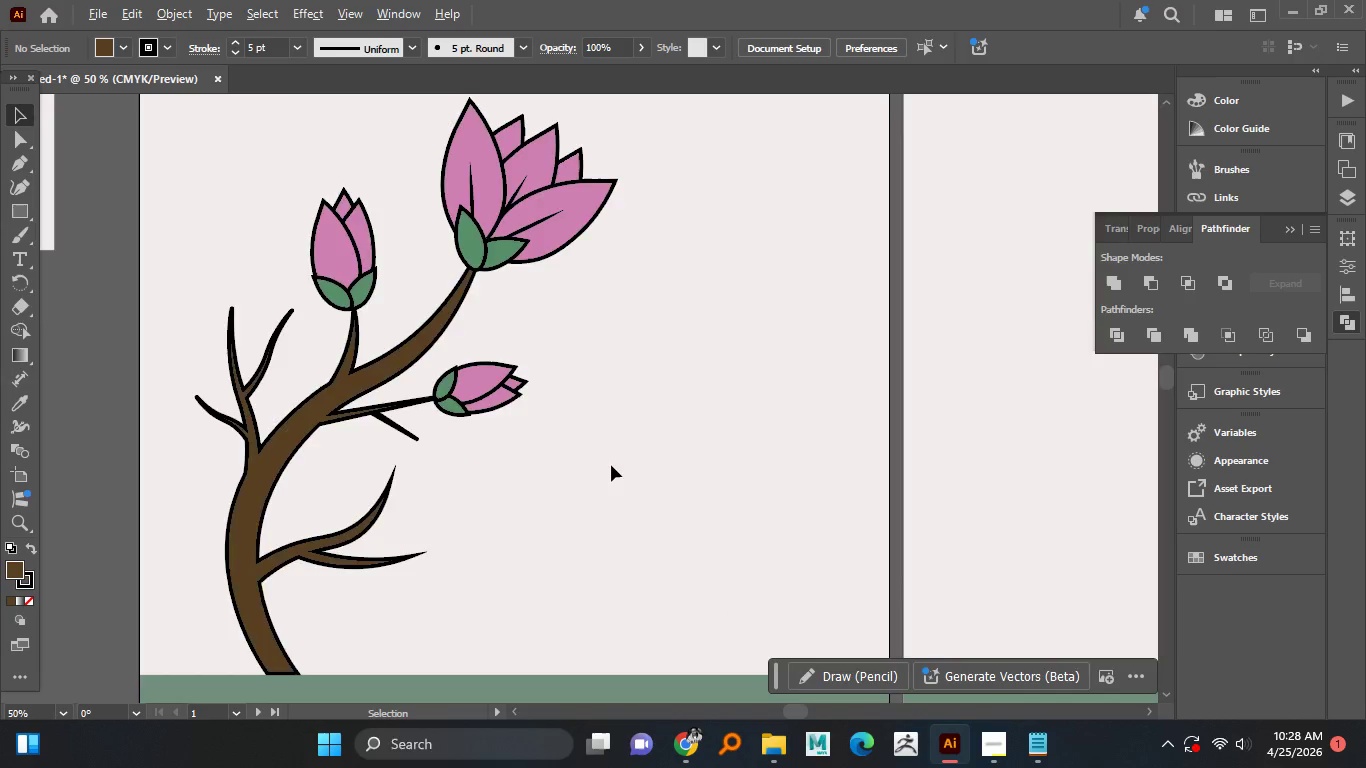 
hold_key(key=AltLeft, duration=1.42)
scroll: coordinate [611, 465], scroll_direction: down, amount: 1.0
 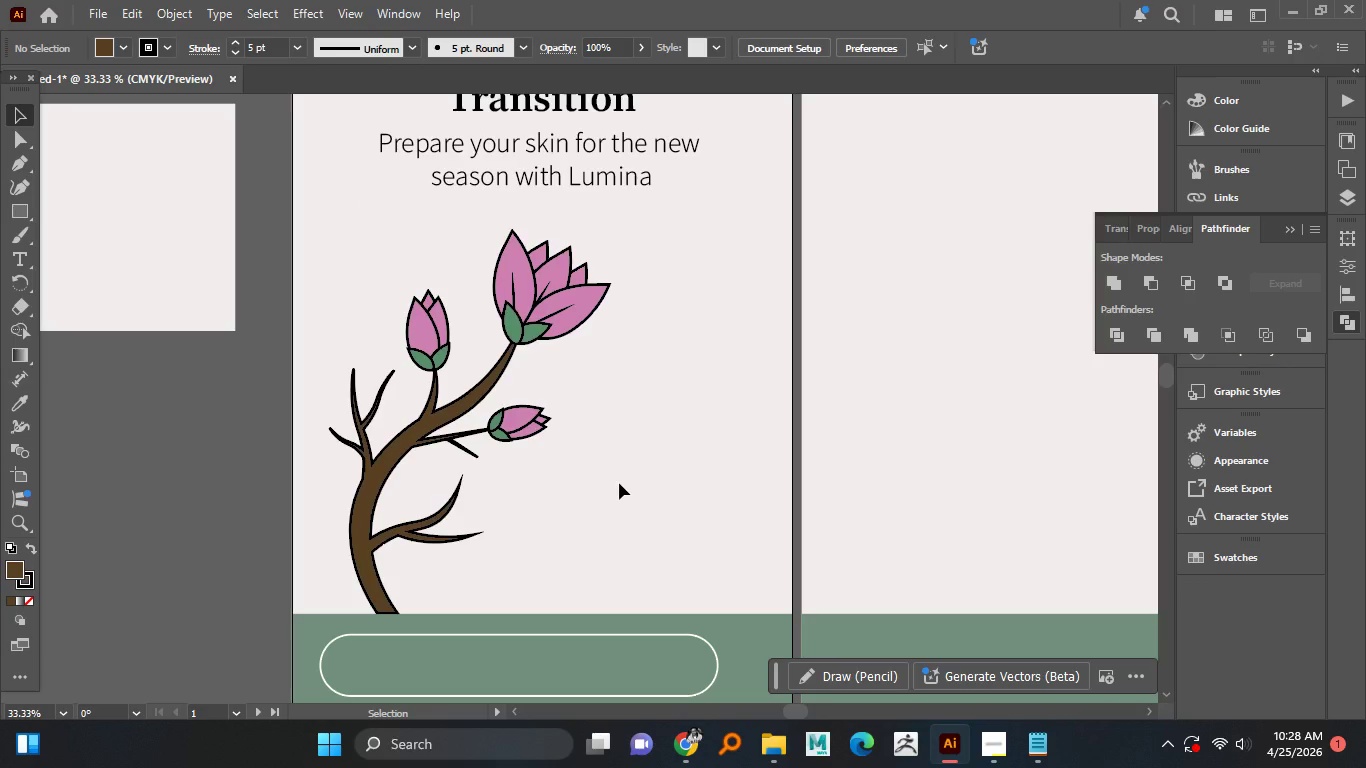 
wait(7.08)
 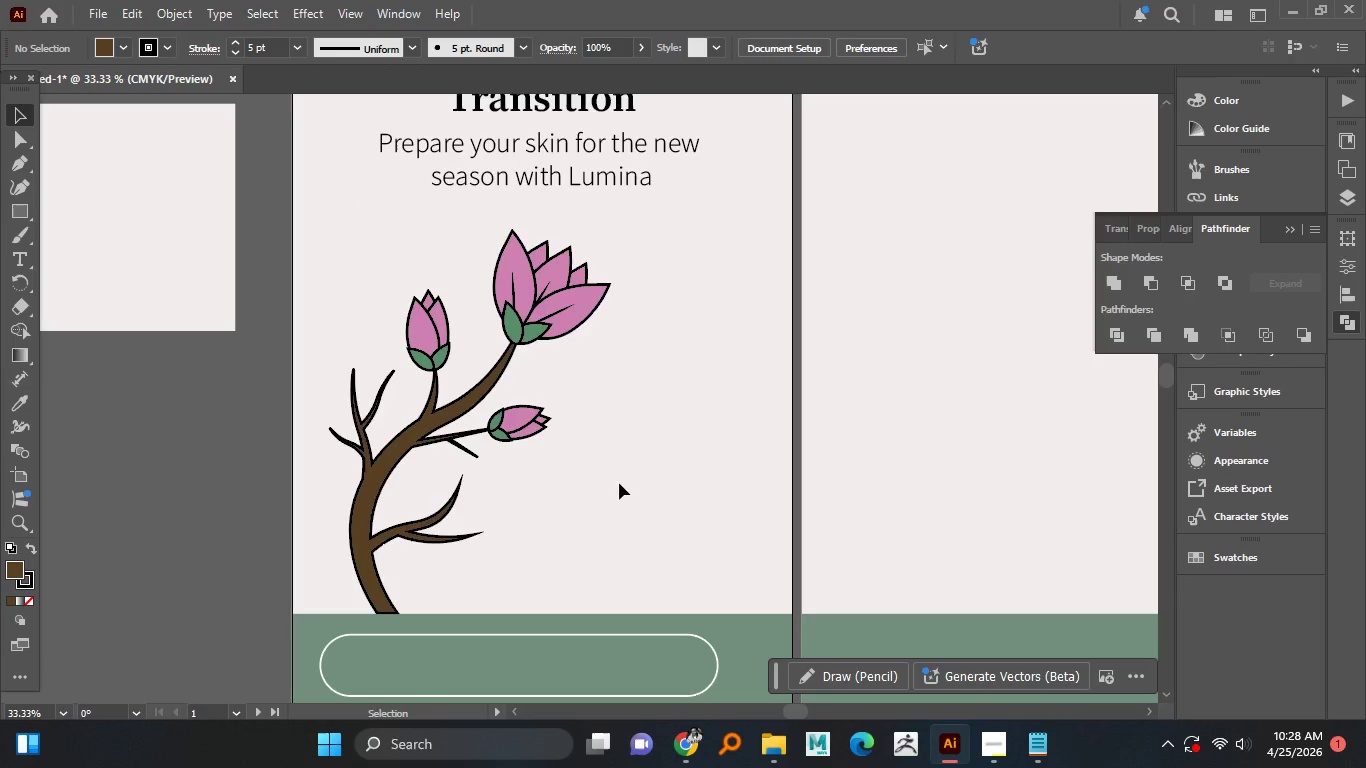 
hold_key(key=AltLeft, duration=0.78)
scroll: coordinate [515, 406], scroll_direction: down, amount: 3.0
 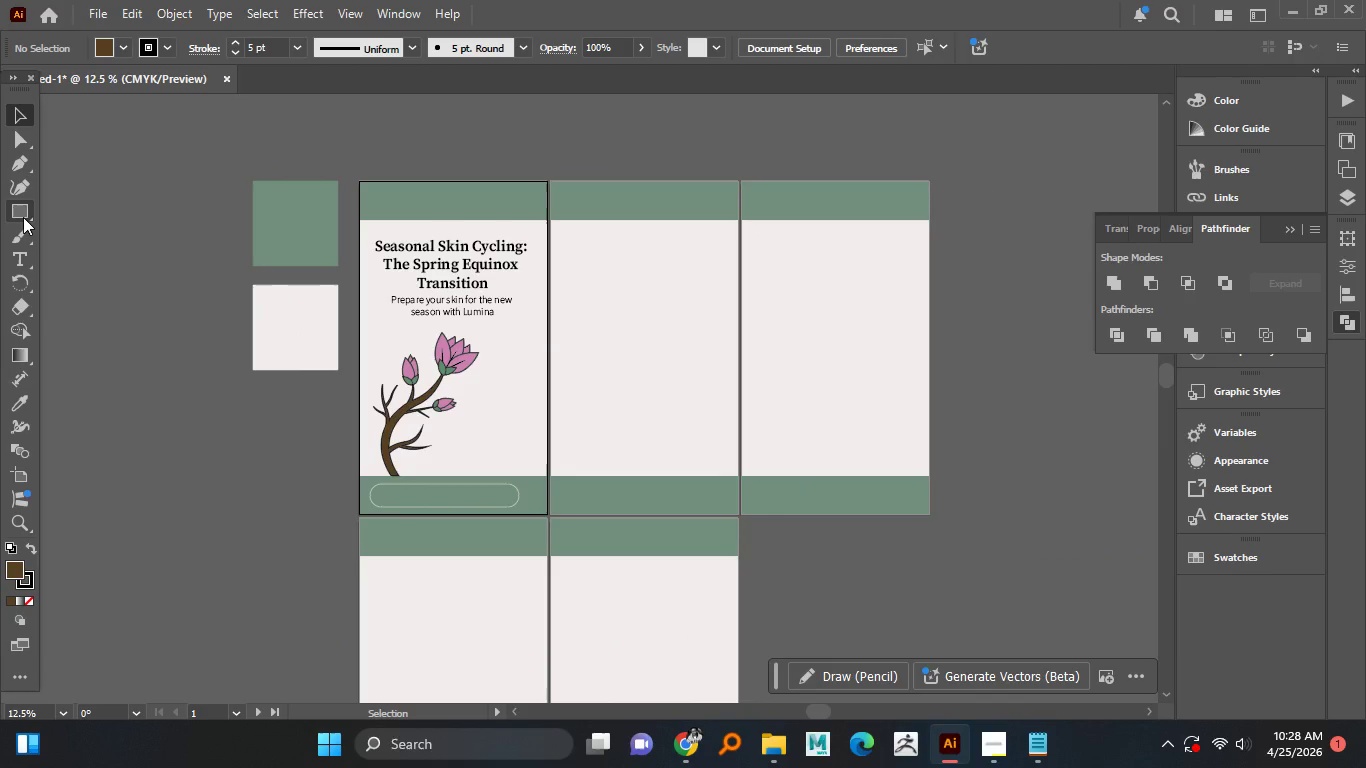 
right_click([23, 217])
 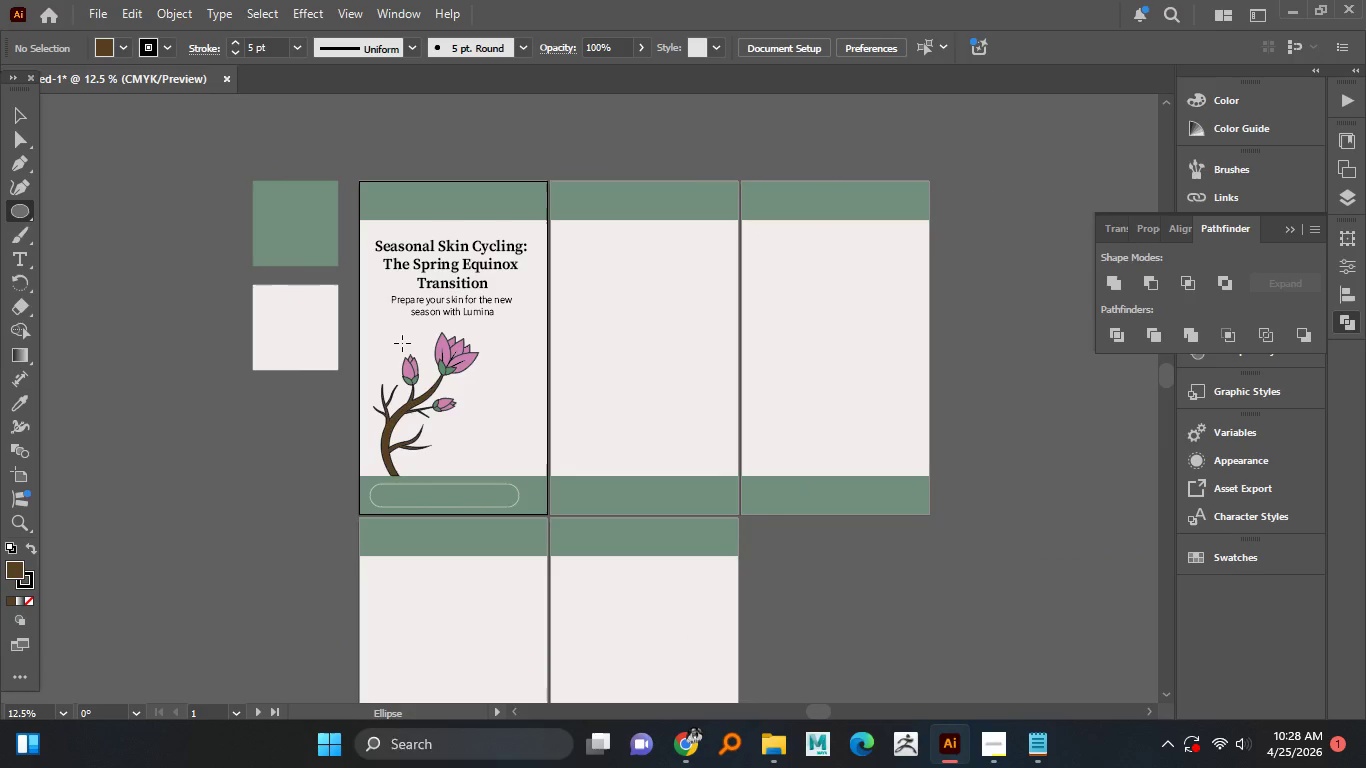 
left_click_drag(start_coordinate=[407, 337], to_coordinate=[511, 450])
 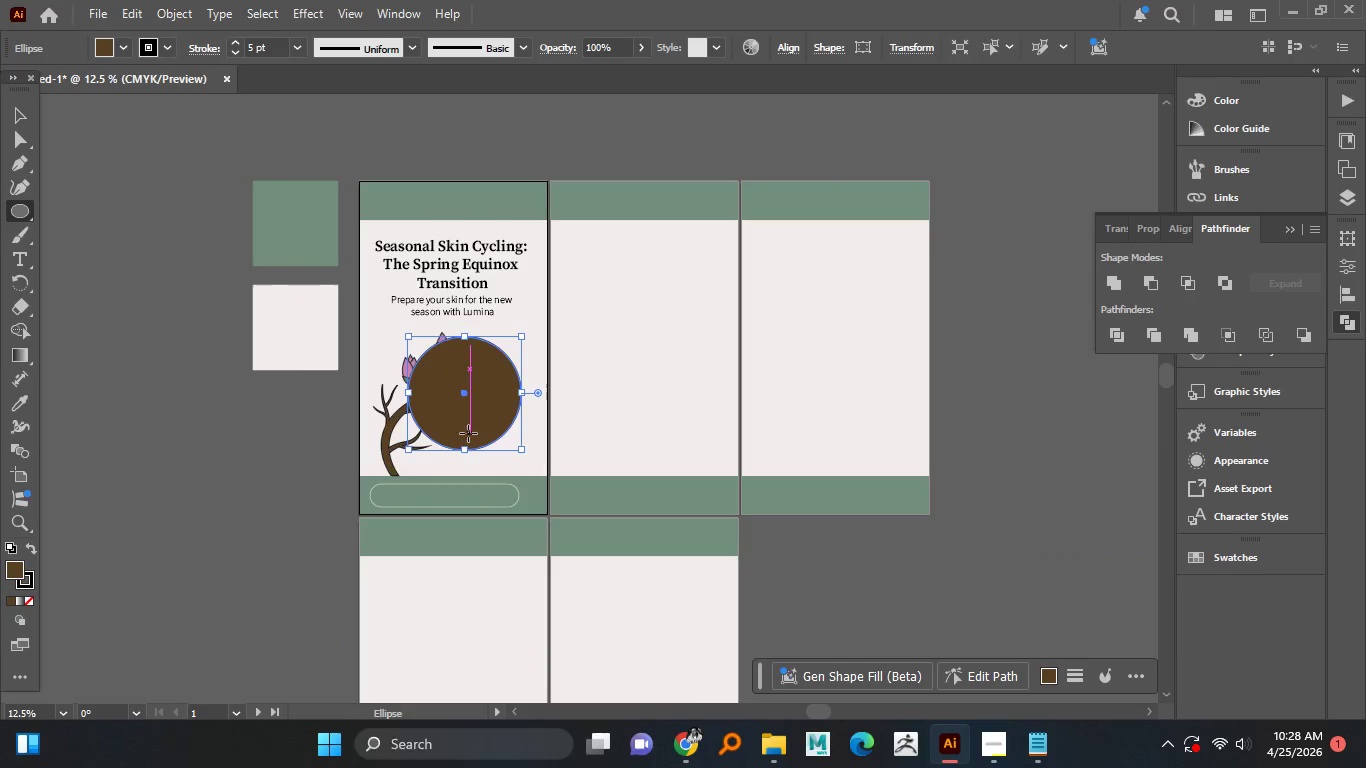 
hold_key(key=ShiftLeft, duration=1.26)
 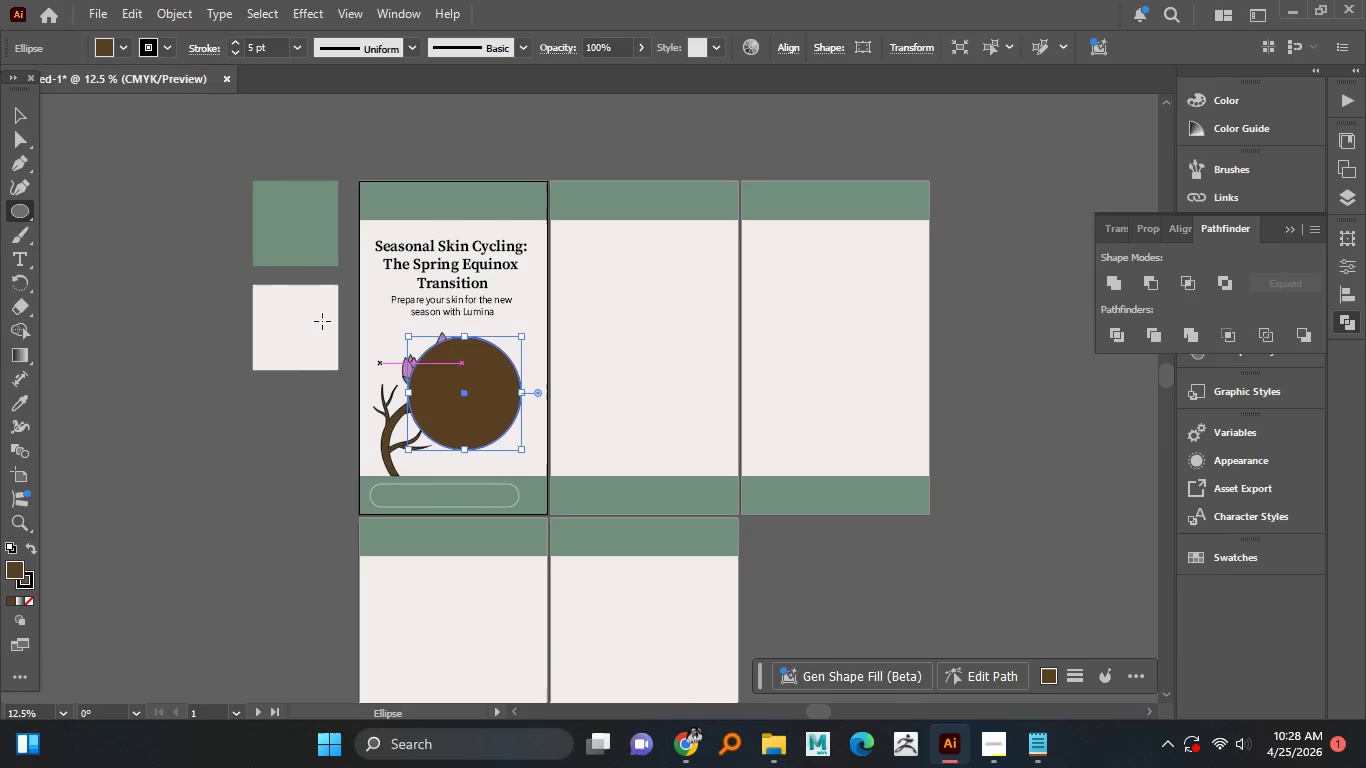 
hold_key(key=ShiftLeft, duration=17.19)
double_click([20, 569])
 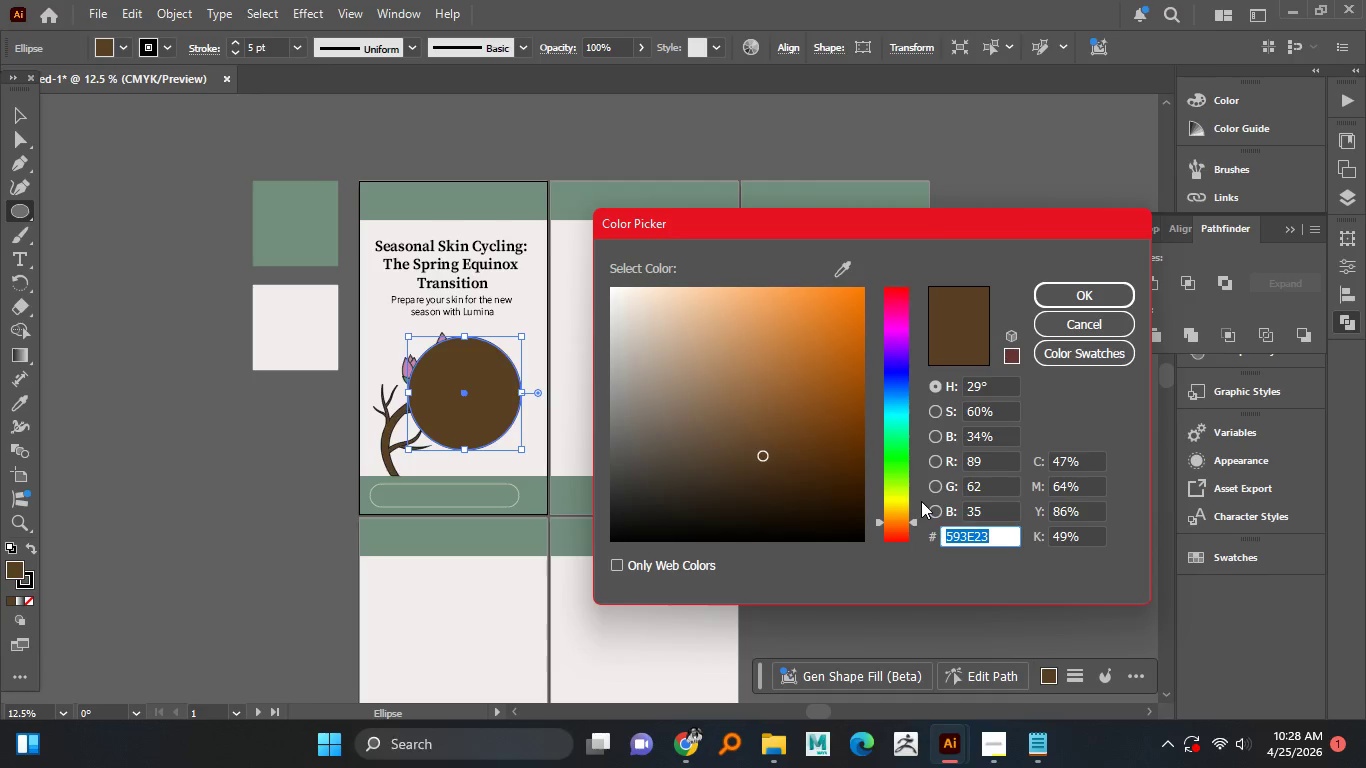 
left_click_drag(start_coordinate=[909, 491], to_coordinate=[904, 449])
 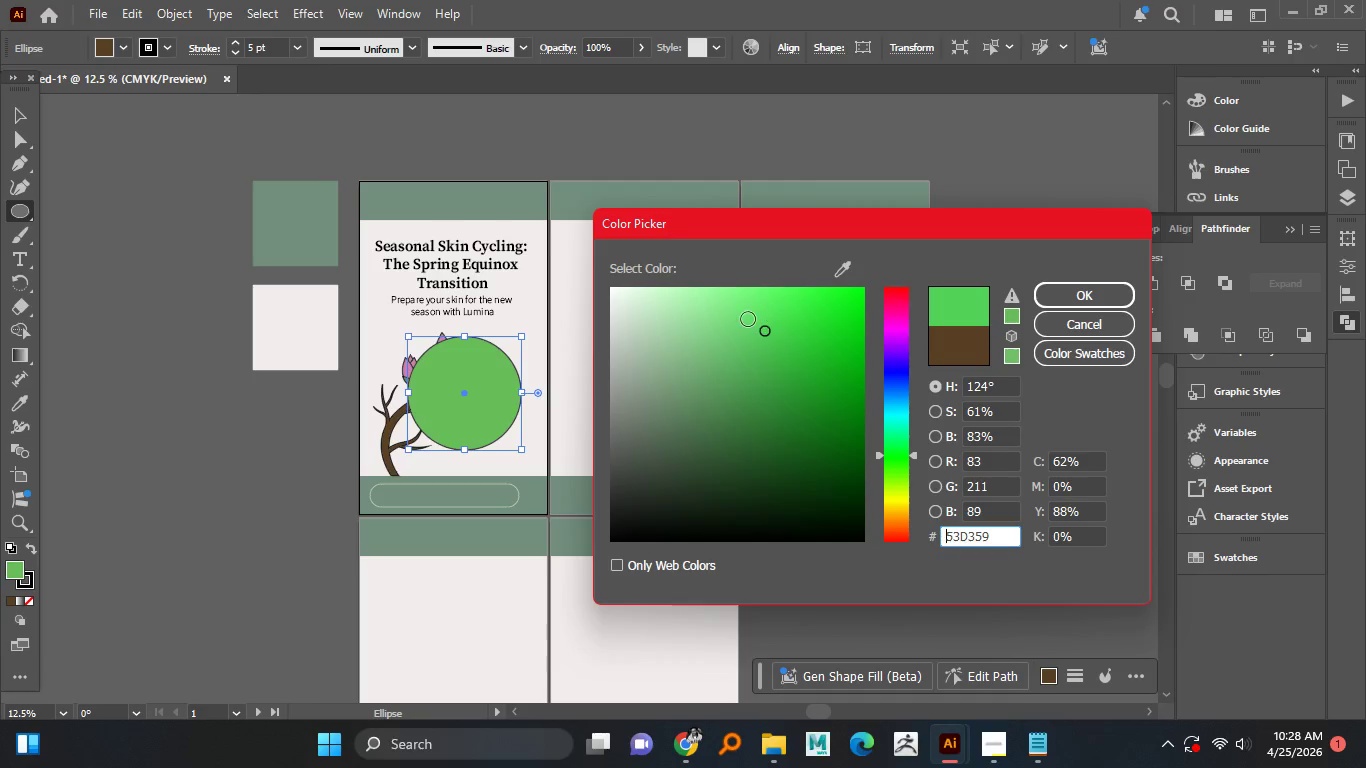 
left_click_drag(start_coordinate=[744, 315], to_coordinate=[715, 300])
 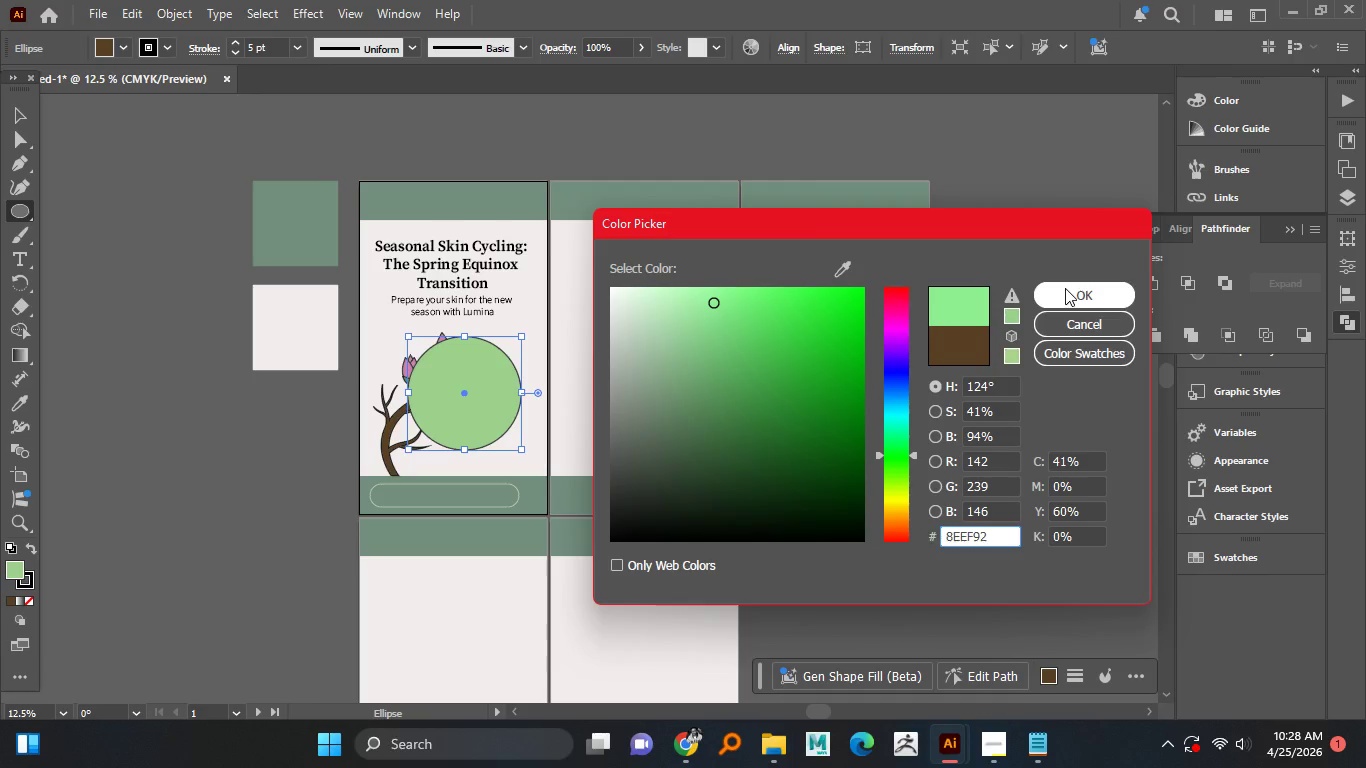 
left_click([1068, 288])
 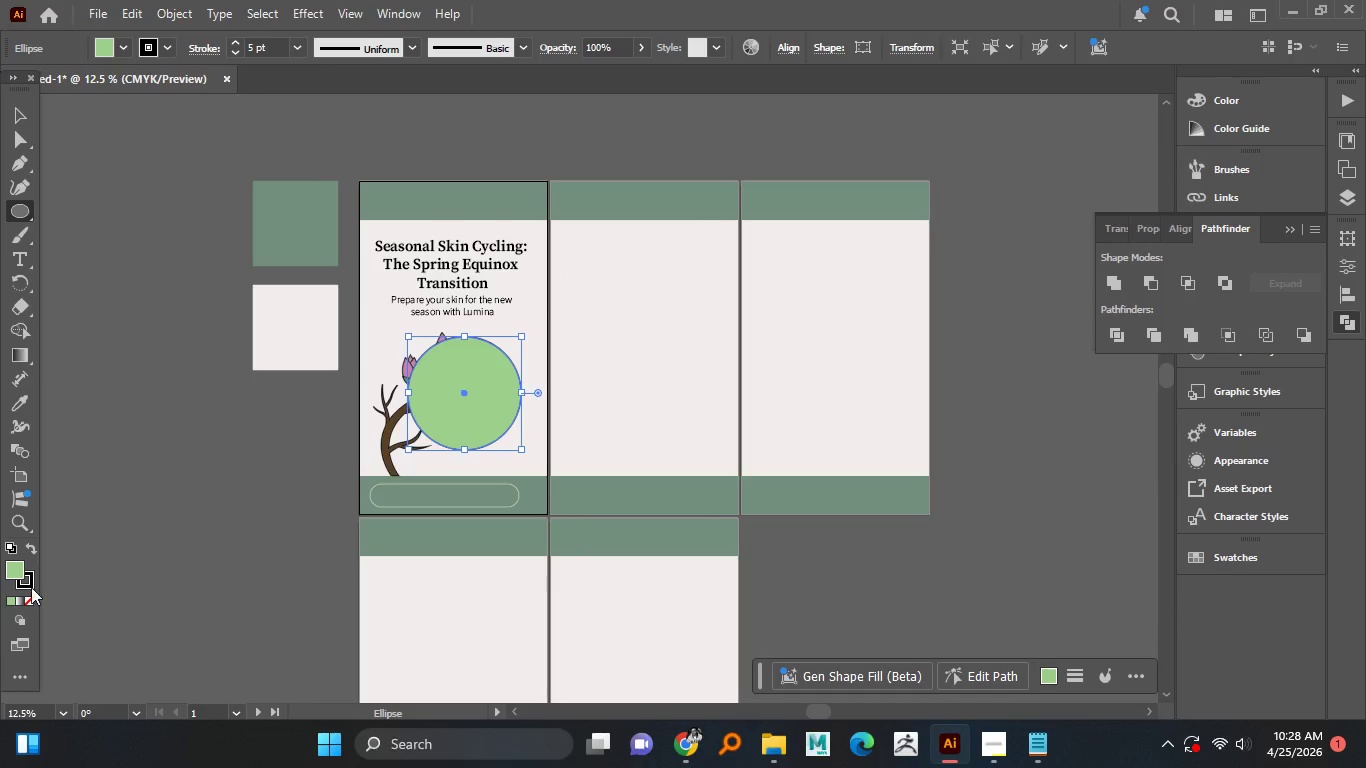 
double_click([31, 597])
 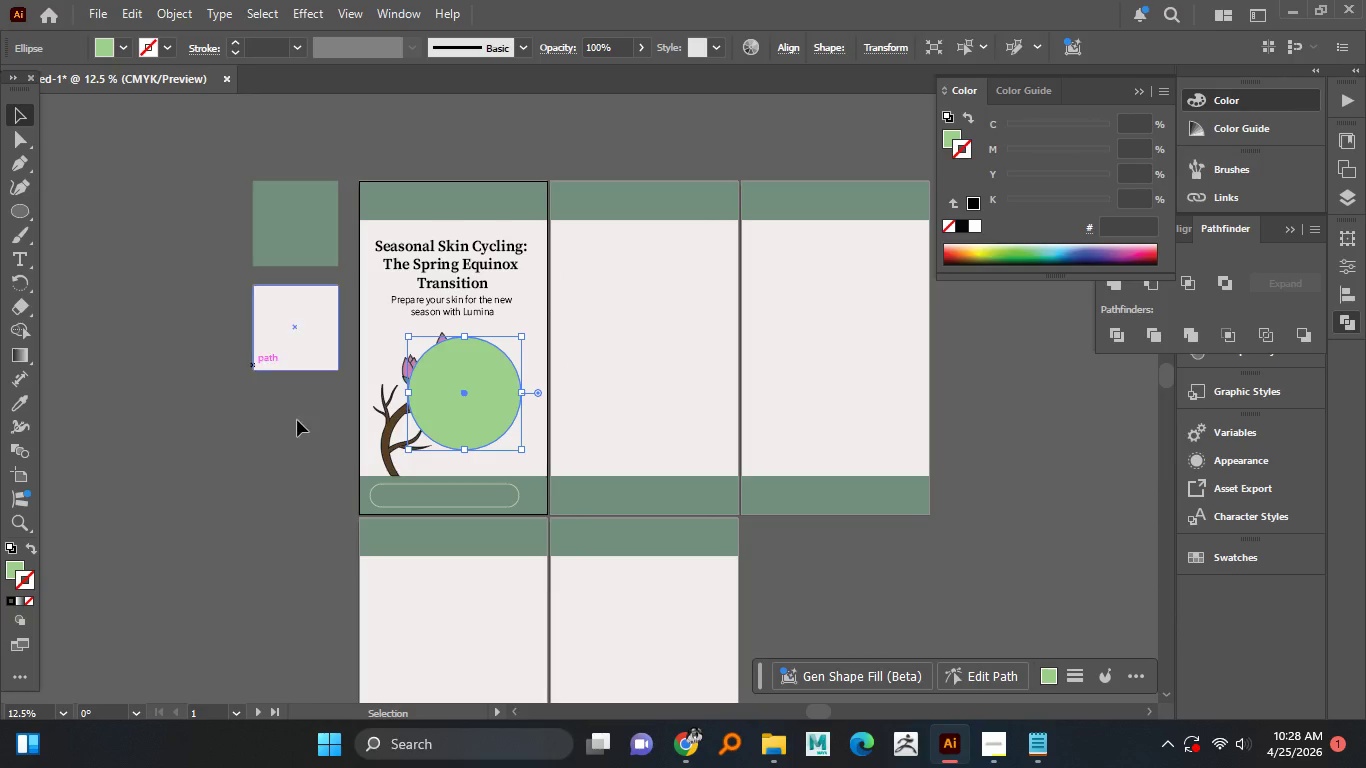 
left_click([260, 468])
 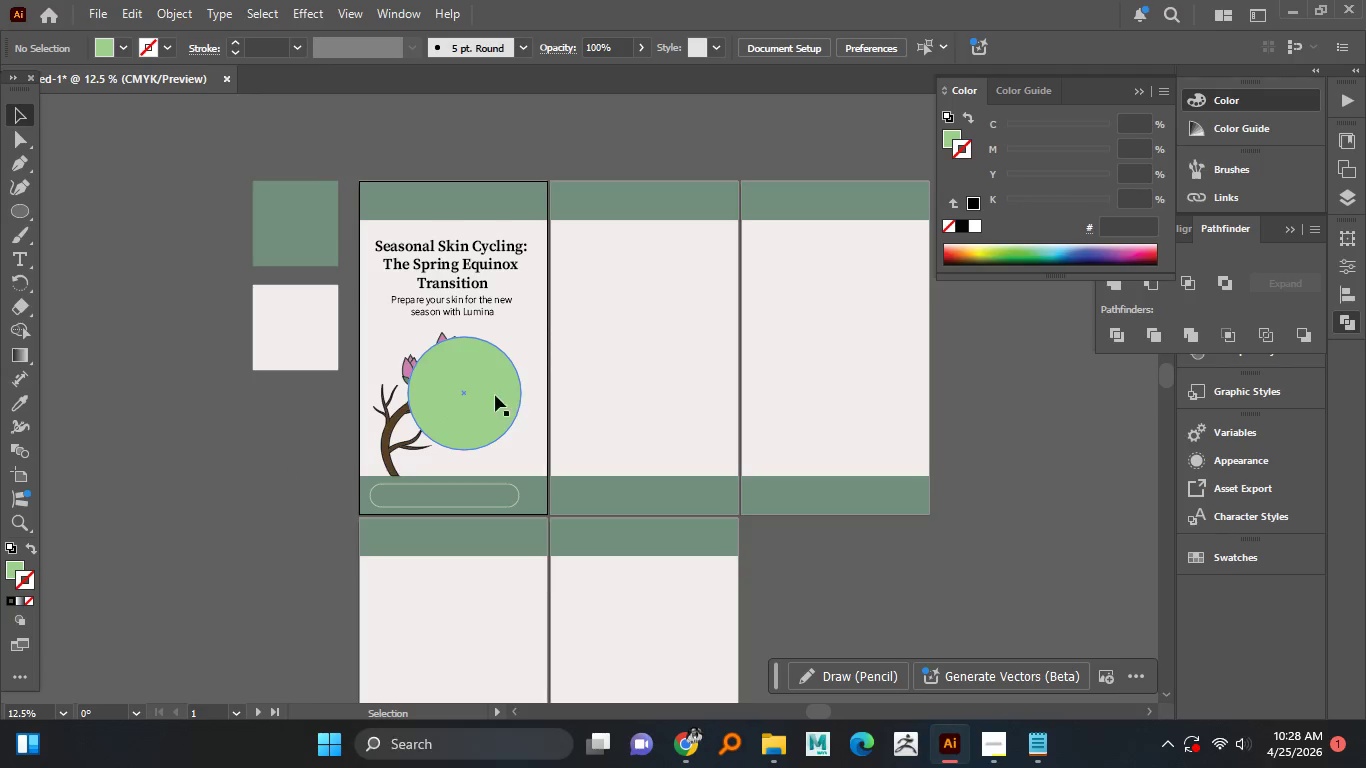 
left_click_drag(start_coordinate=[486, 394], to_coordinate=[483, 388])
 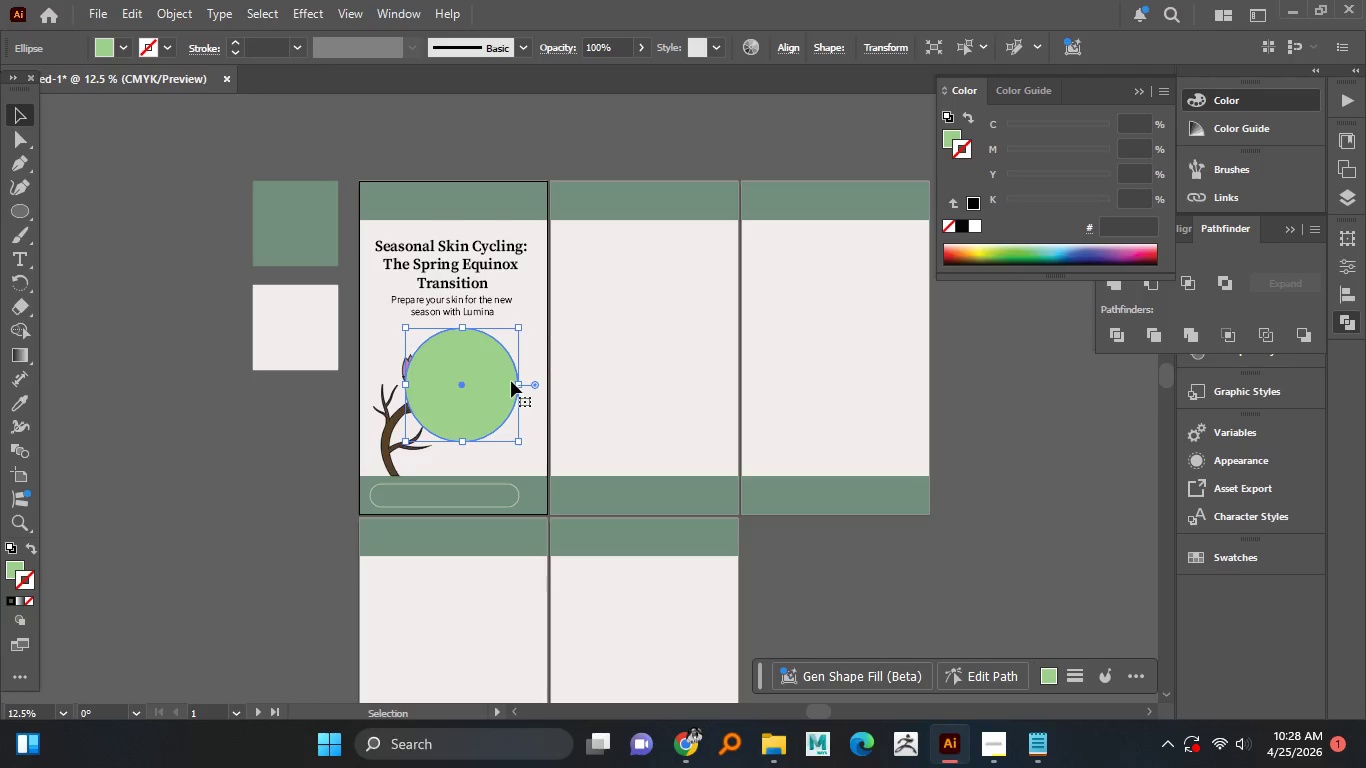 
hold_key(key=AltLeft, duration=2.95)
 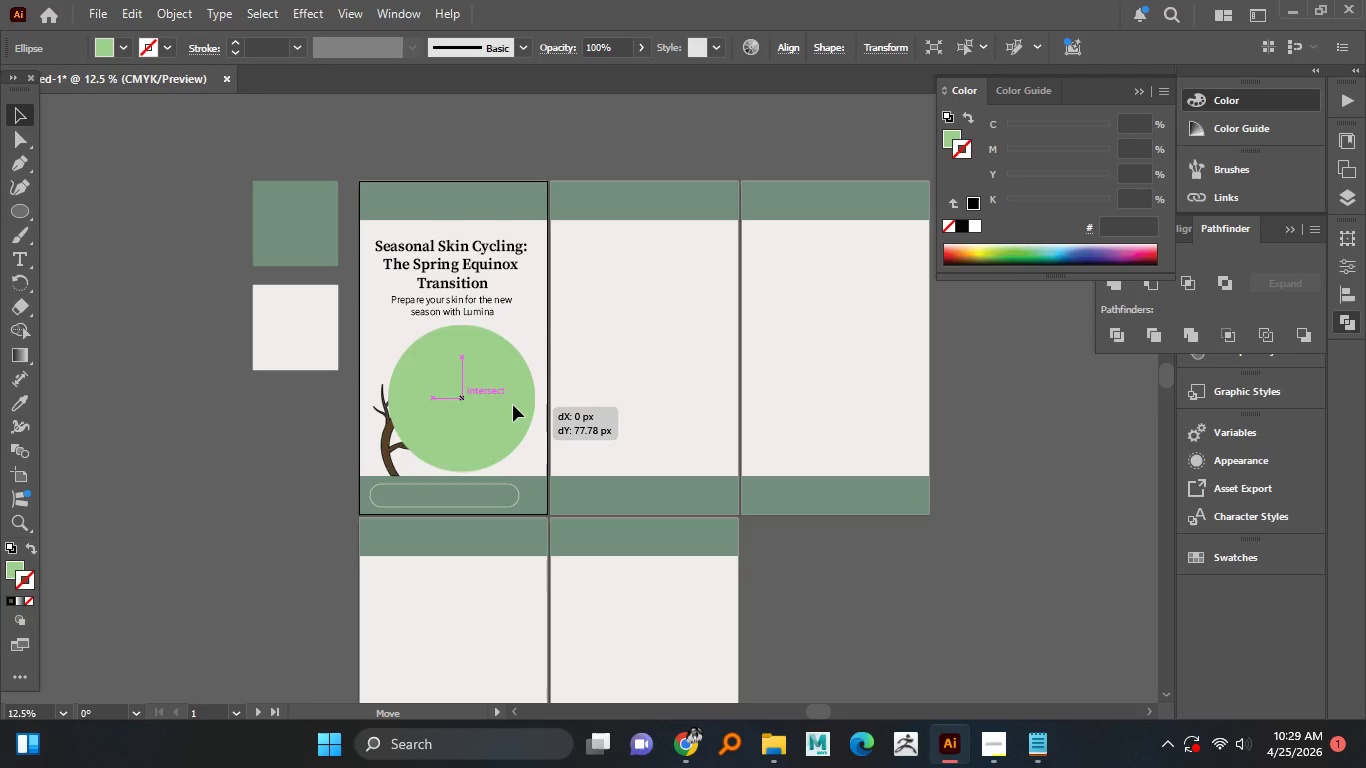 
hold_key(key=ShiftLeft, duration=1.52)
 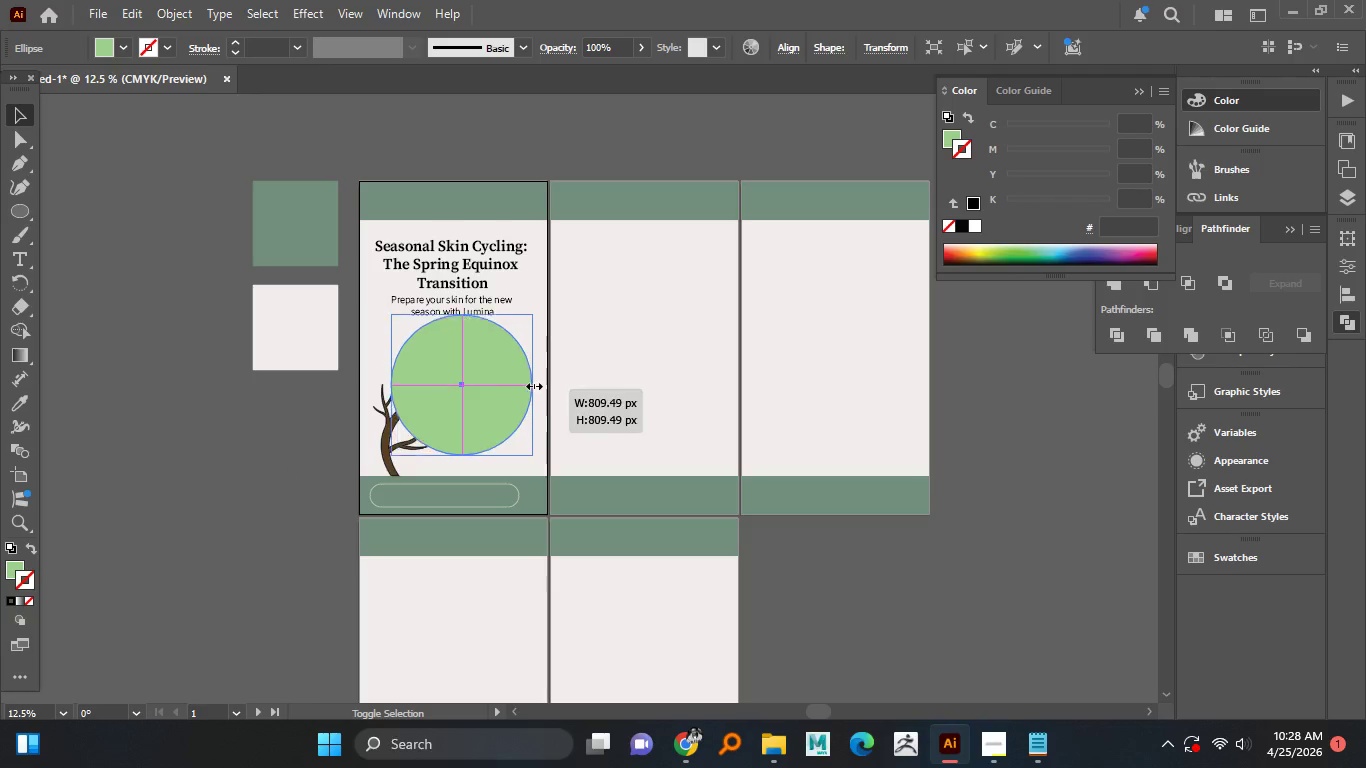 
hold_key(key=ShiftLeft, duration=1.16)
left_click_drag(start_coordinate=[520, 383], to_coordinate=[535, 385])
 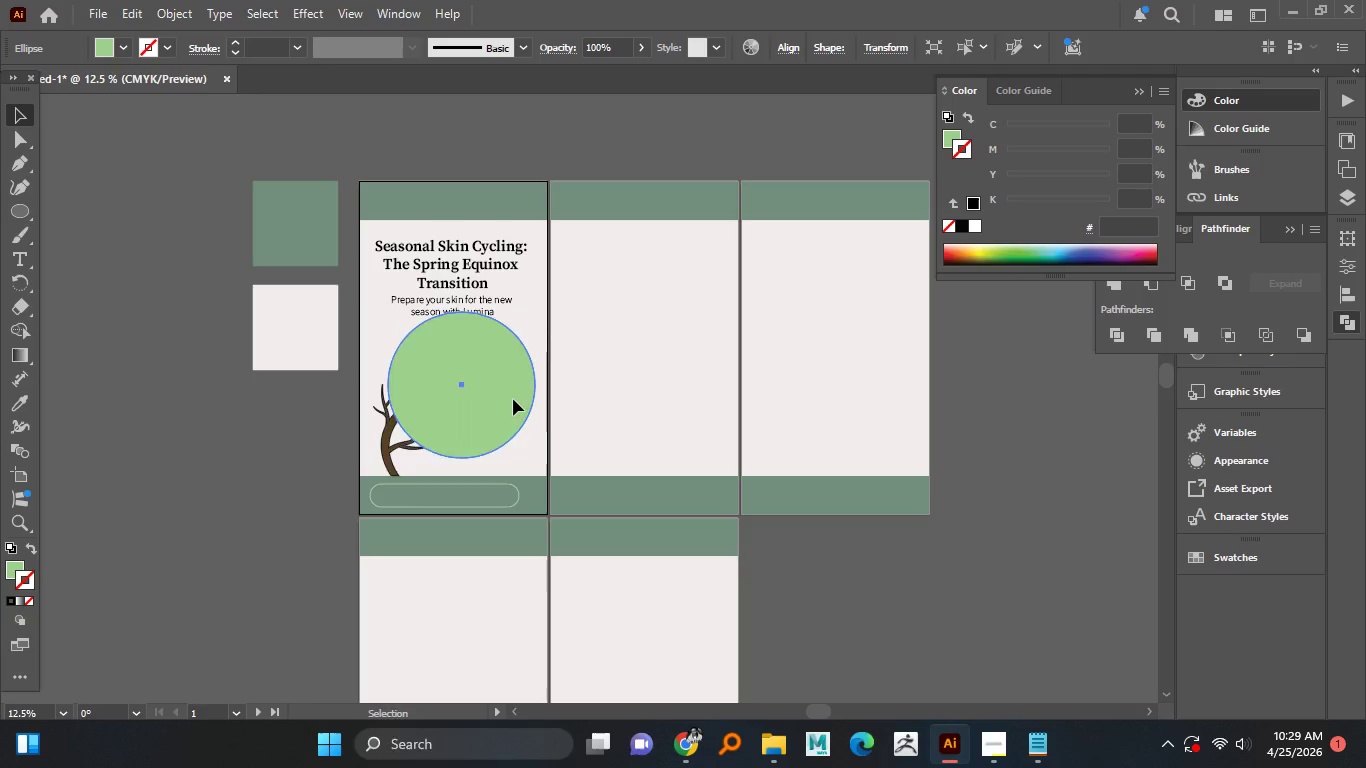 
left_click_drag(start_coordinate=[513, 393], to_coordinate=[513, 405])
 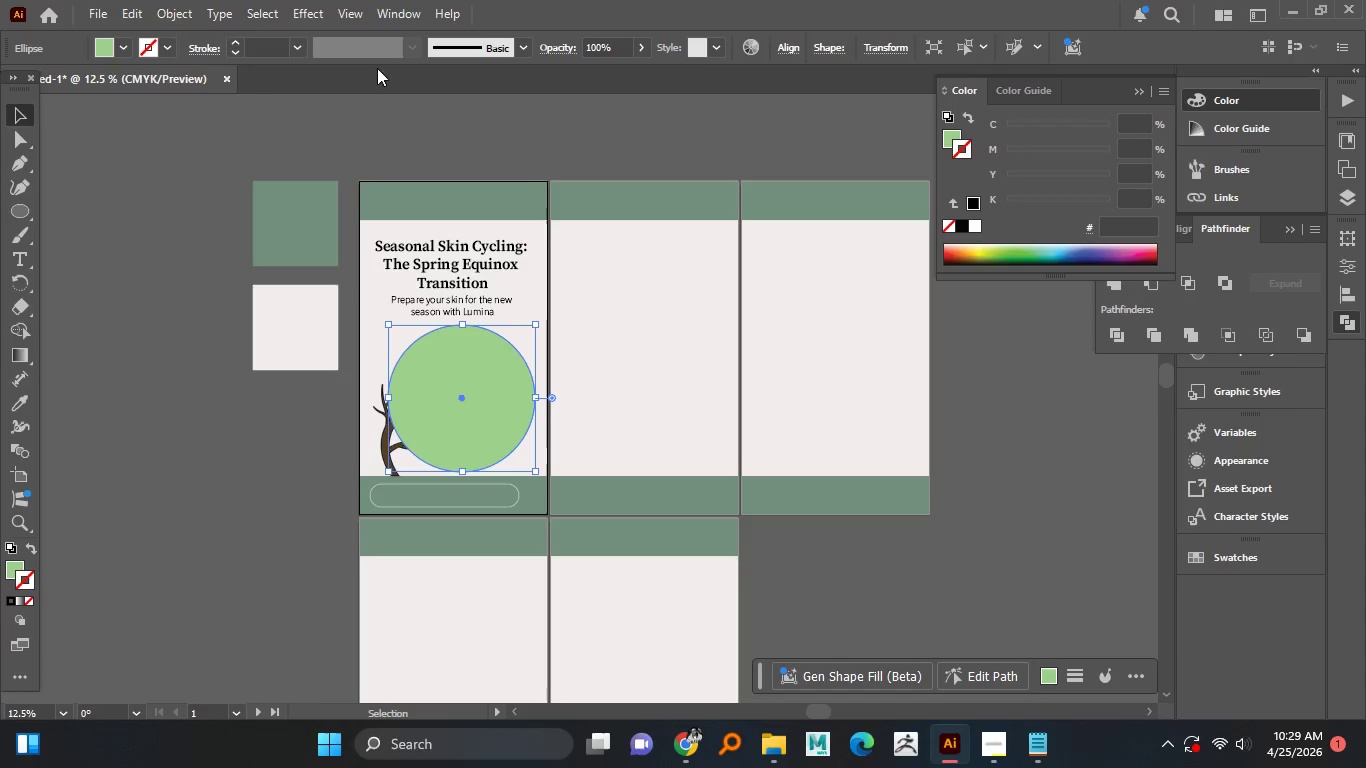 
wait(5.72)
 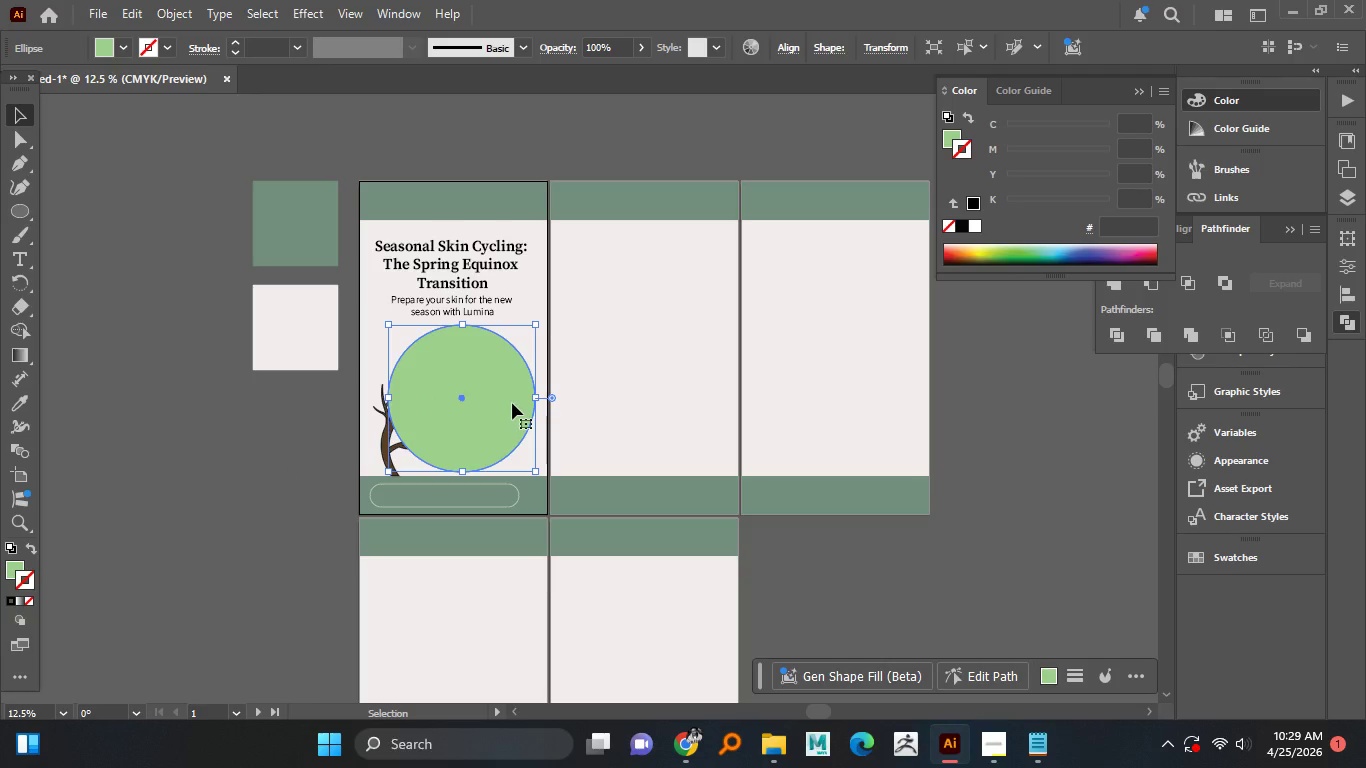 
hold_key(key=AltLeft, duration=0.97)
left_click_drag(start_coordinate=[536, 395], to_coordinate=[519, 396])
 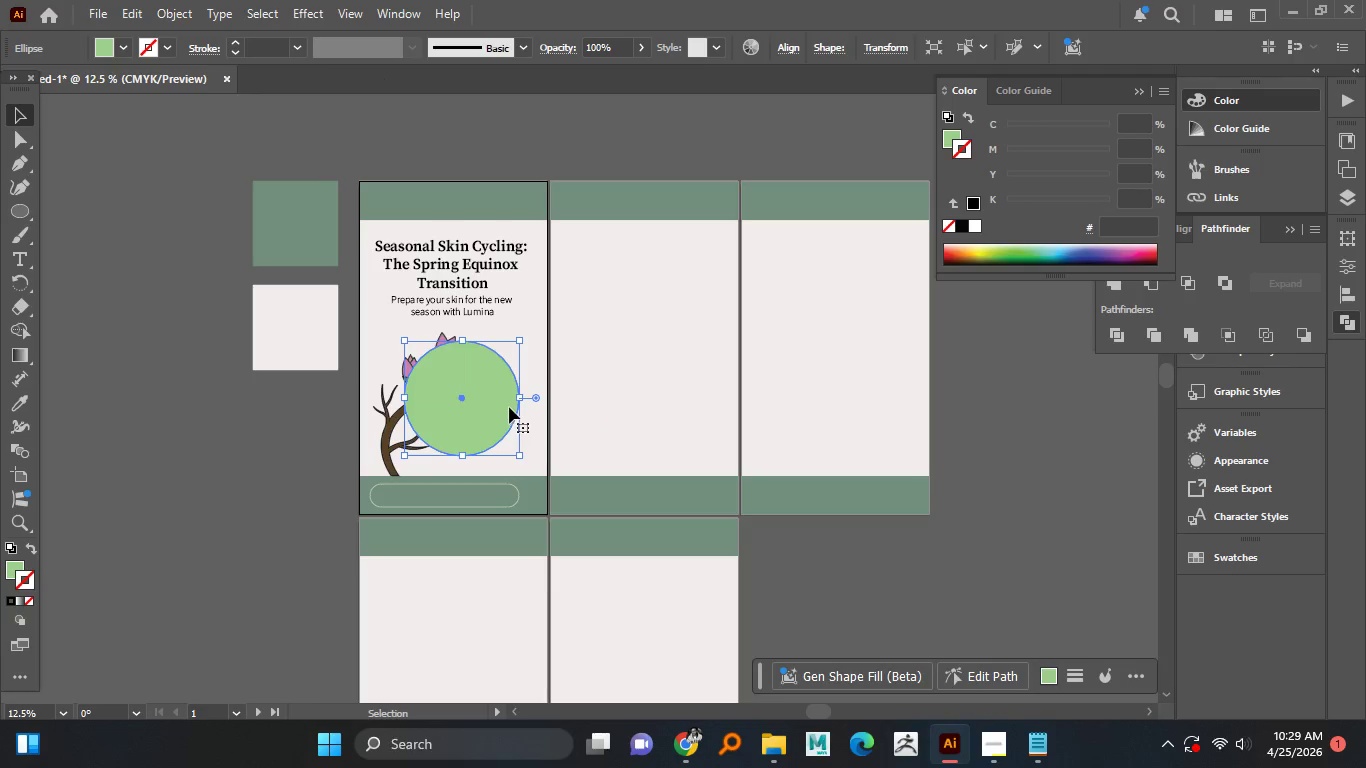 
hold_key(key=ShiftLeft, duration=0.81)
 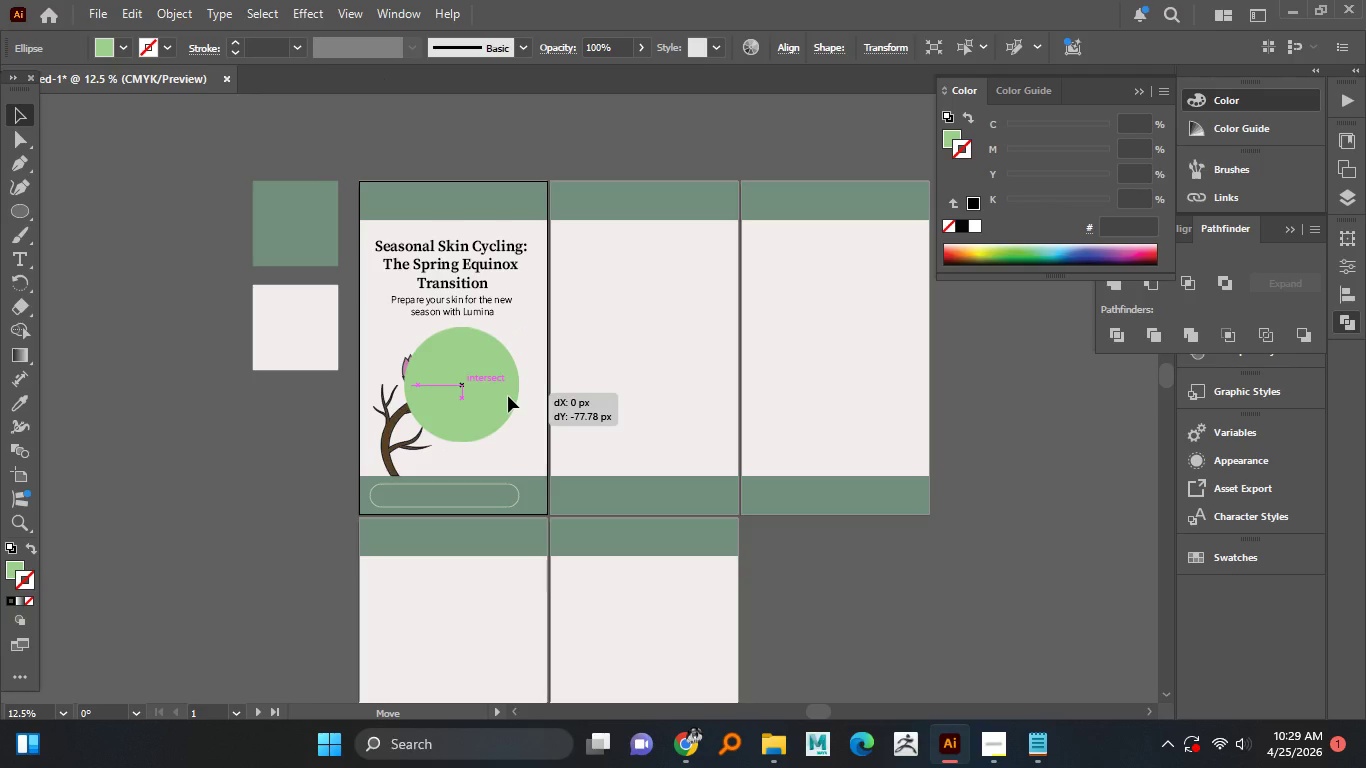 
left_click_drag(start_coordinate=[509, 407], to_coordinate=[507, 395])
 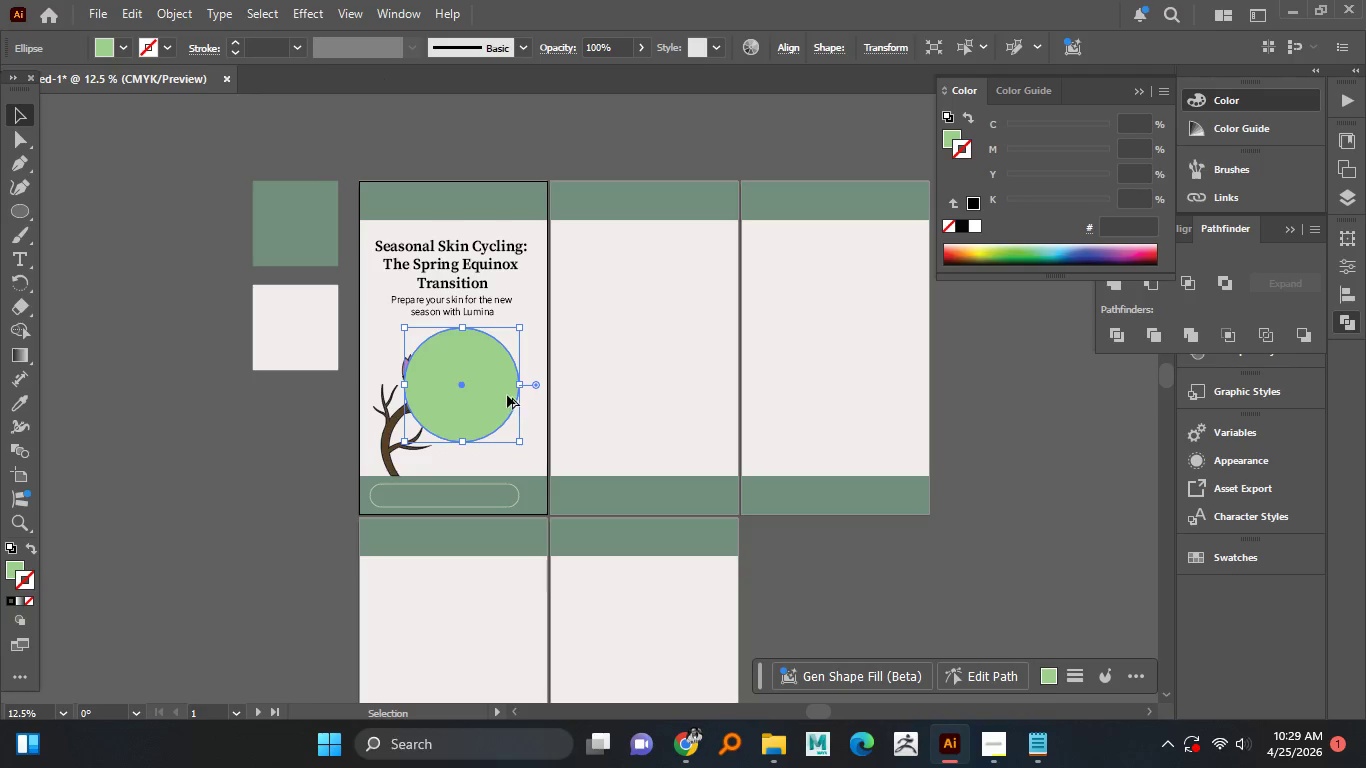 
hold_key(key=AltLeft, duration=1.52)
scroll: coordinate [485, 394], scroll_direction: up, amount: 1.0
 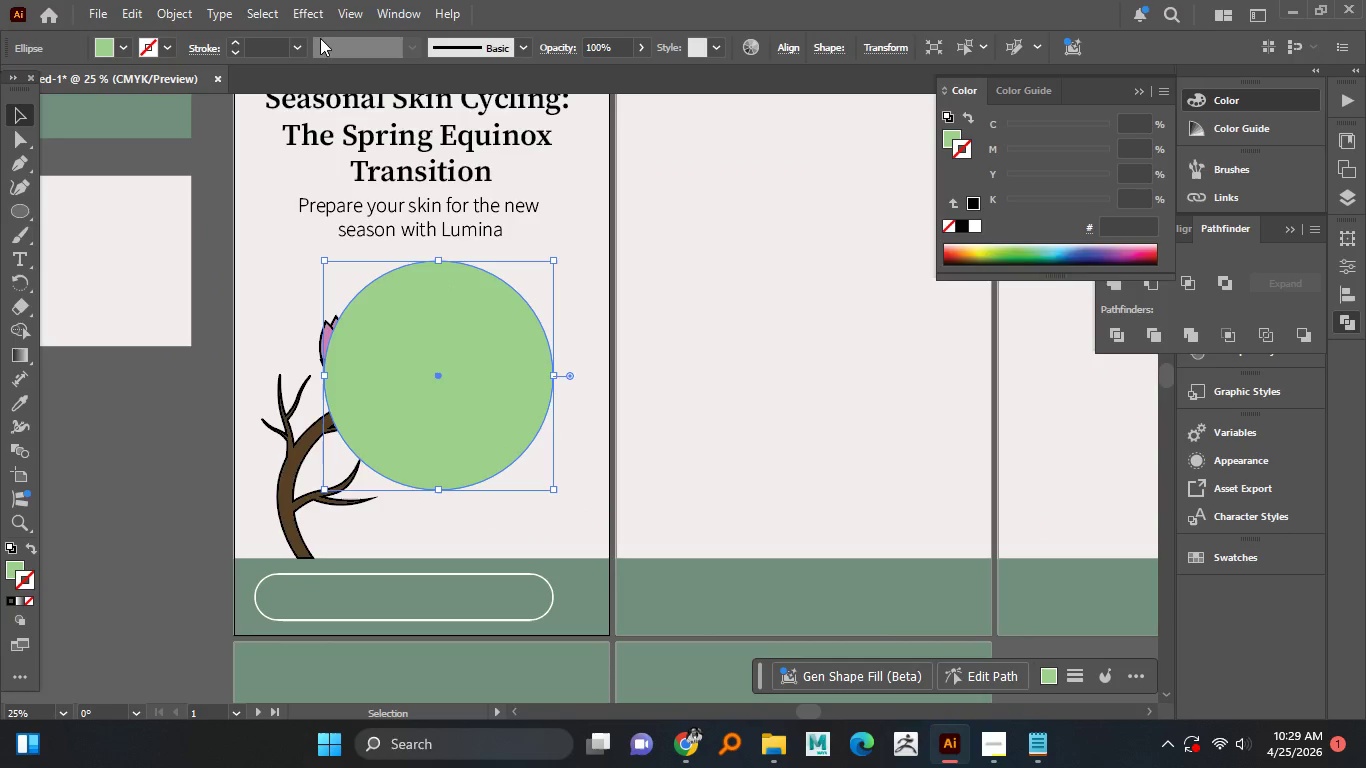 
double_click([308, 20])
 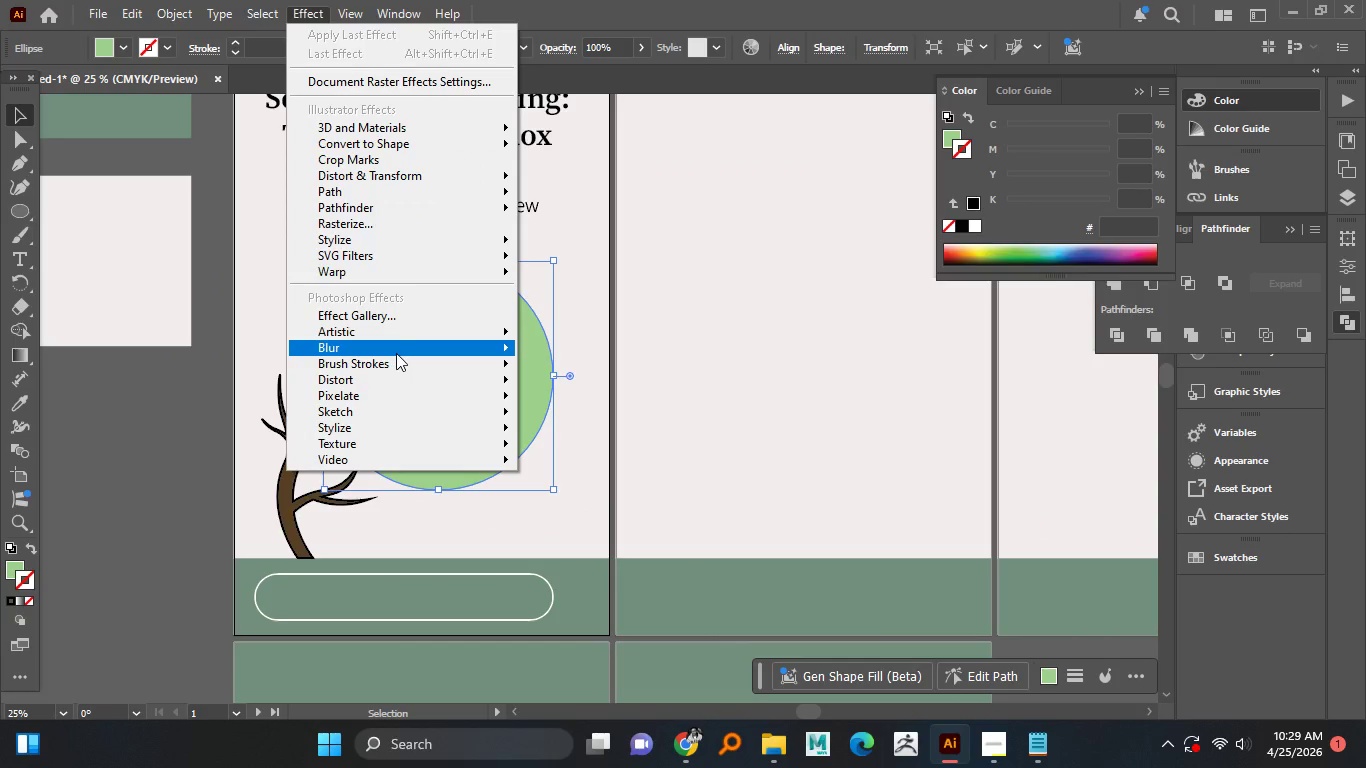 
left_click([399, 351])
 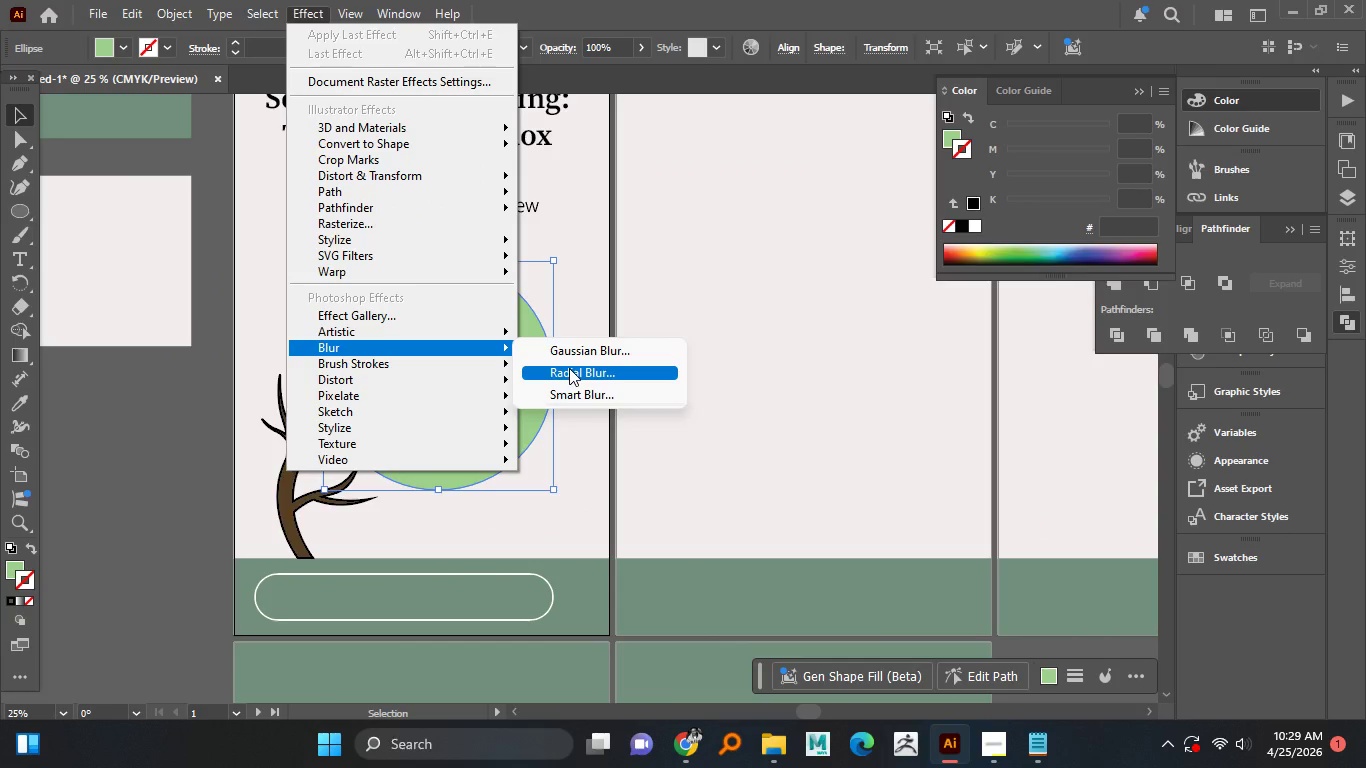 
left_click([569, 368])
 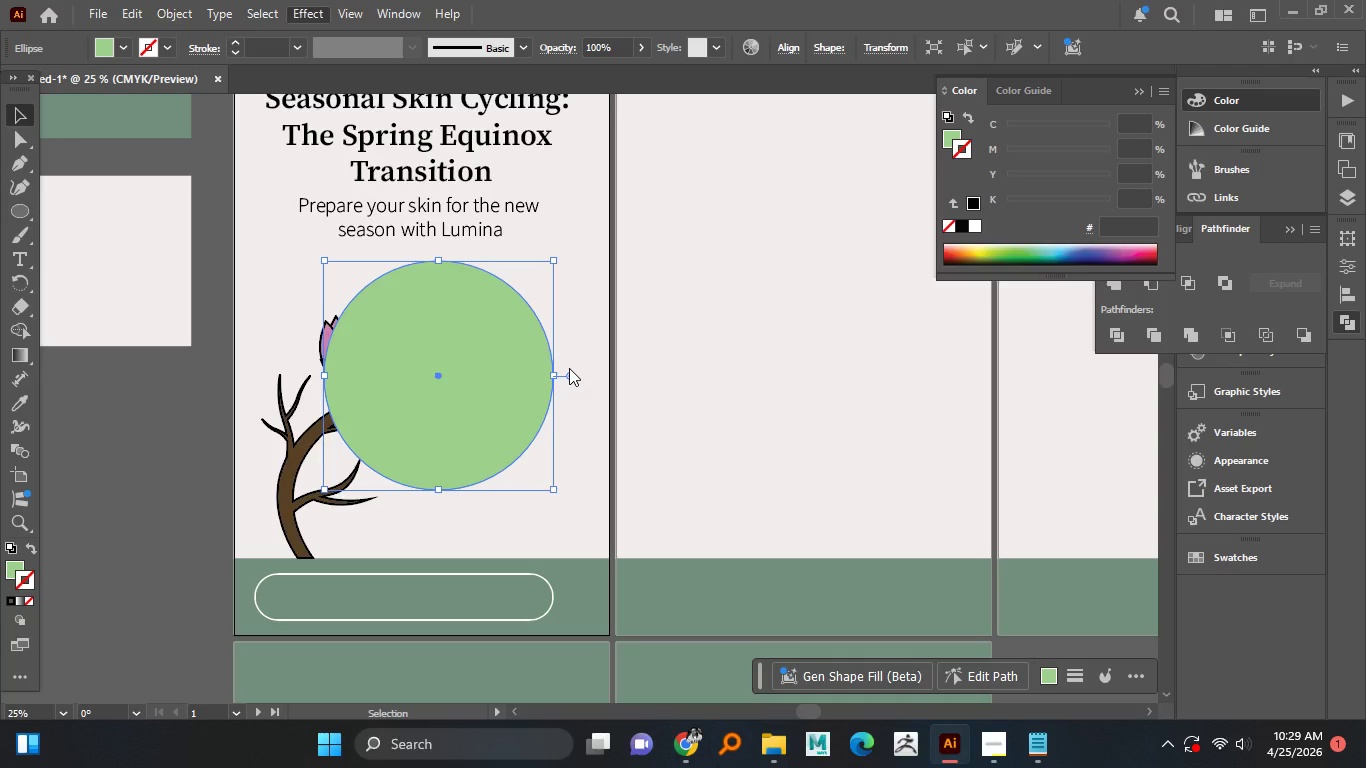 
double_click([569, 368])
 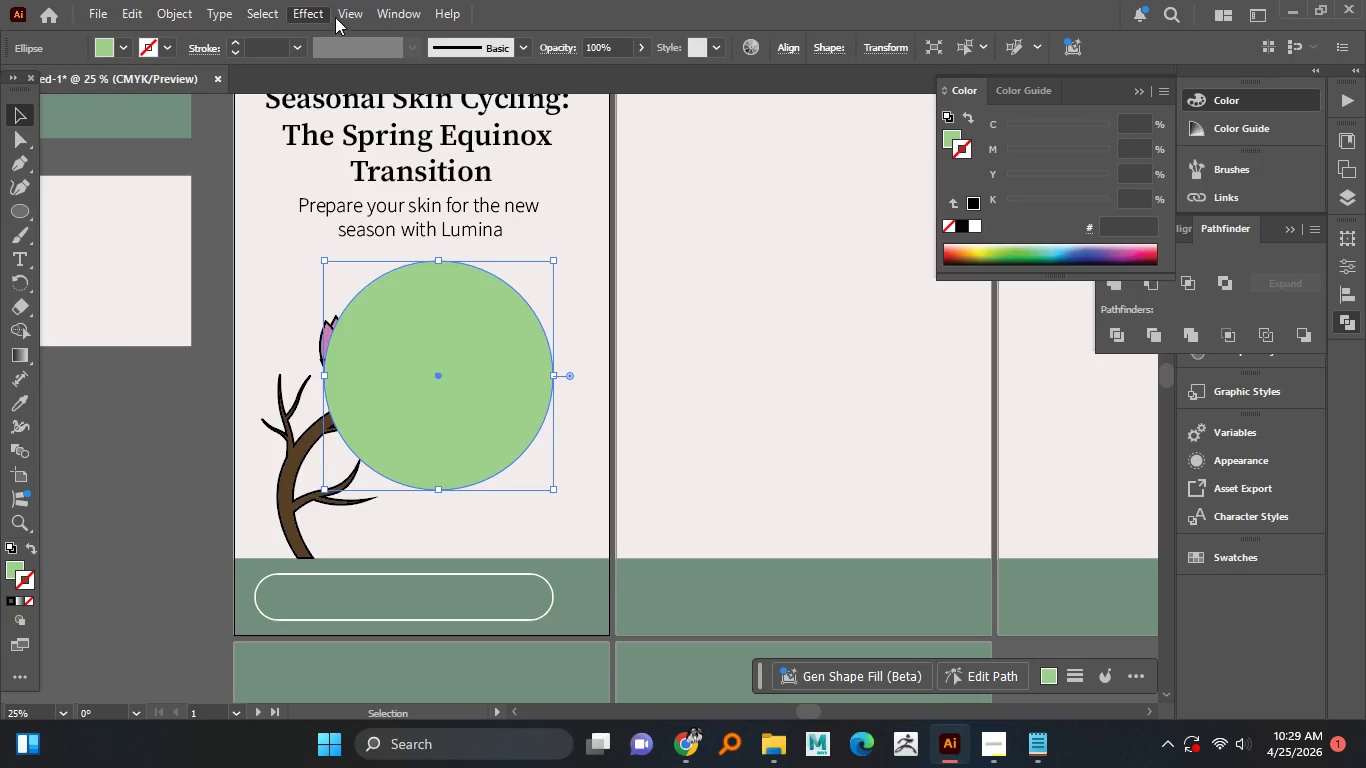 
left_click([320, 15])
 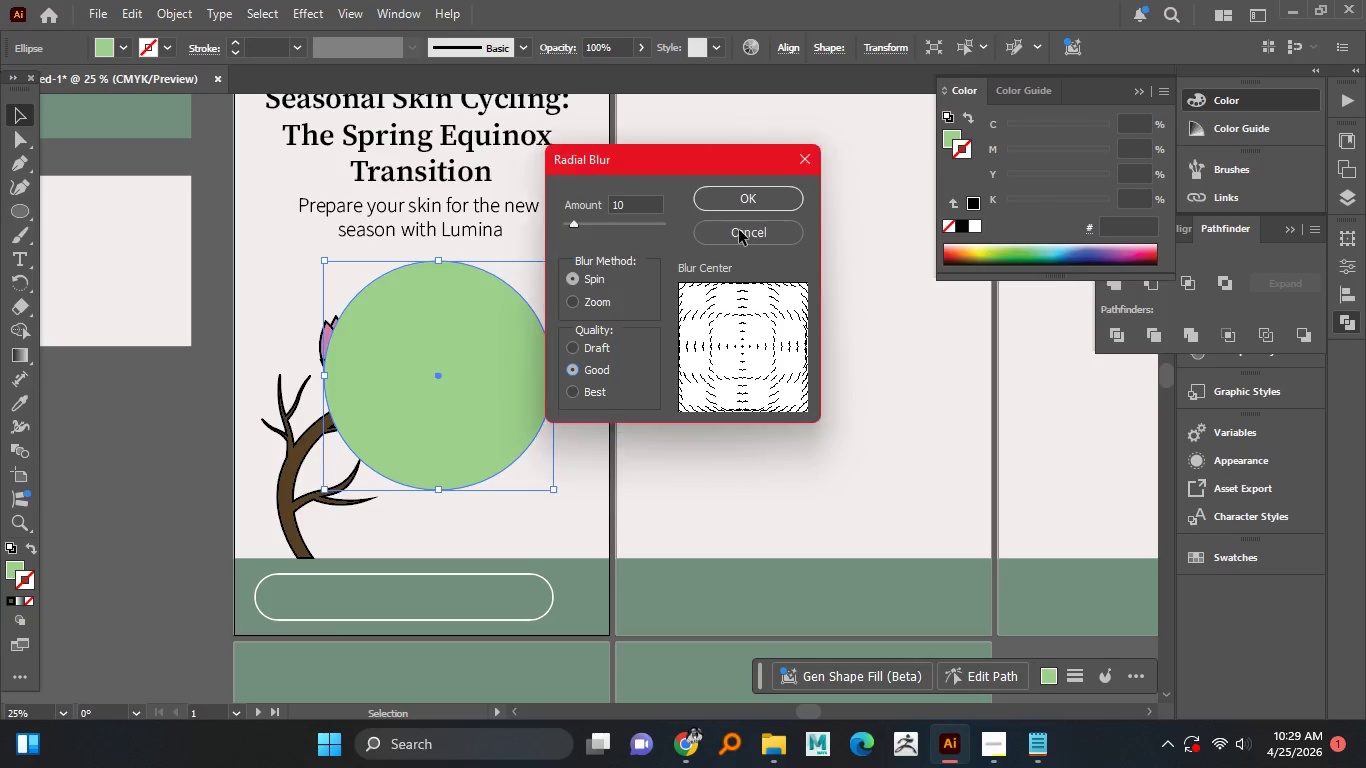 
left_click([738, 234])
 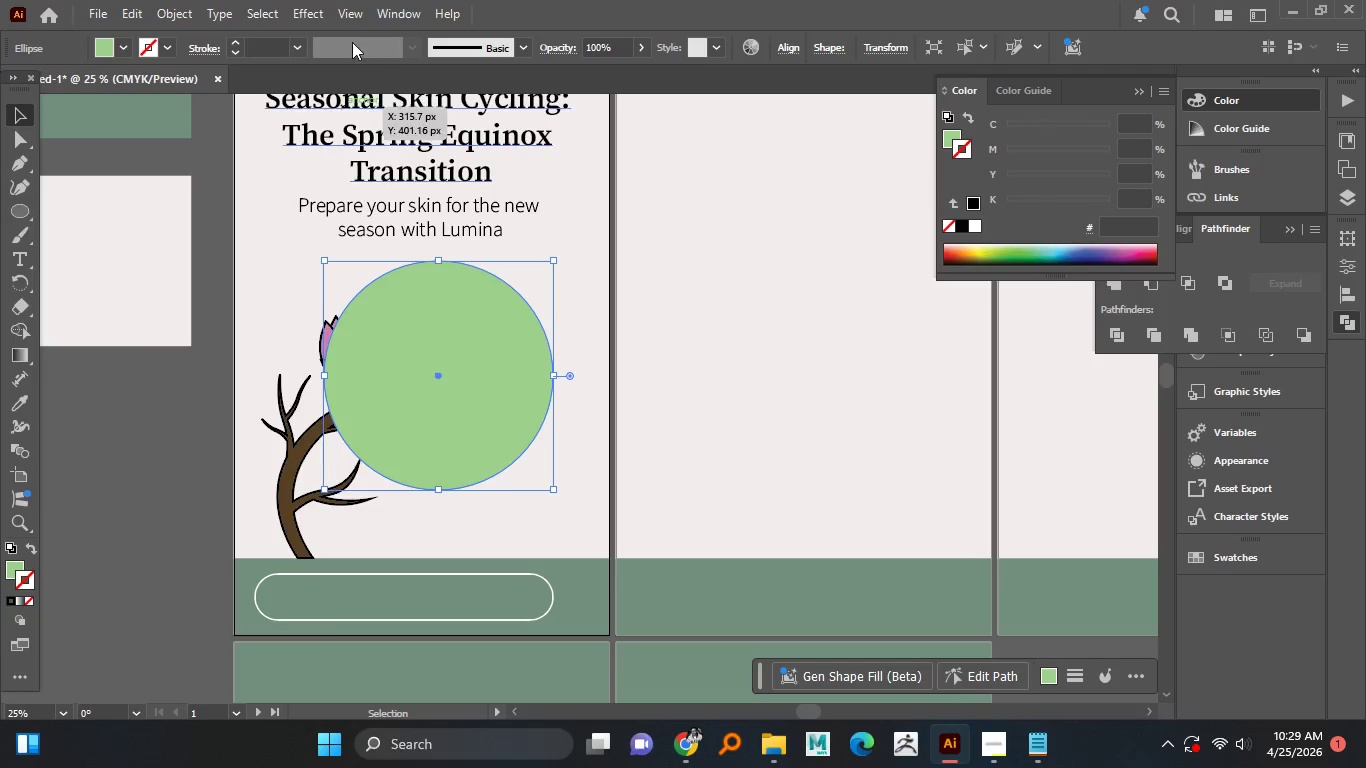 
left_click([313, 19])
 